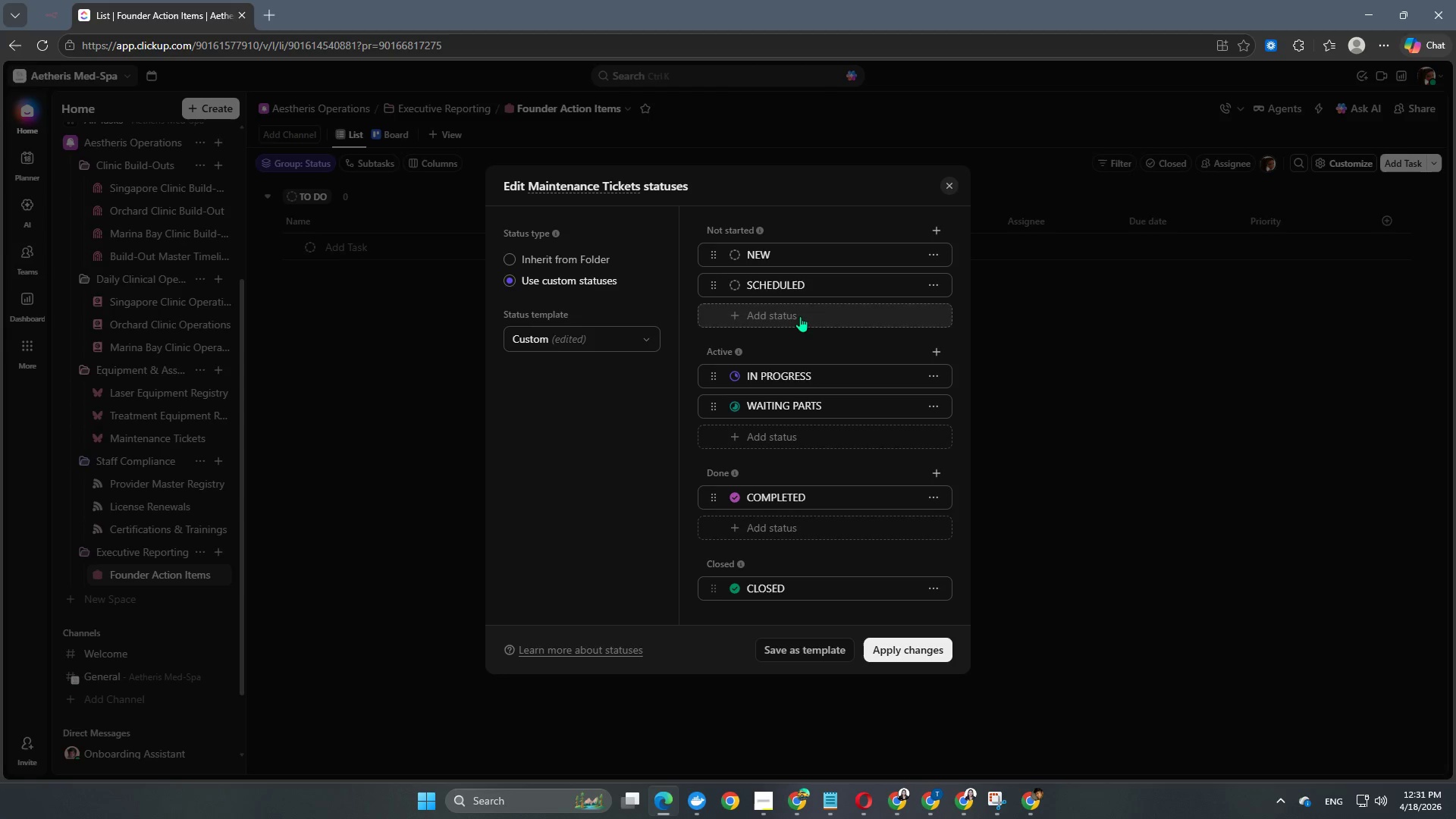 
scroll: coordinate [843, 508], scroll_direction: down, amount: 1.0
 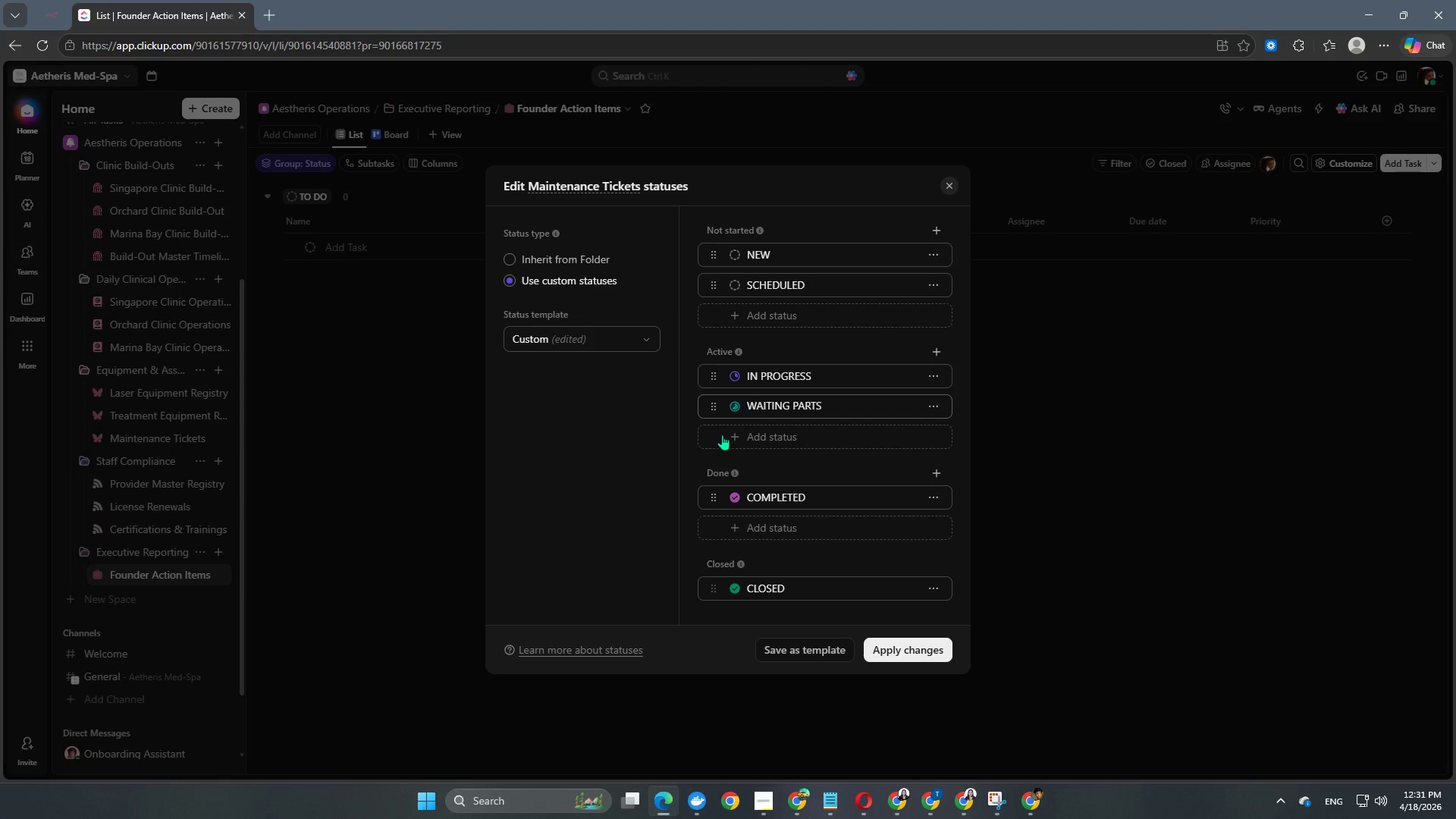 
wait(5.64)
 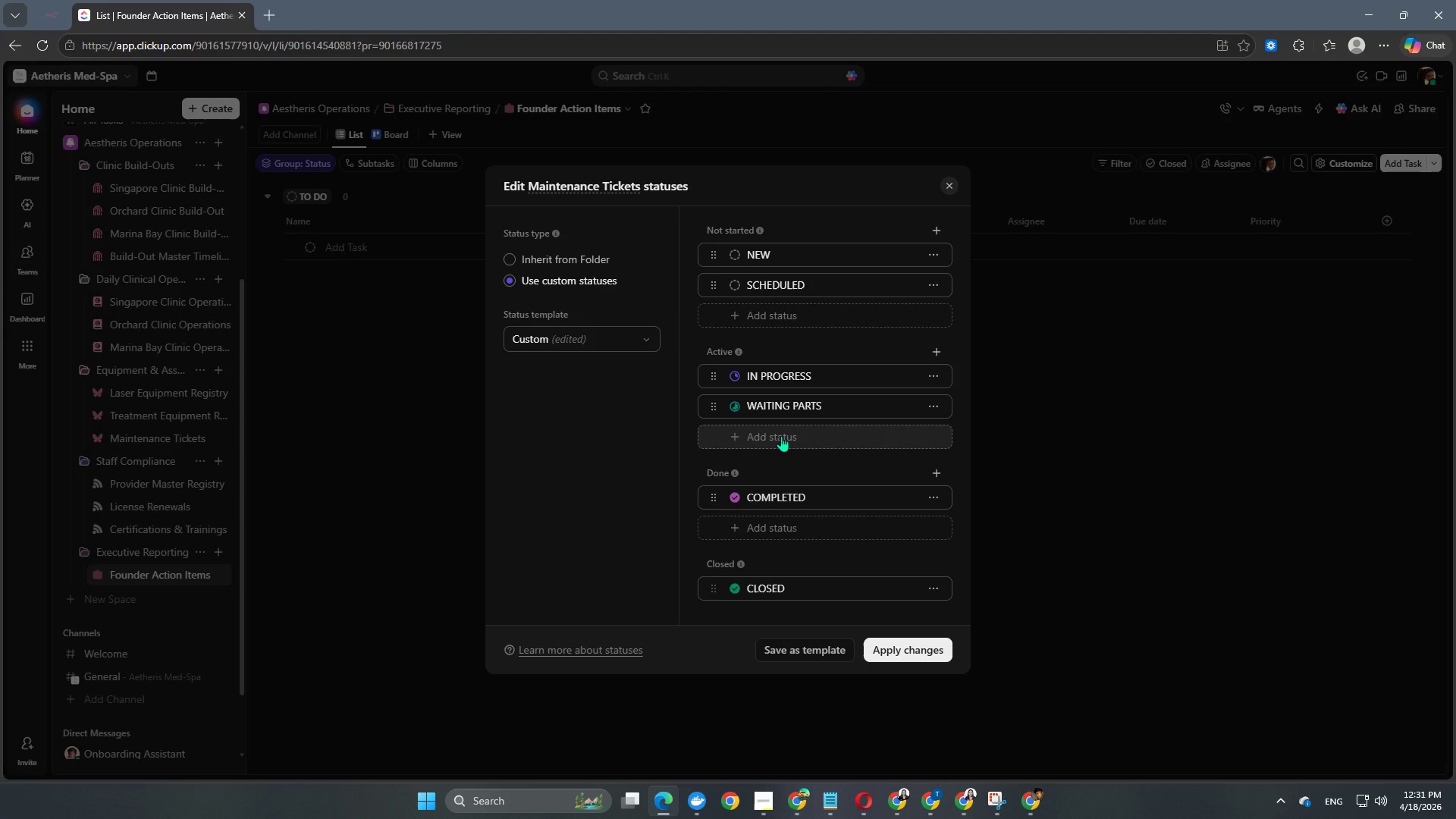 
left_click([731, 252])
 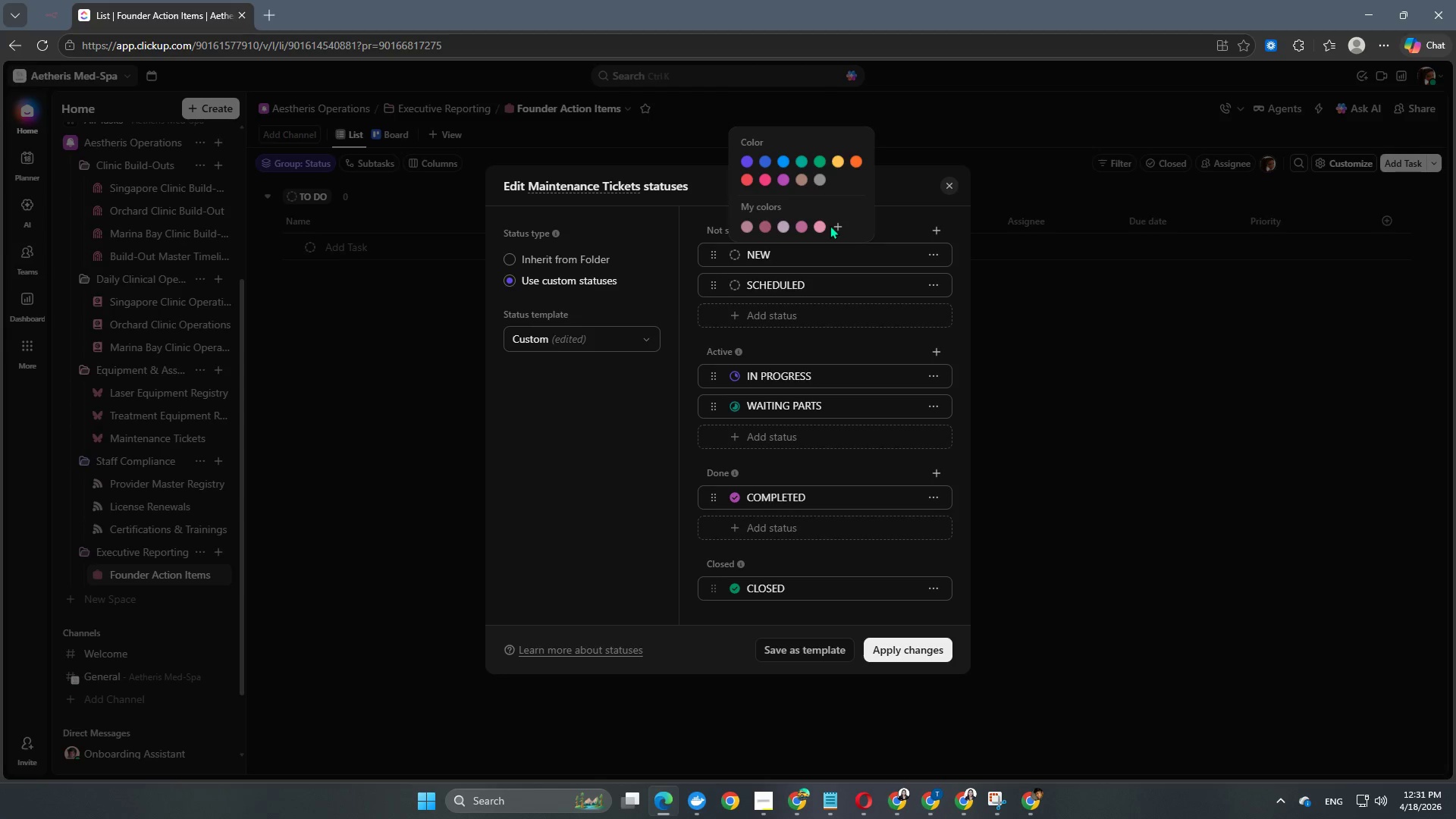 
left_click([819, 226])
 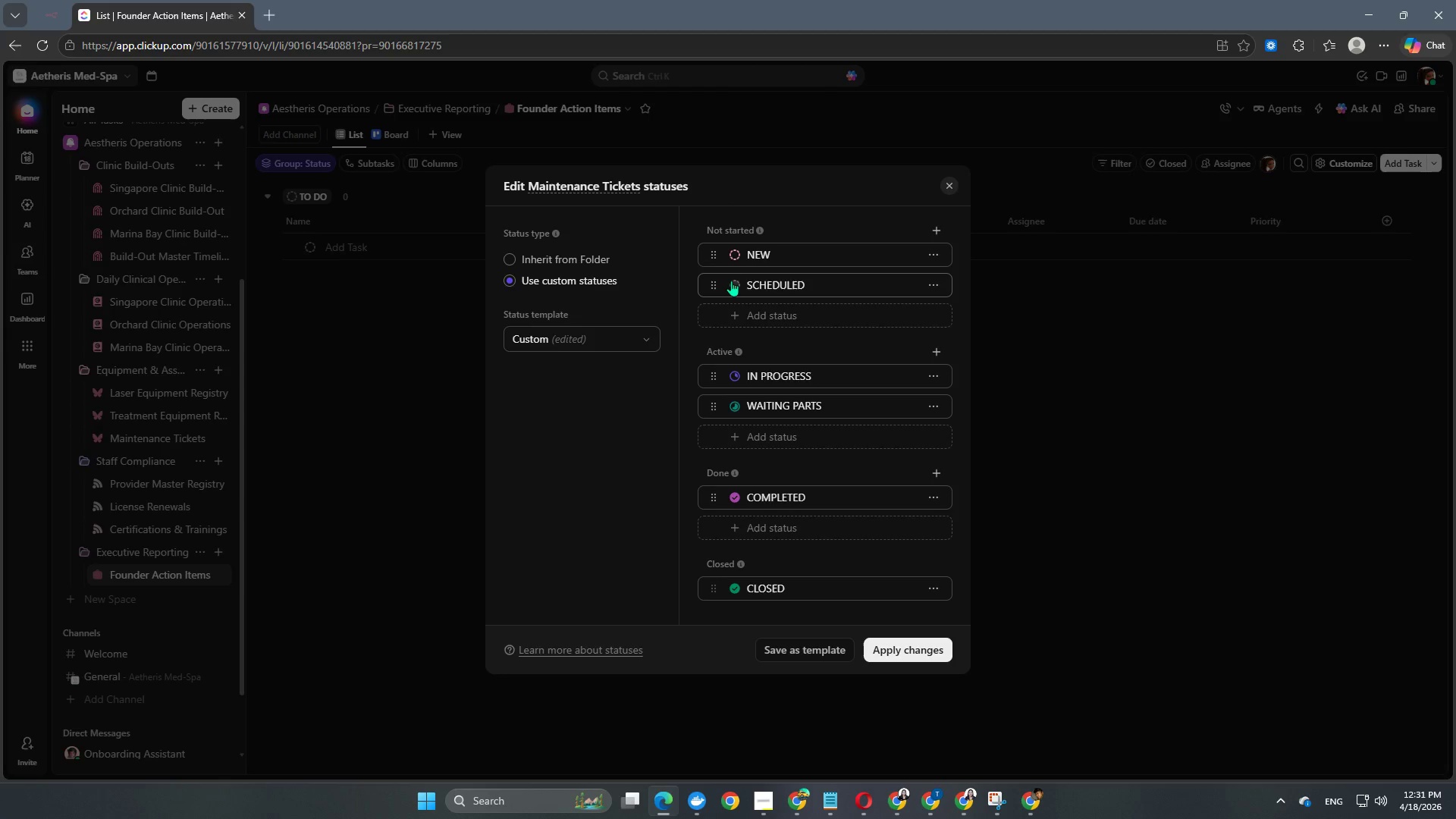 
left_click([731, 281])
 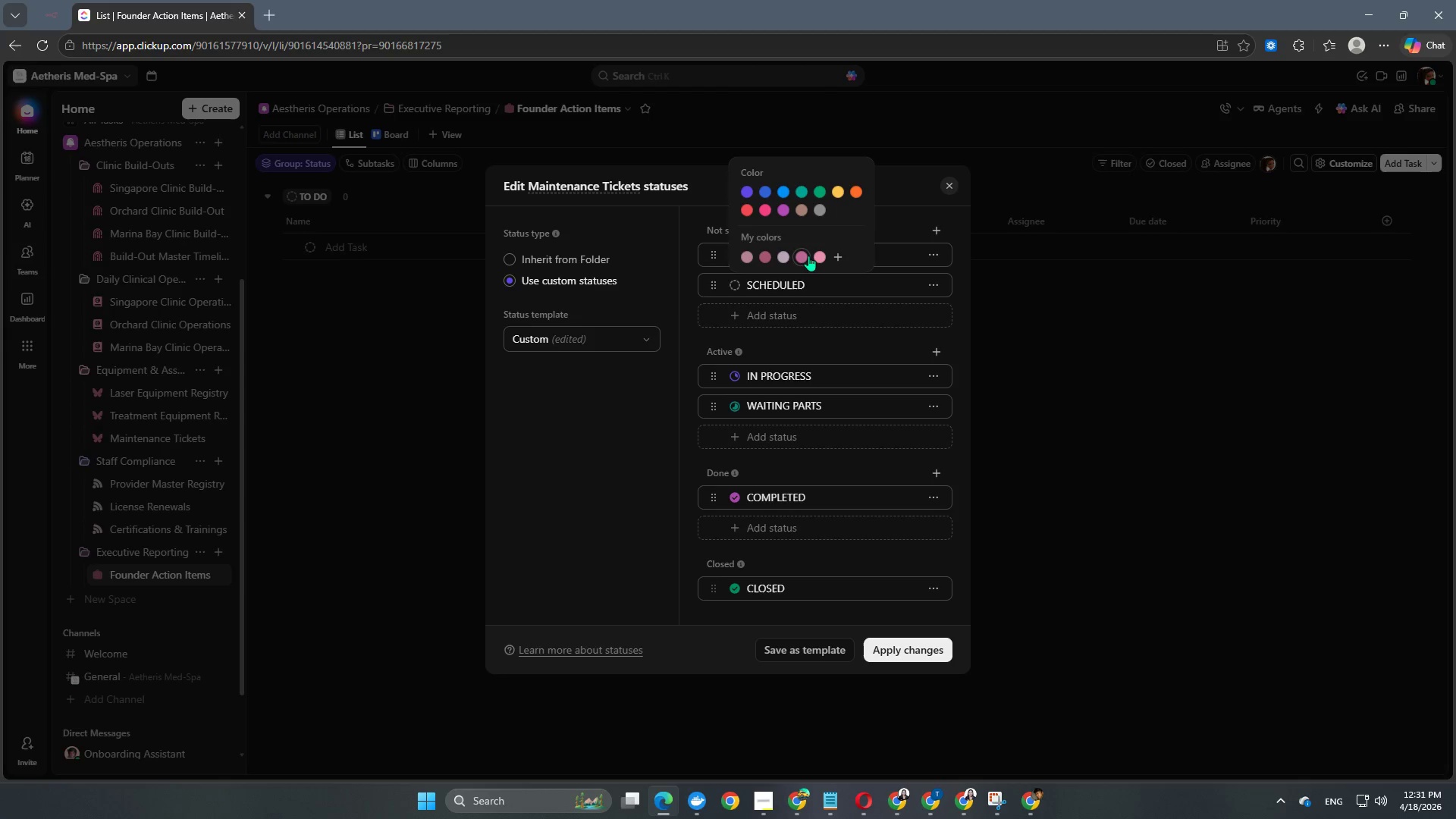 
left_click([806, 256])
 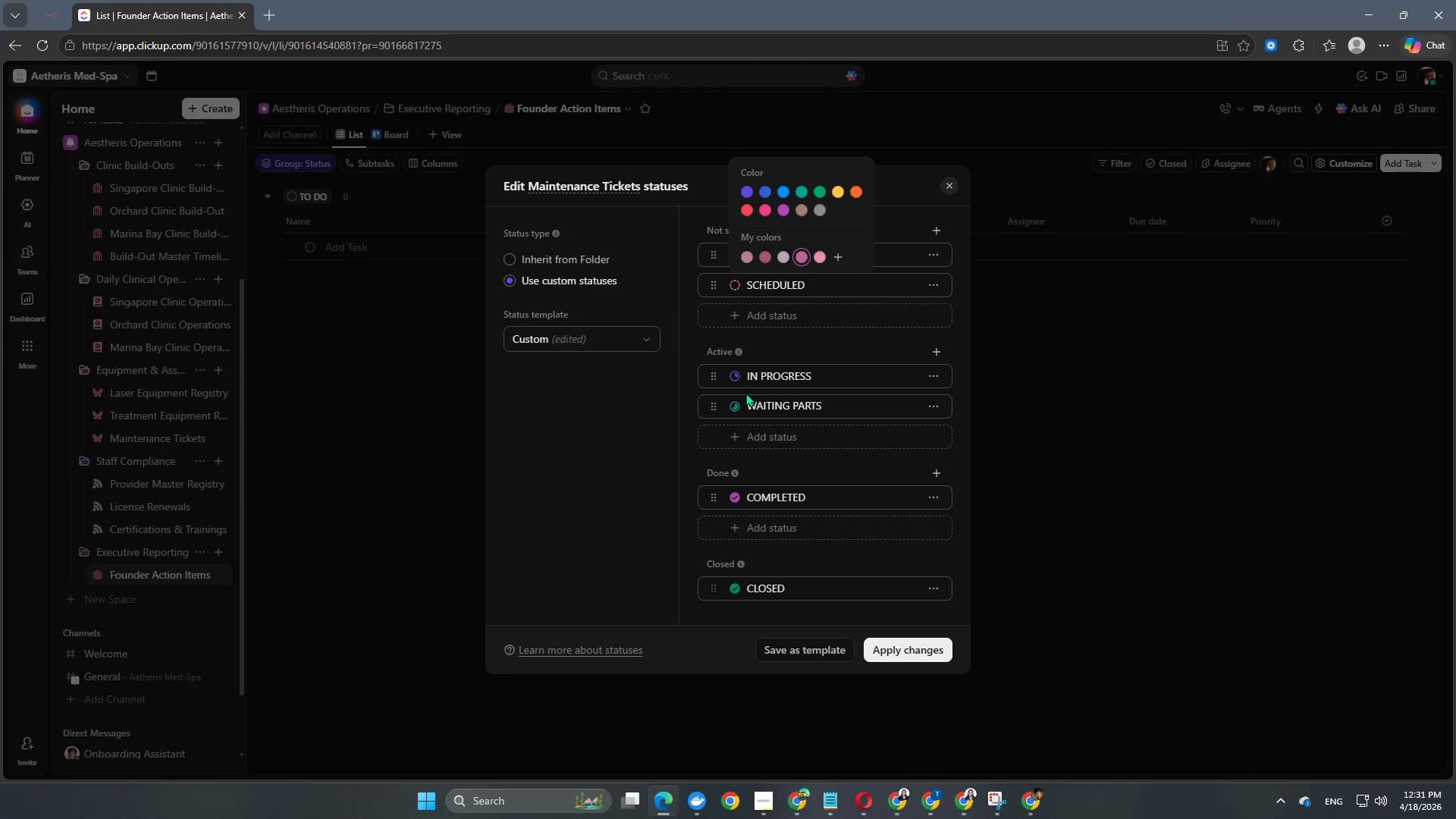 
left_click([745, 394])
 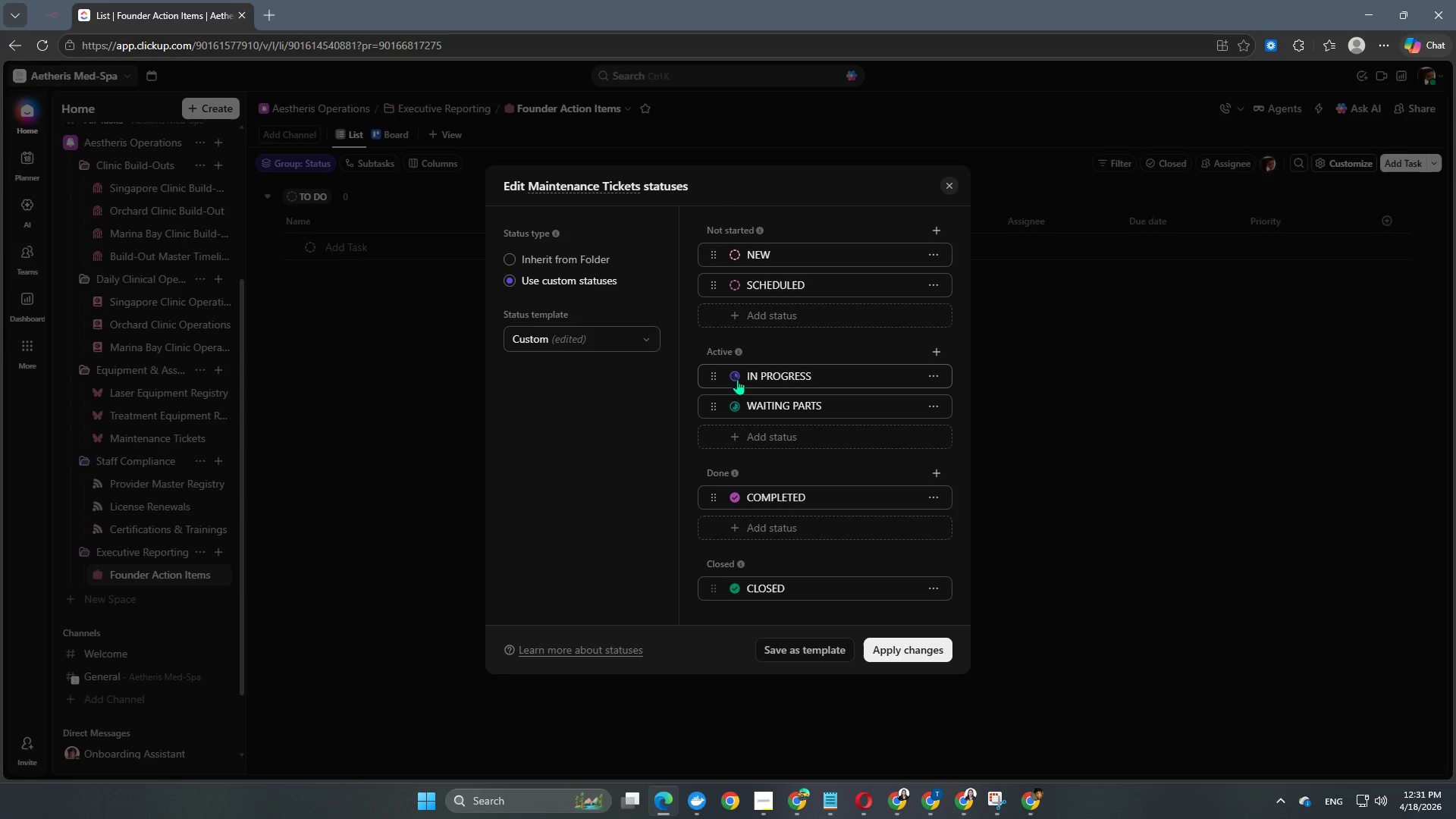 
left_click([737, 377])
 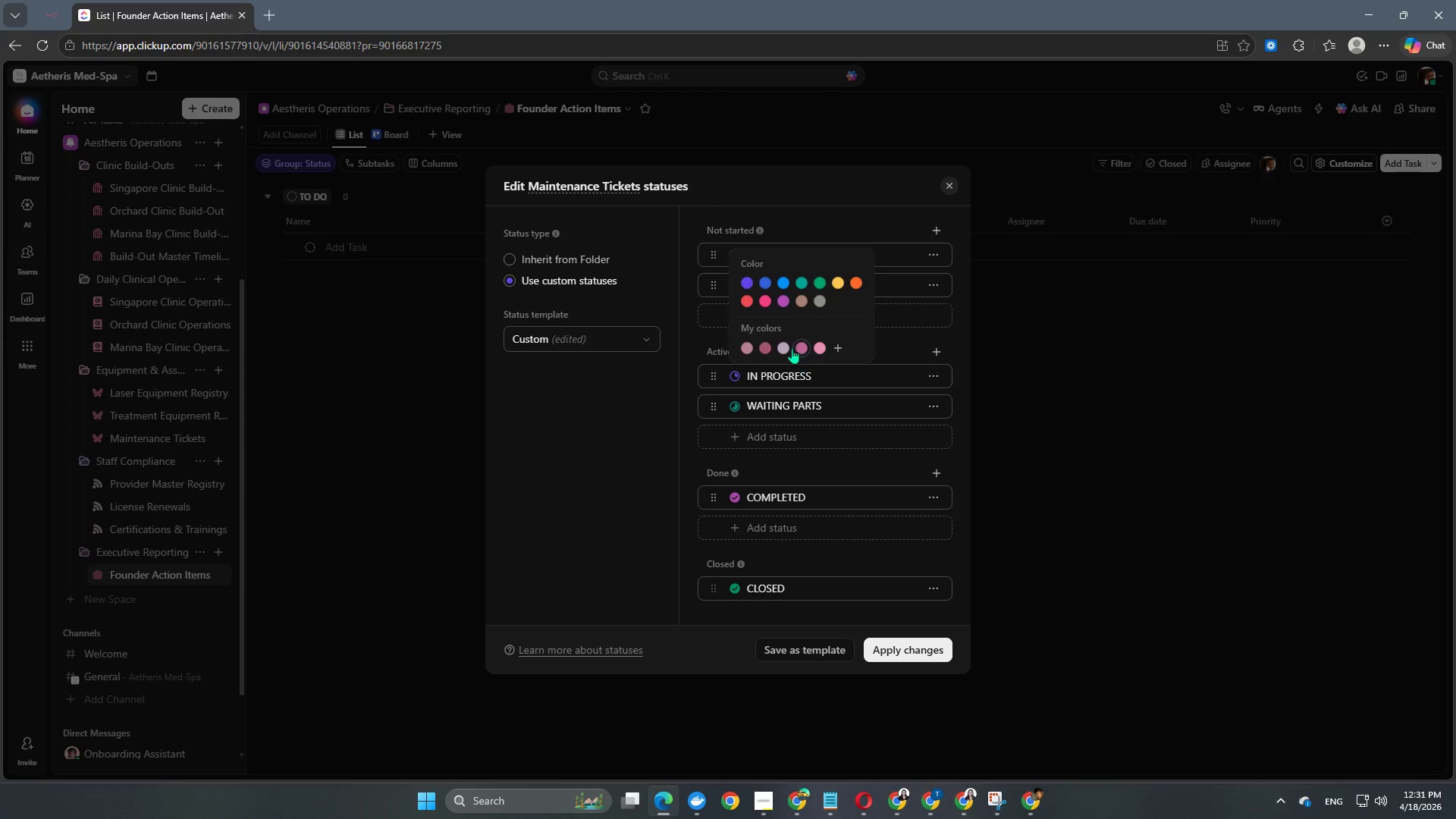 
left_click([785, 347])
 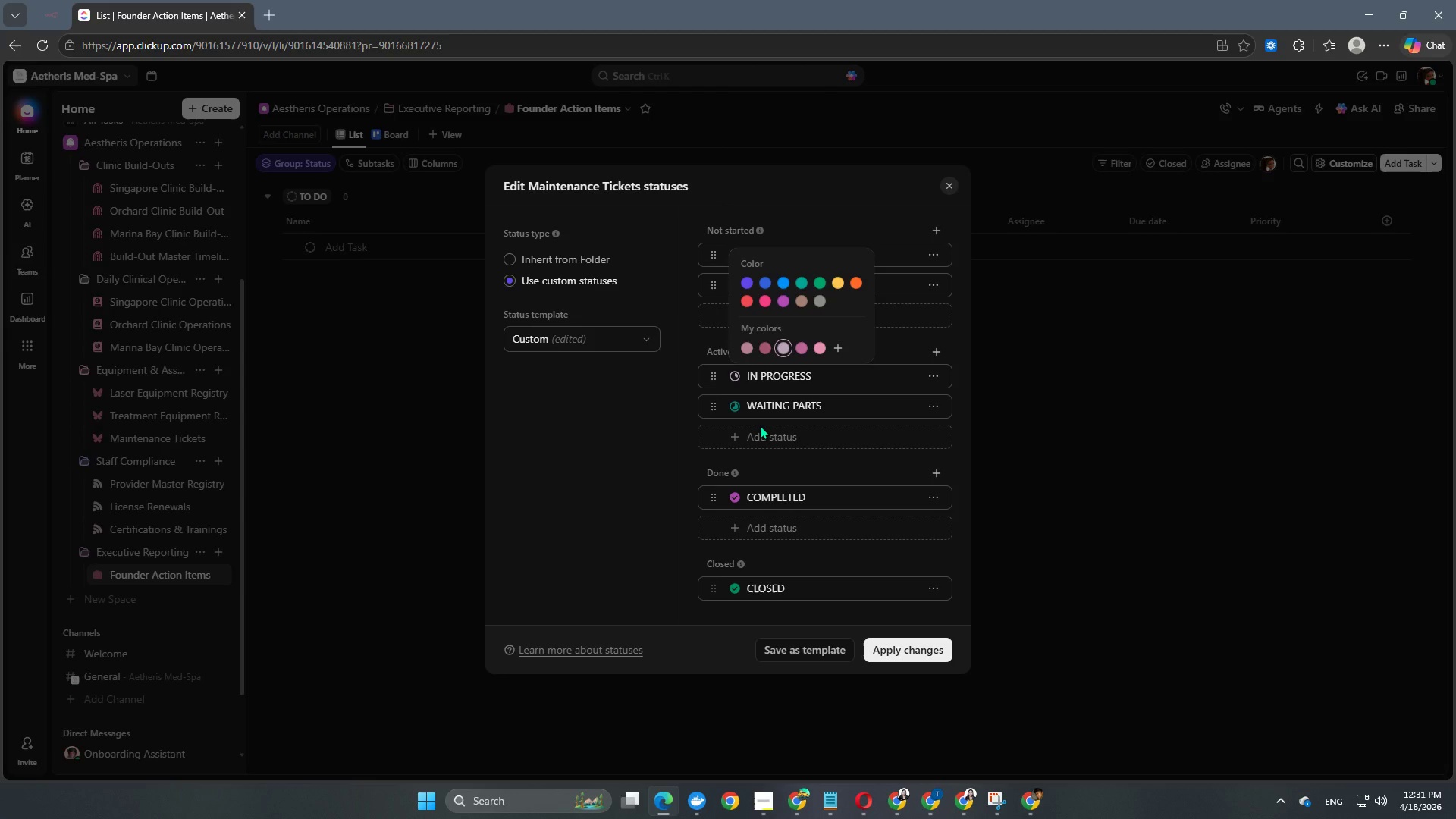 
left_click([760, 425])
 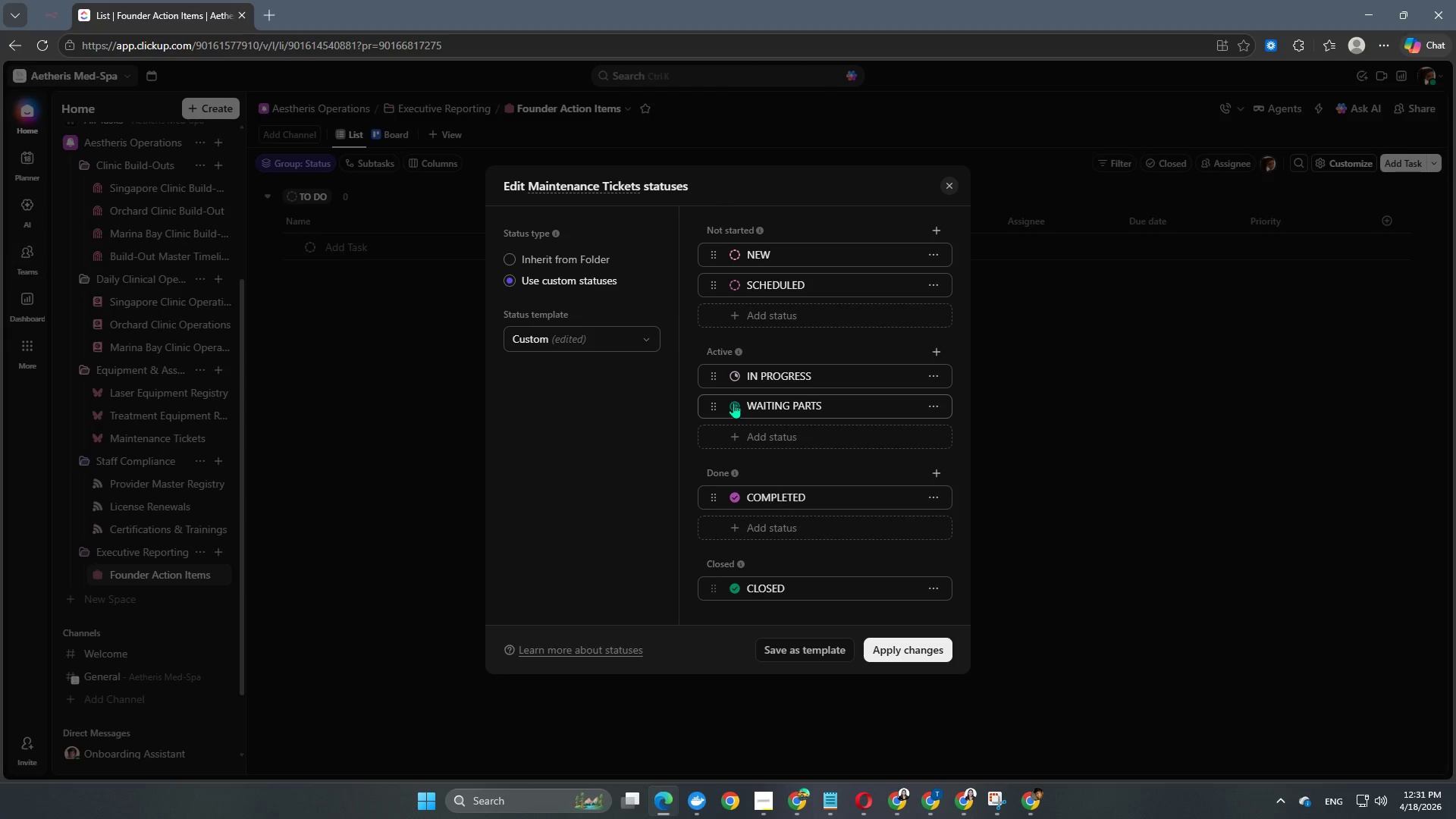 
left_click([733, 403])
 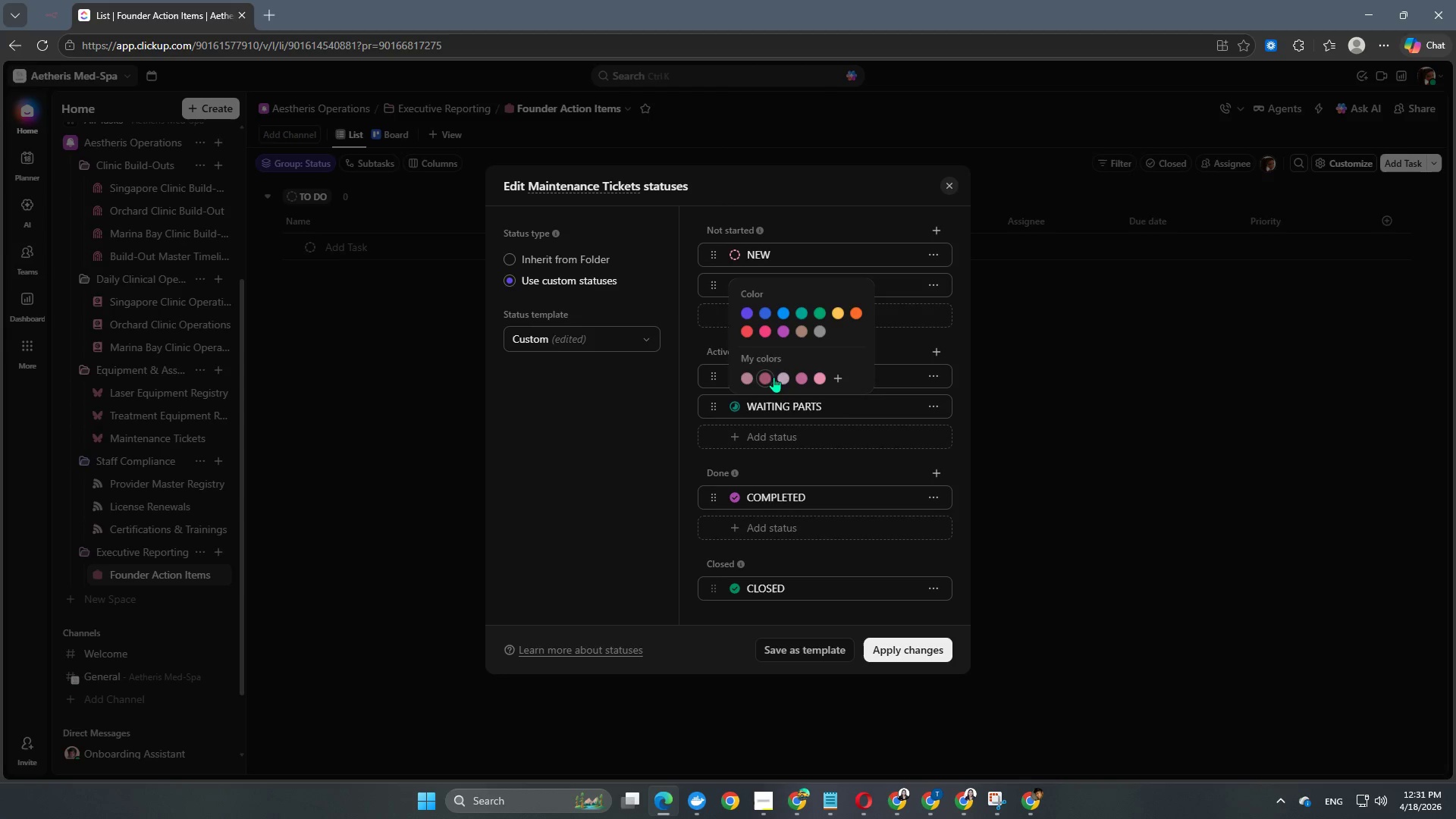 
left_click([764, 376])
 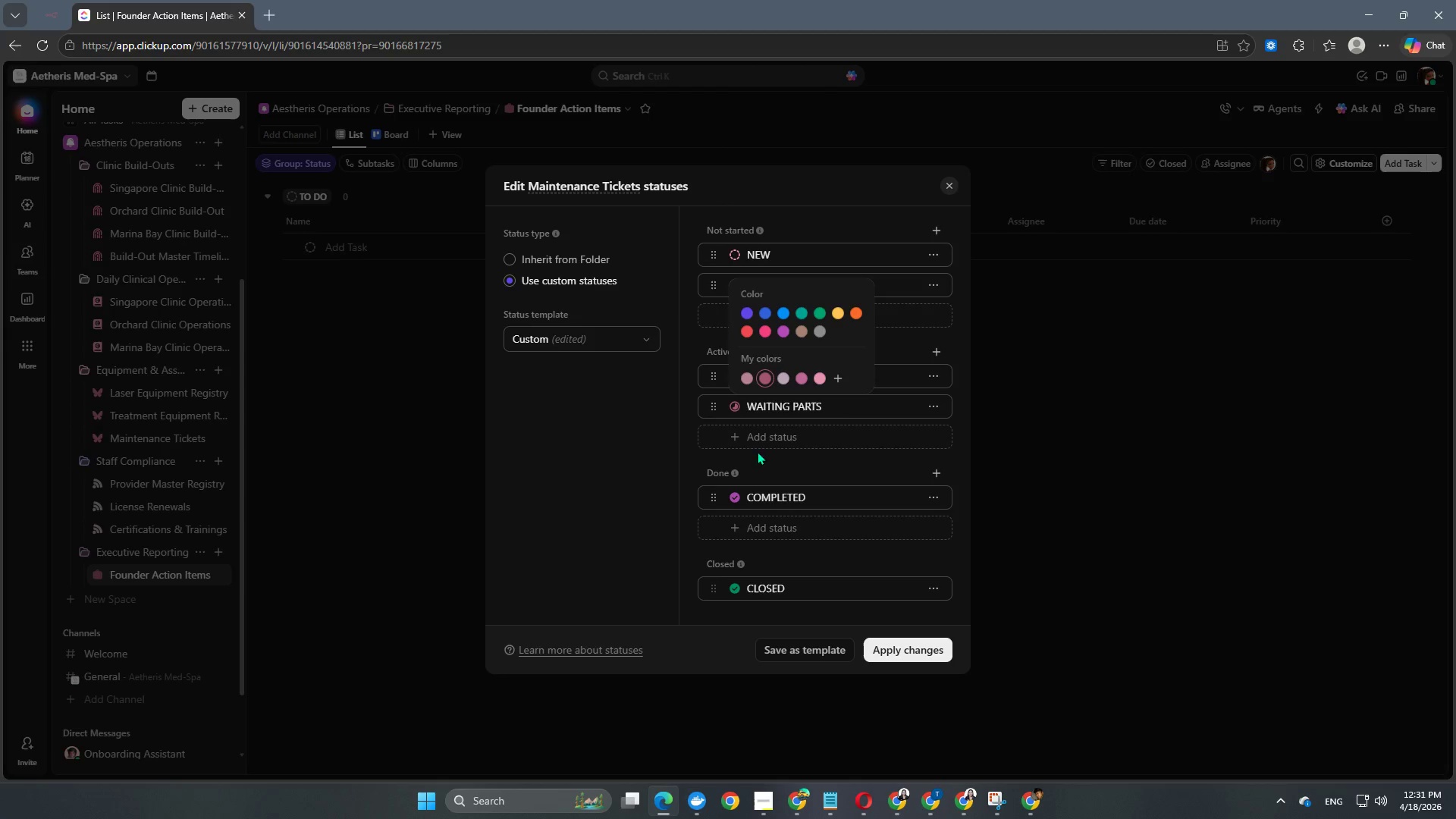 
left_click([757, 462])
 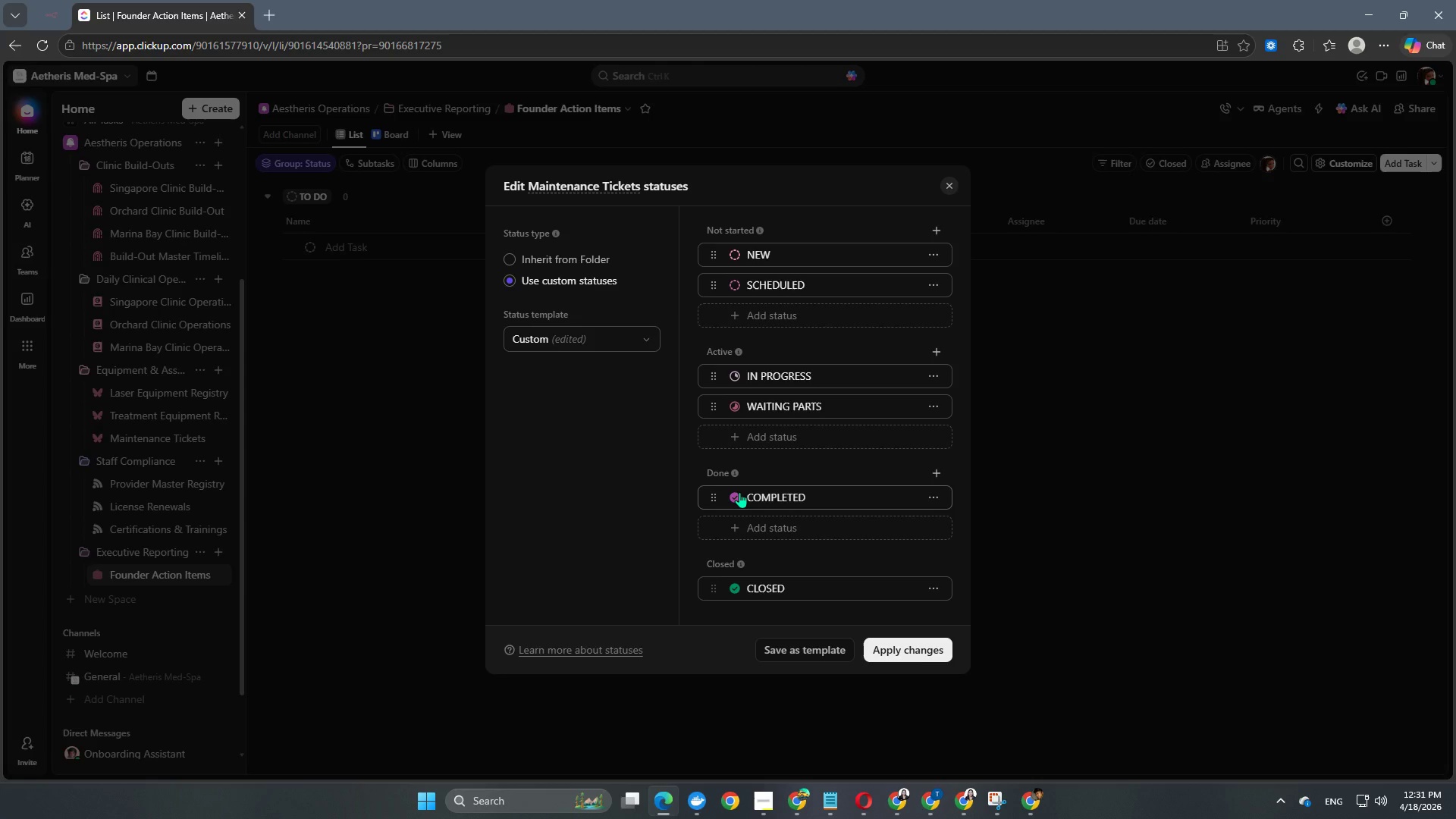 
left_click([739, 492])
 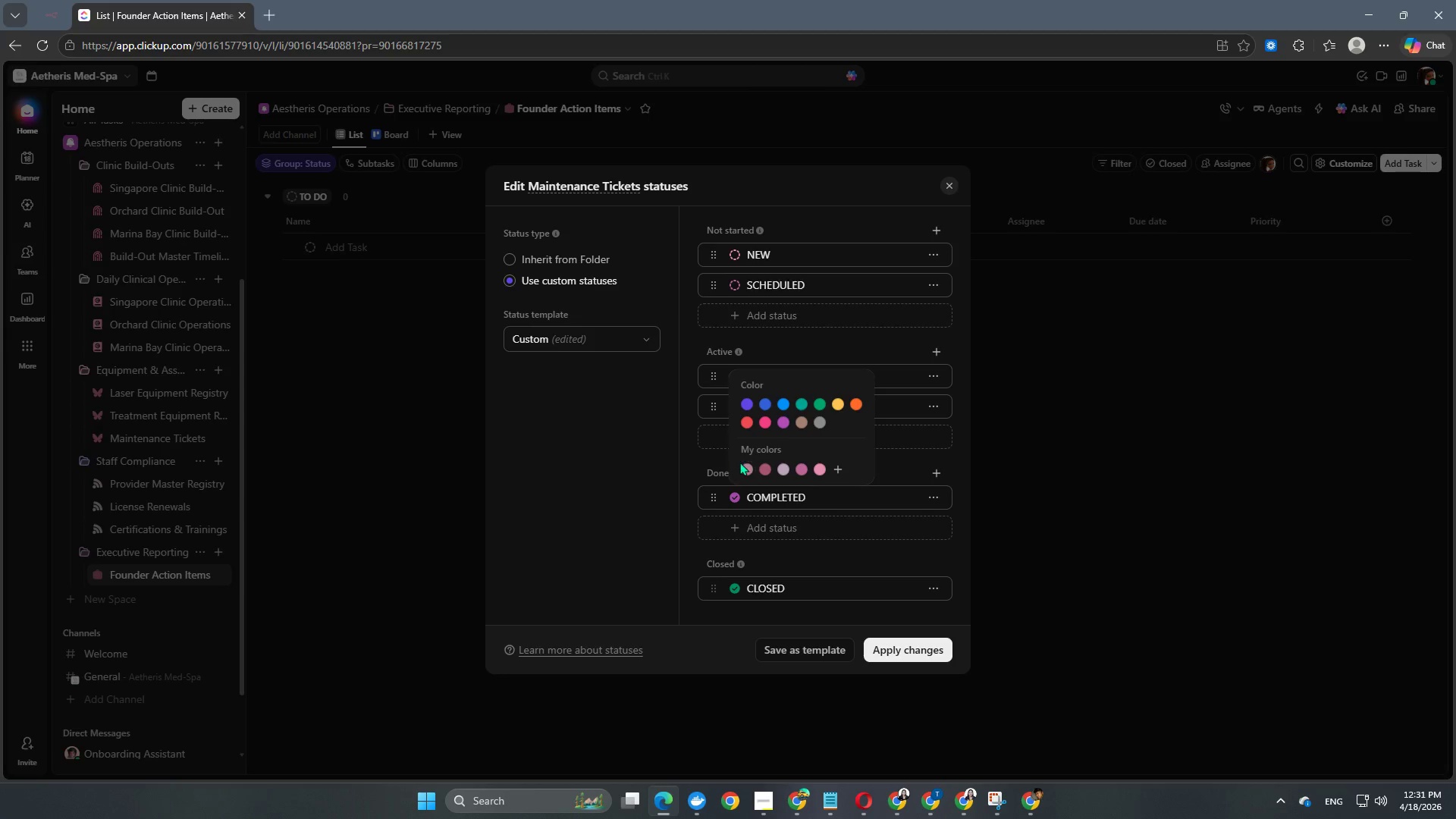 
left_click([745, 463])
 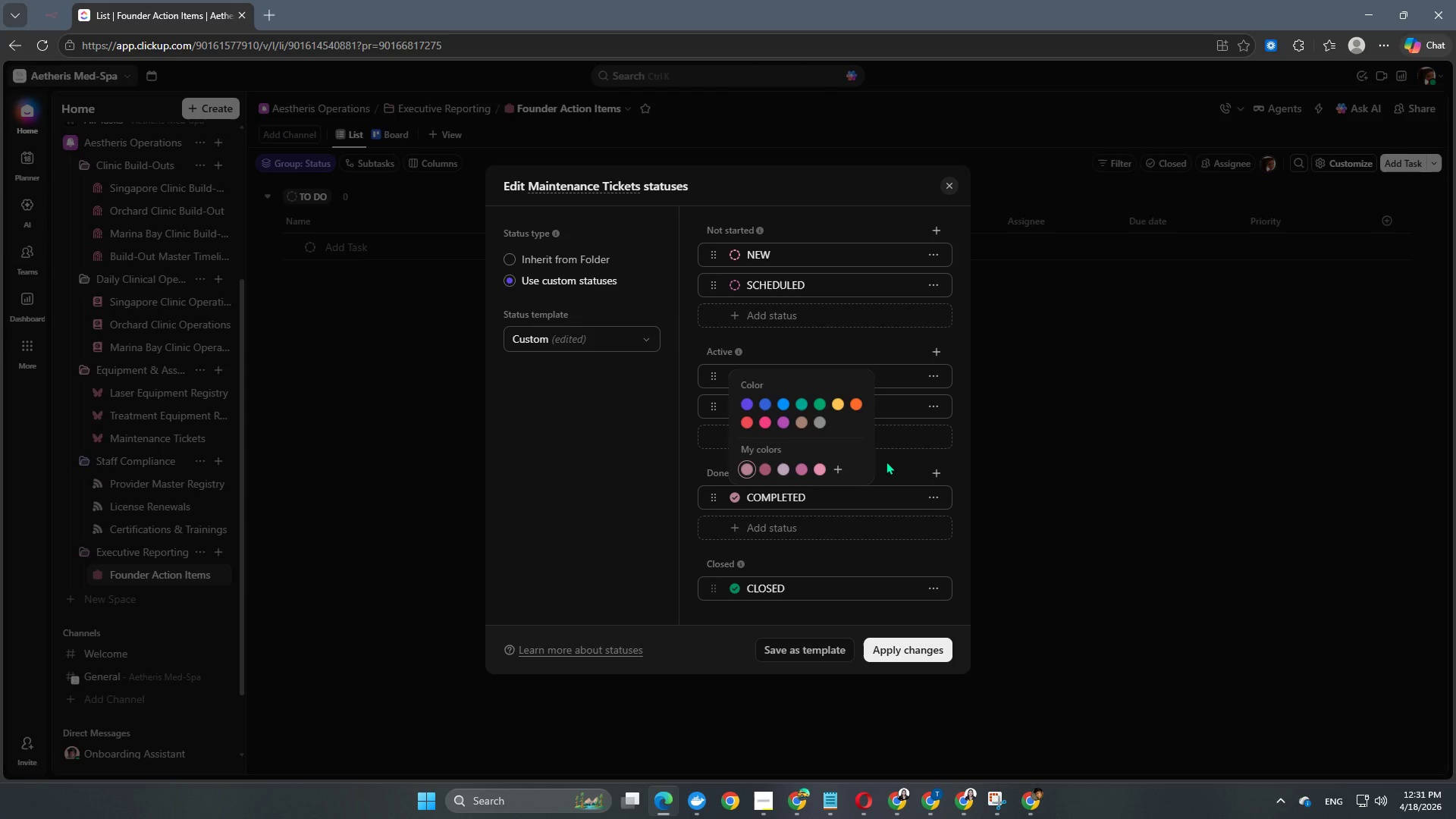 
left_click([886, 461])
 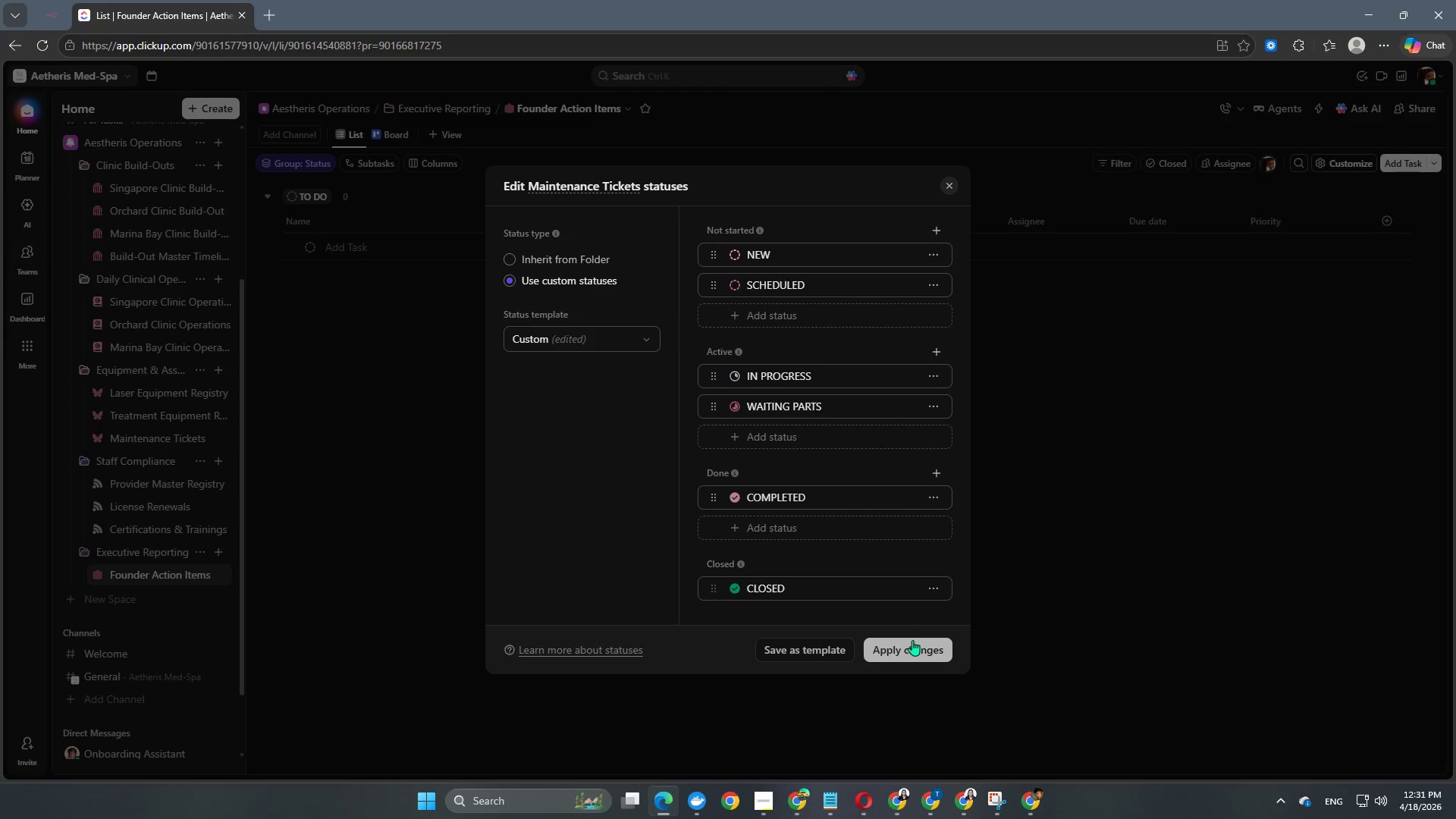 
left_click([911, 655])
 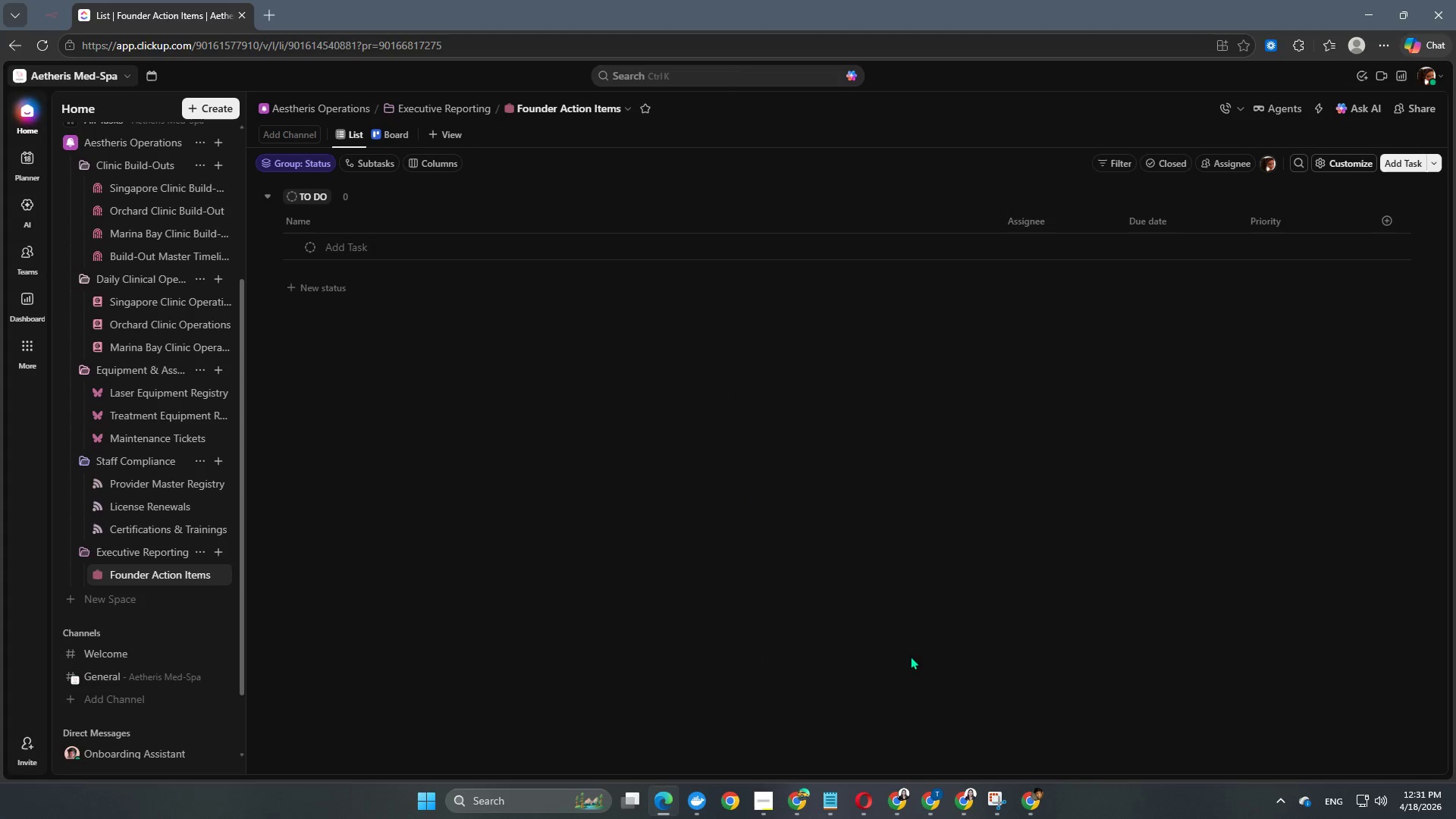 
wait(6.05)
 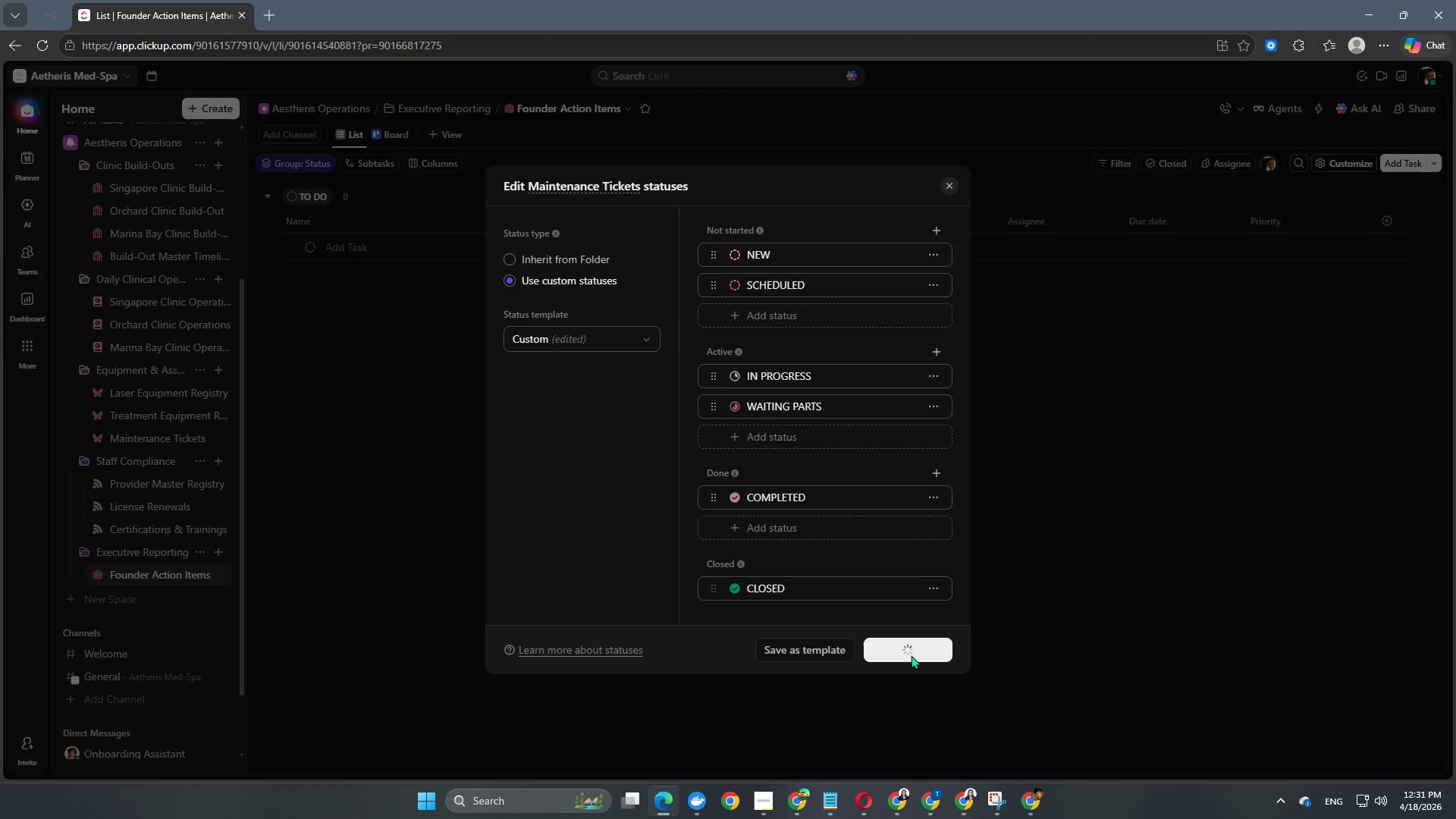 
left_click([202, 441])
 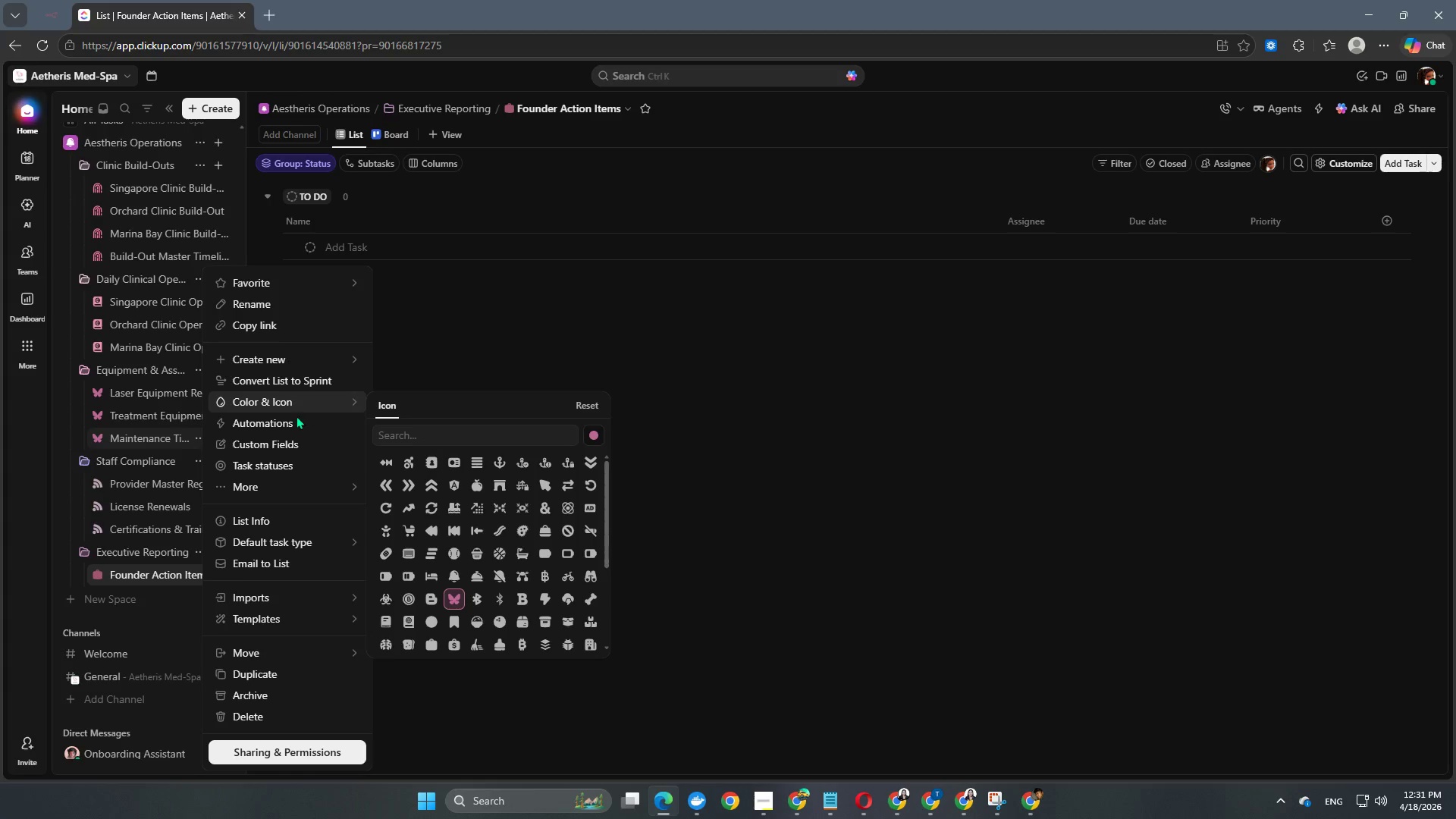 
left_click([281, 466])
 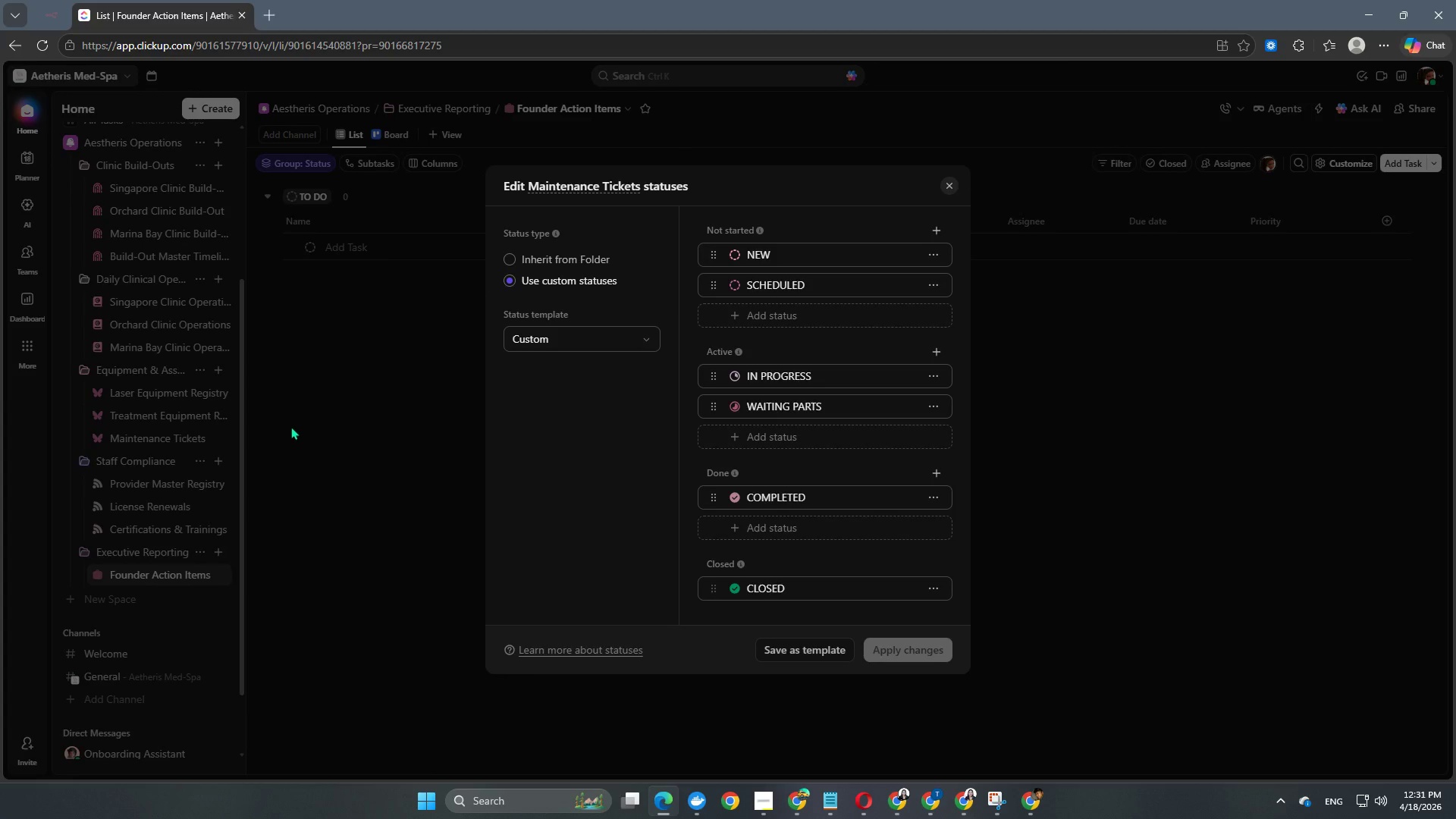 
left_click([536, 342])
 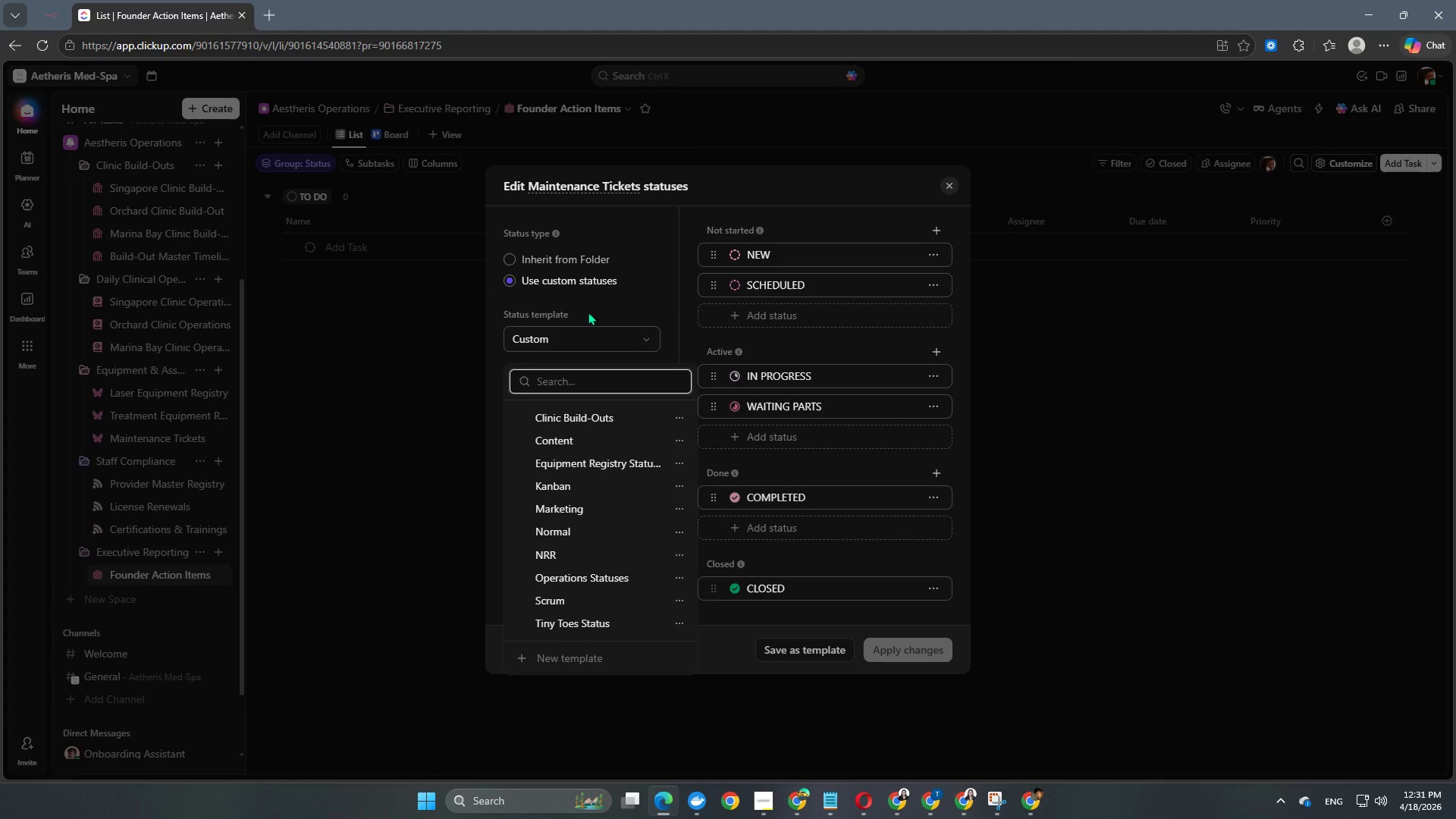 
left_click([619, 314])
 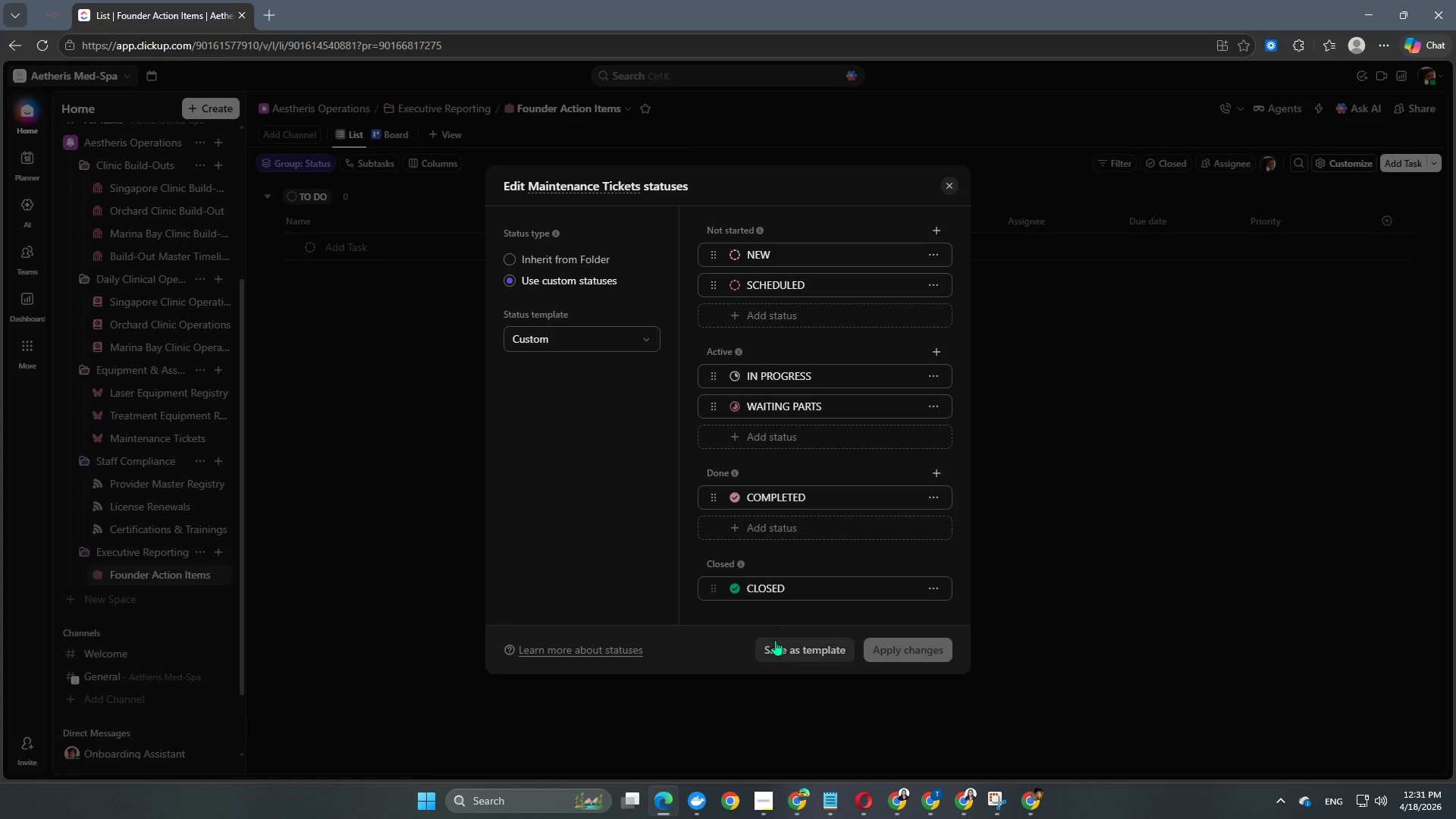 
left_click([777, 646])
 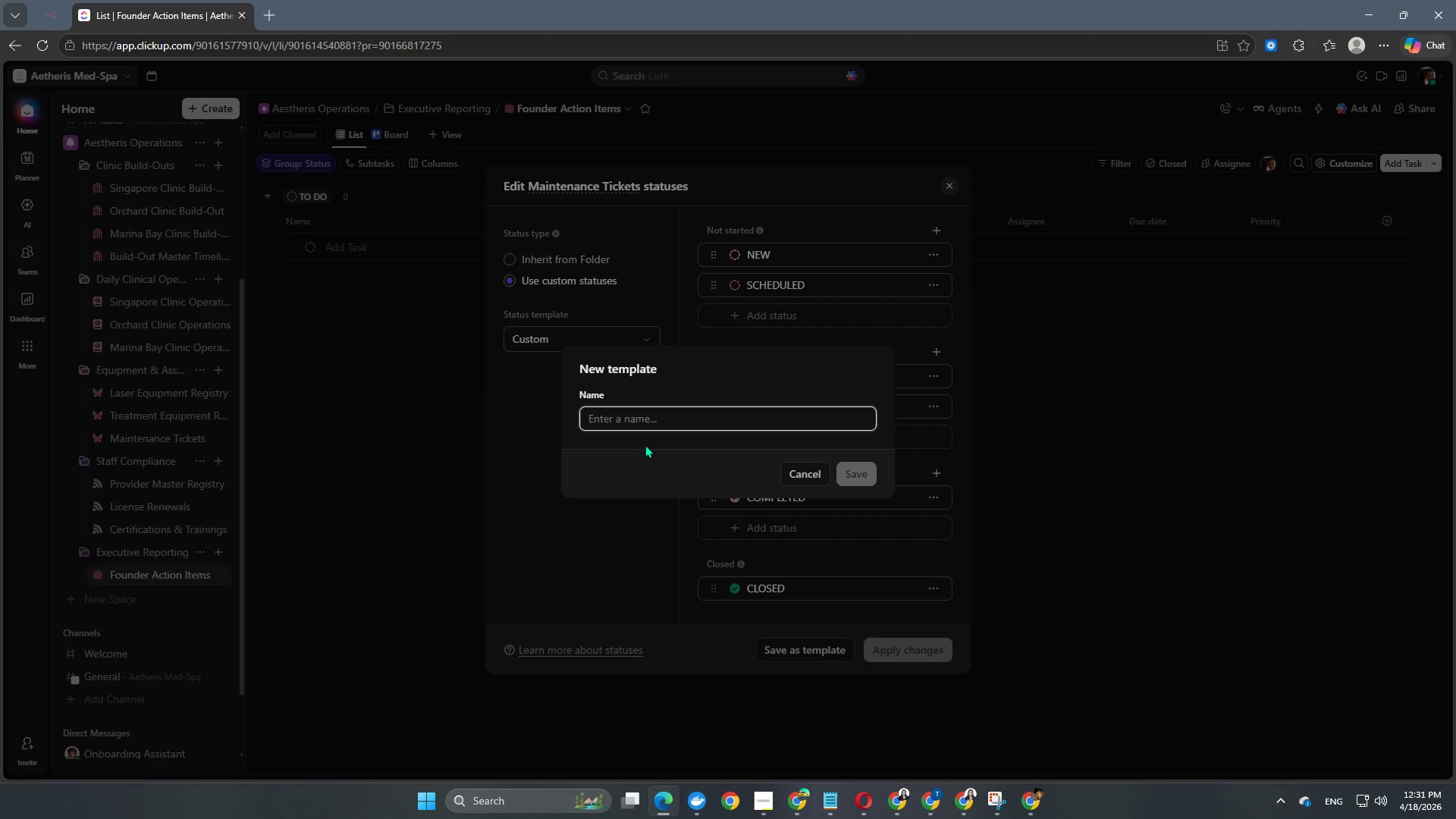 
type(Maintenance )
 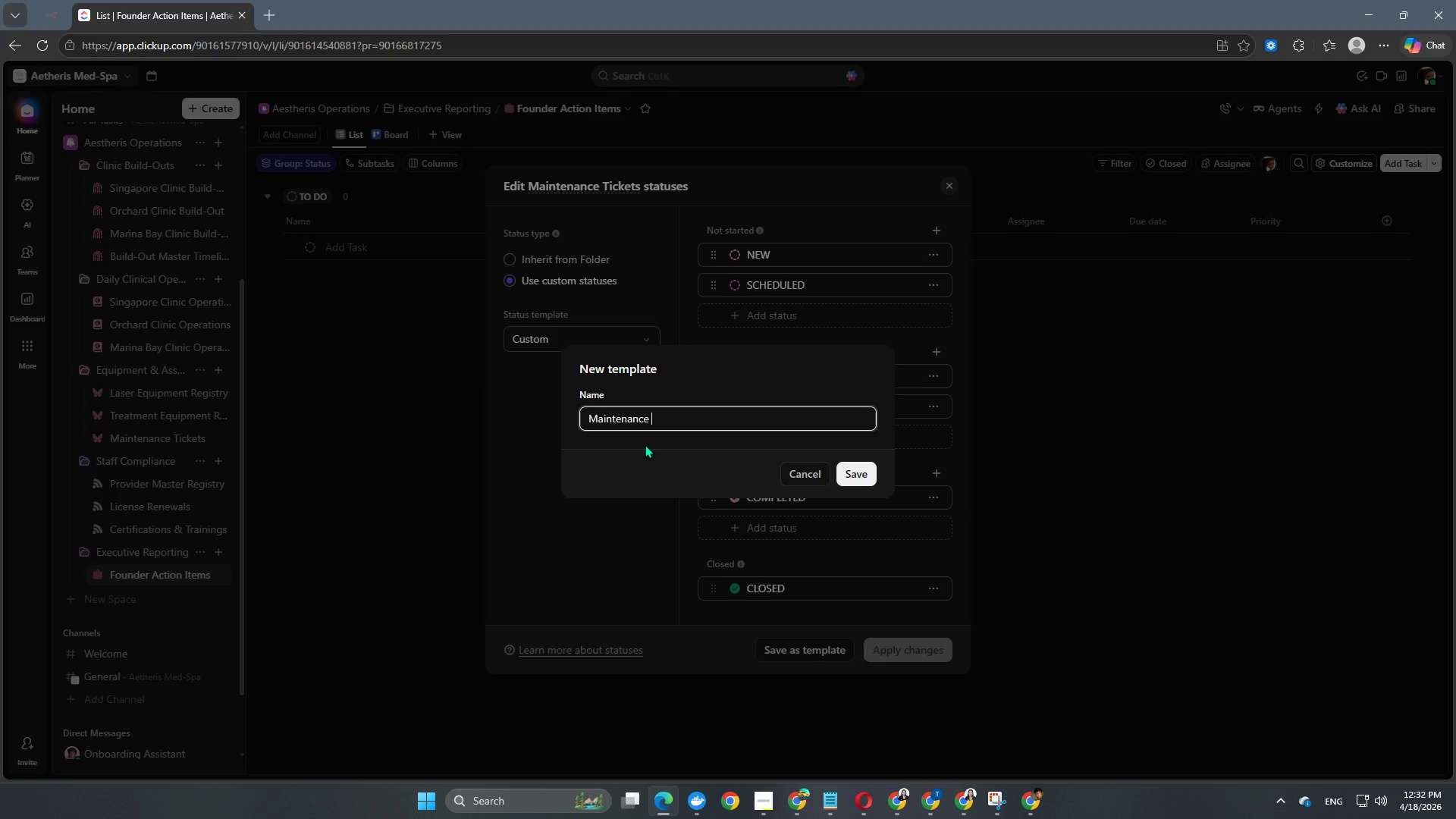 
type(Ticket Sa)
key(Backspace)
type(tatuses)
 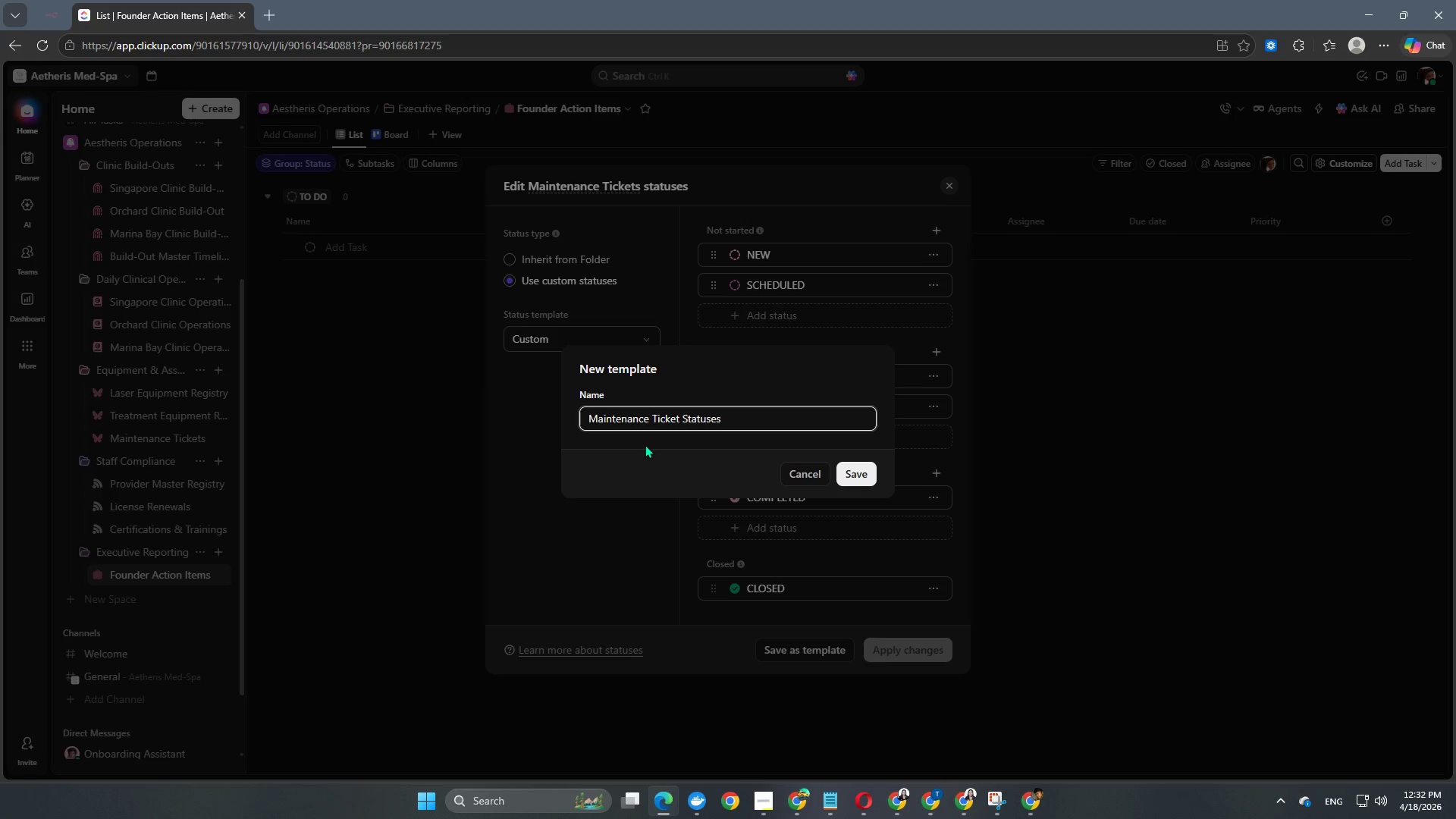 
left_click([847, 479])
 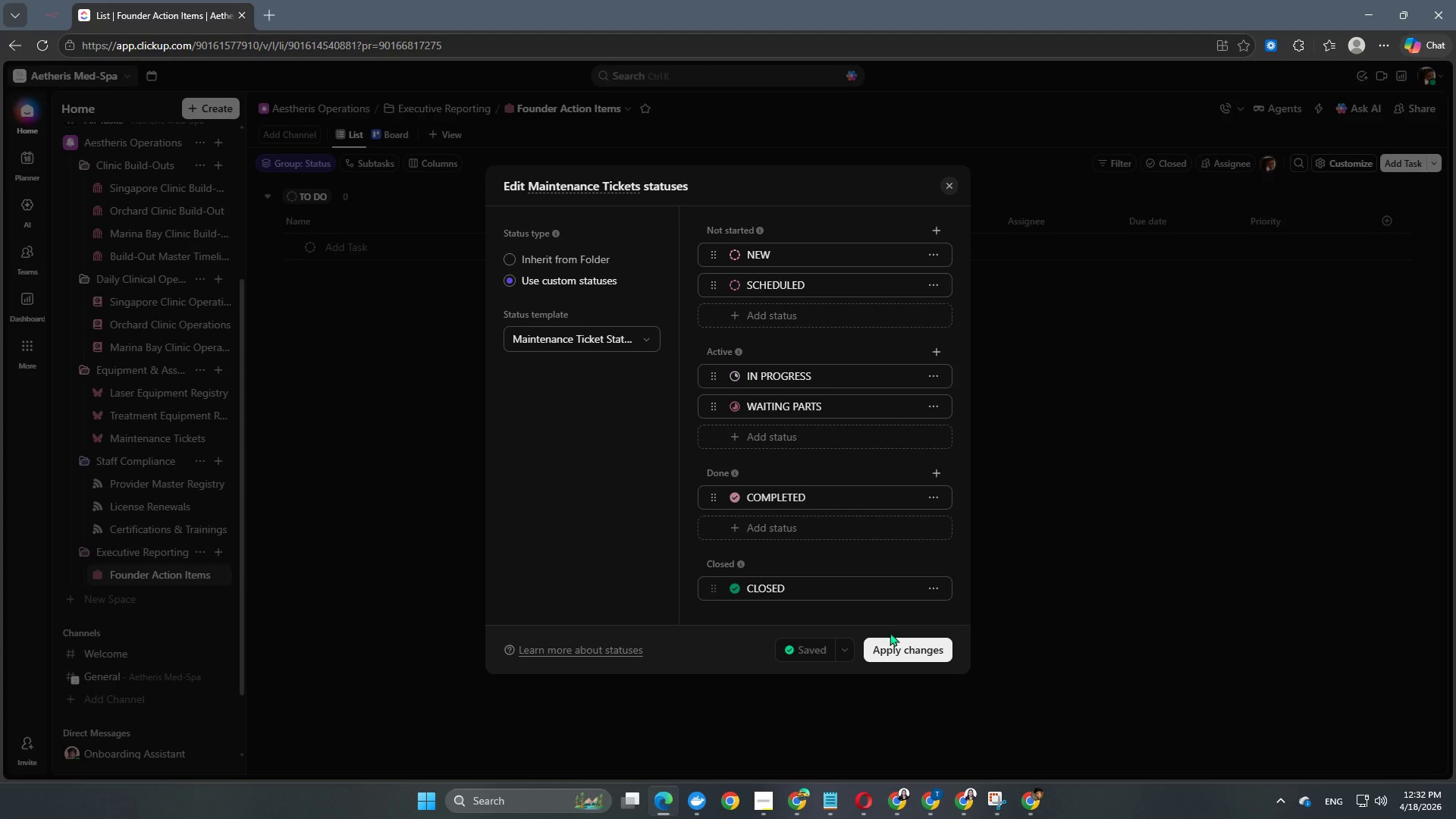 
left_click([892, 661])
 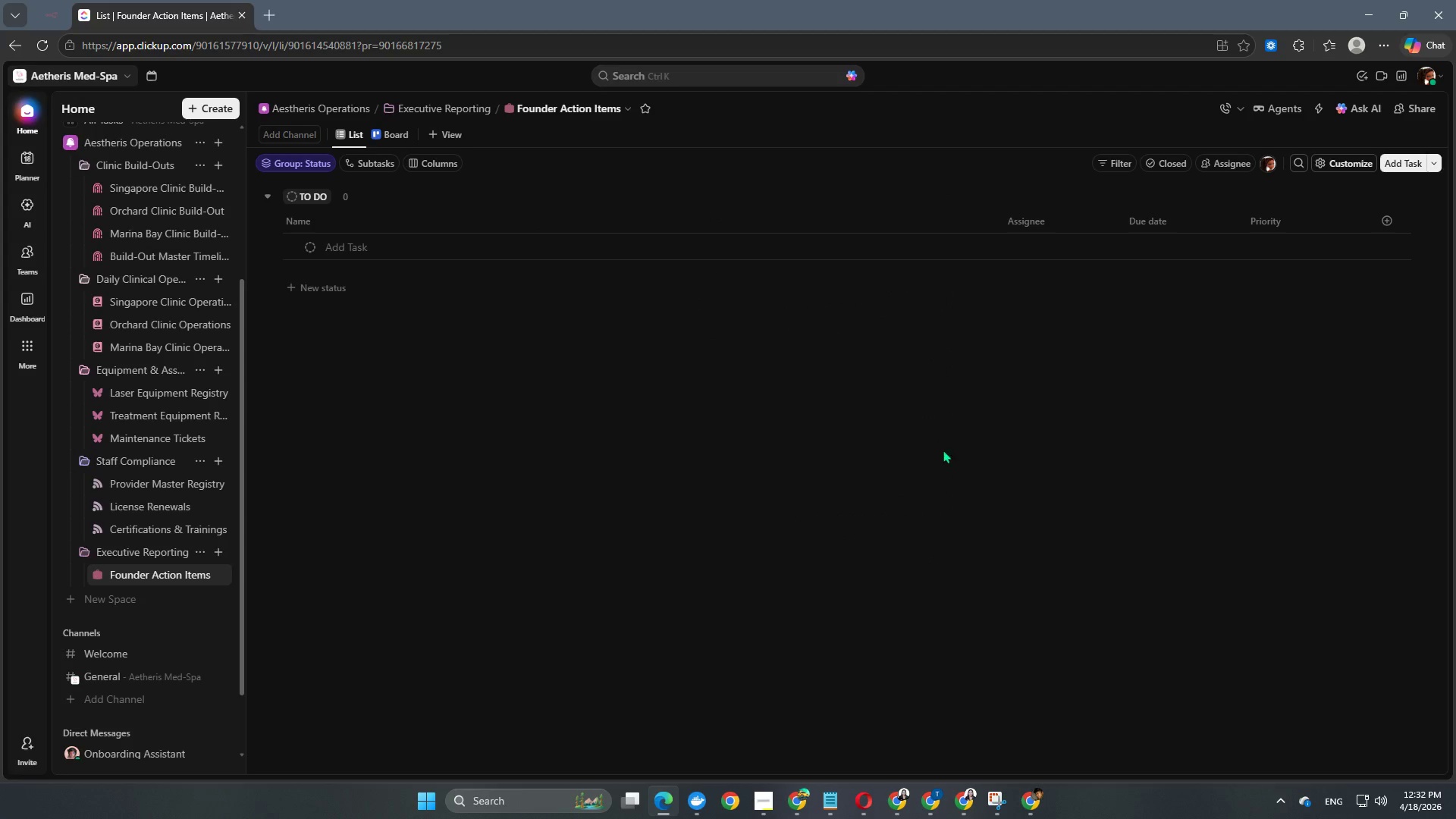 
wait(6.8)
 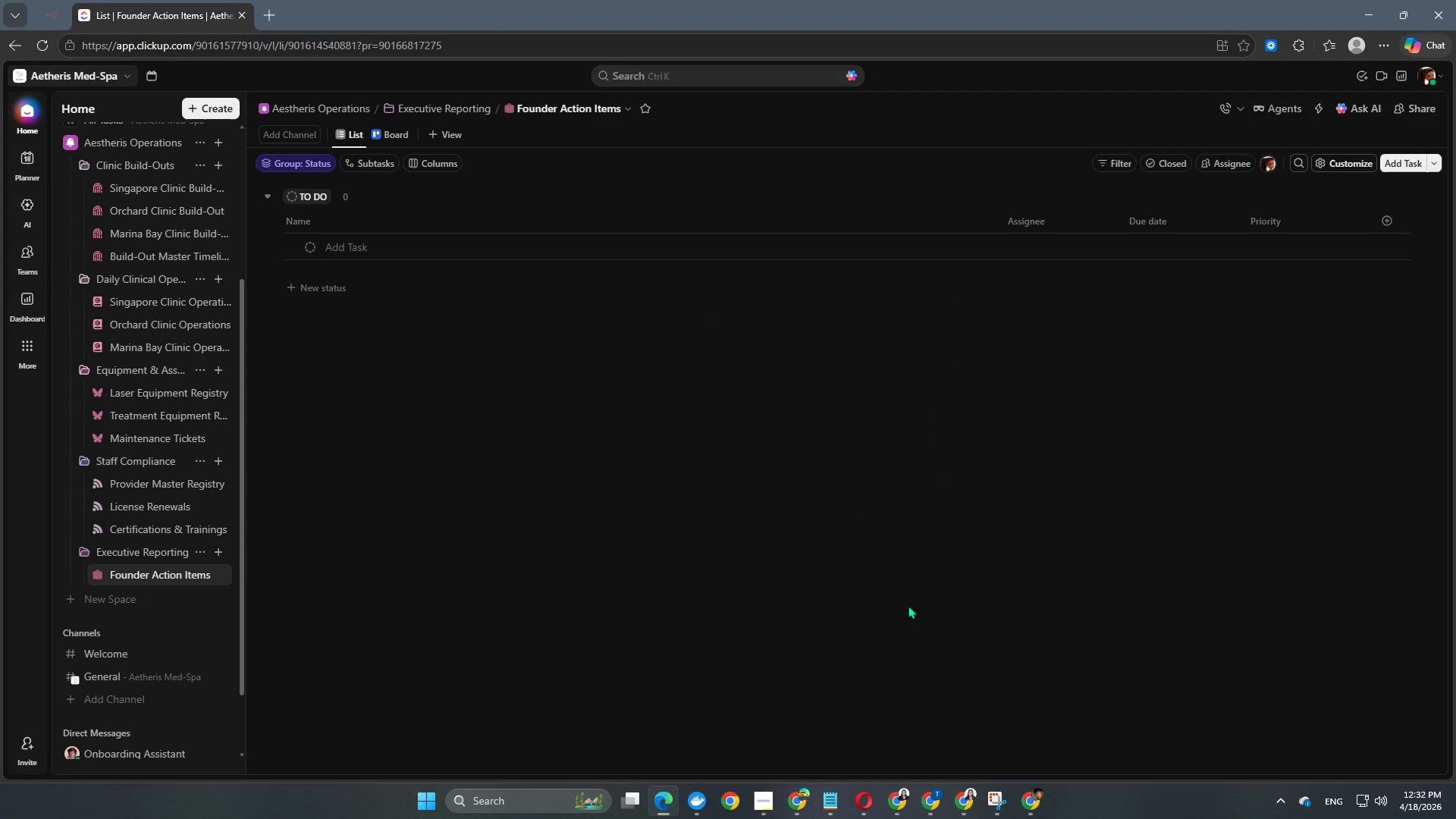 
left_click([204, 486])
 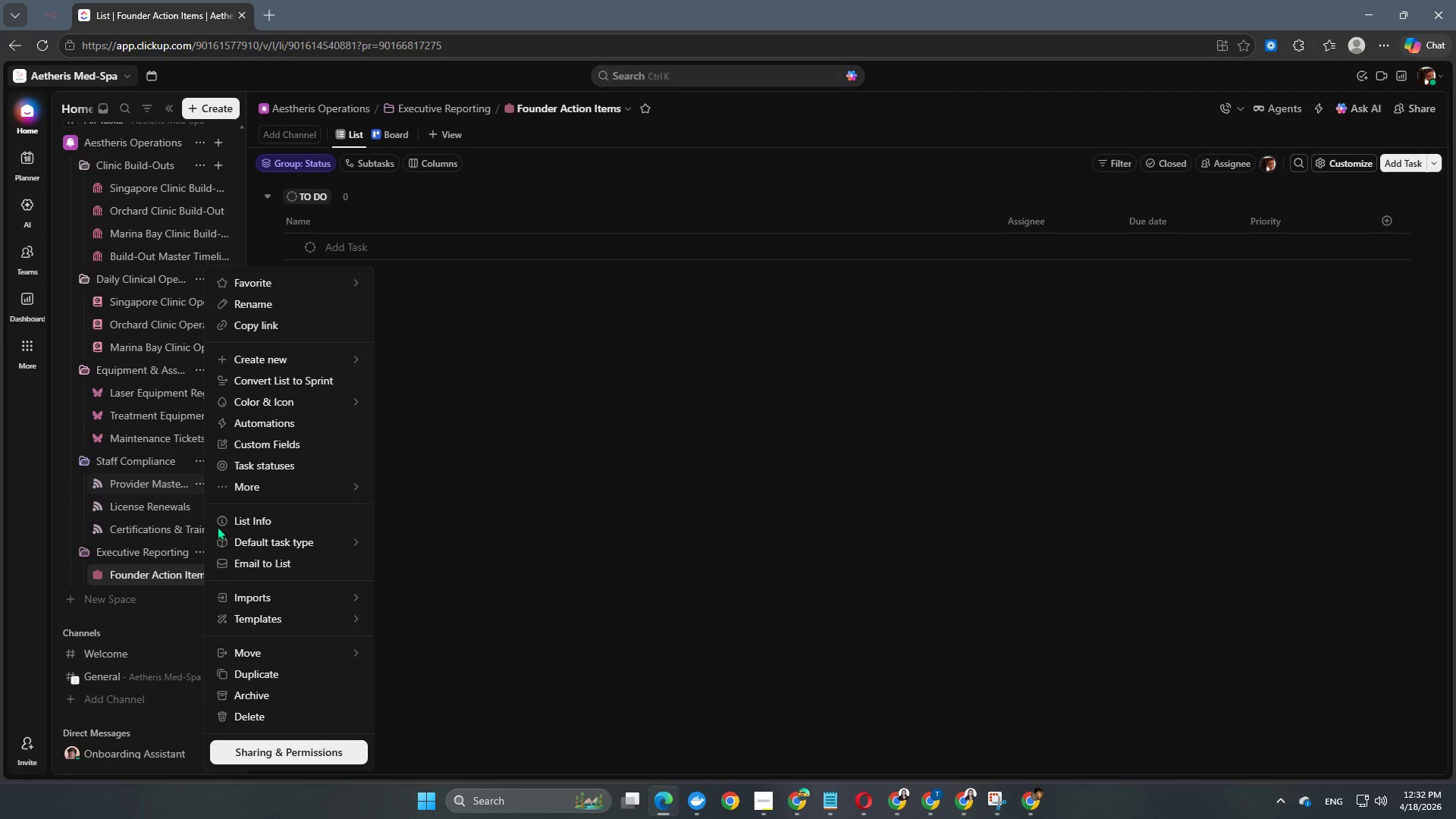 
mouse_move([243, 557])
 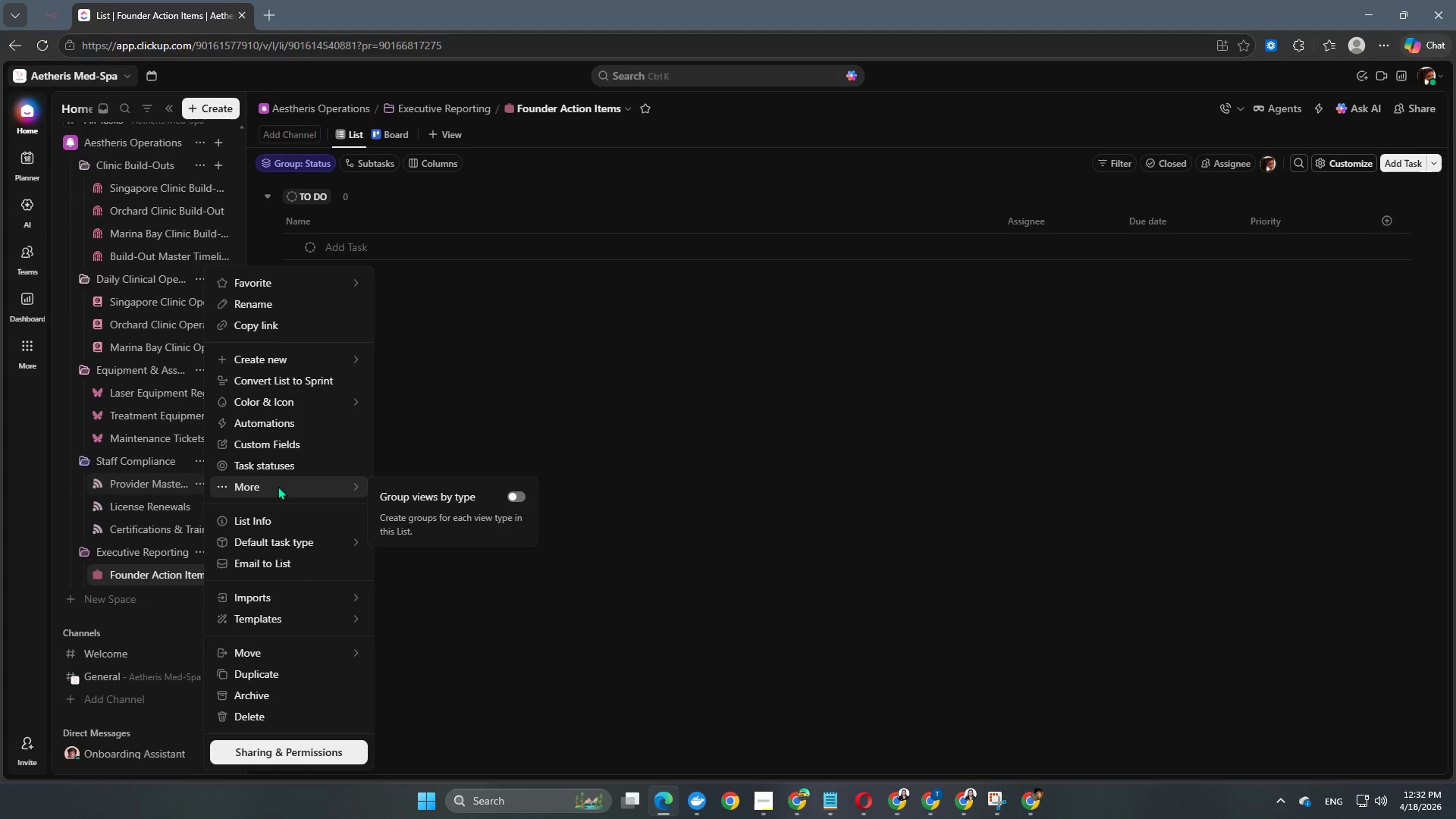 
left_click([294, 466])
 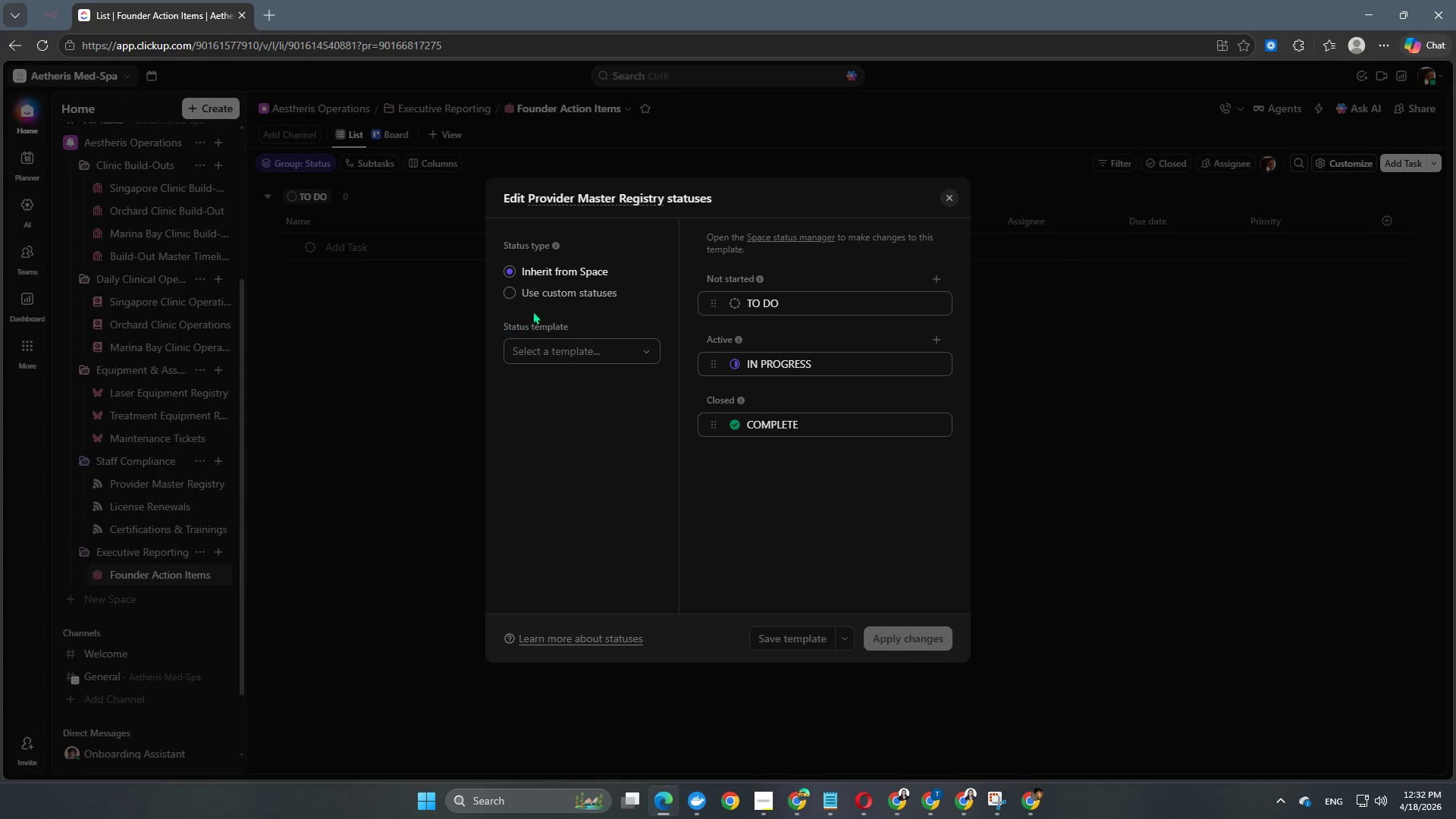 
left_click([543, 297])
 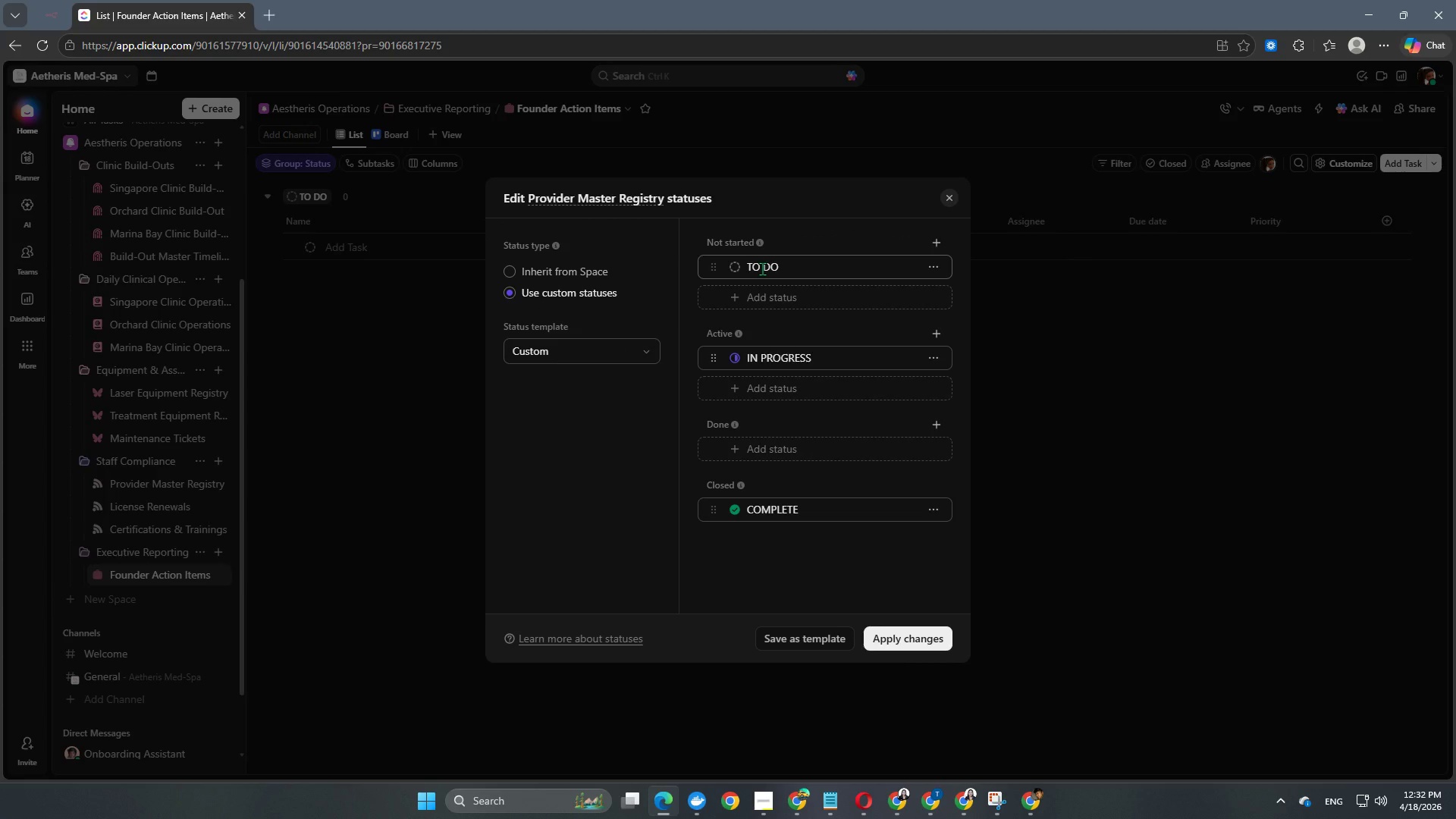 
left_click([762, 268])
 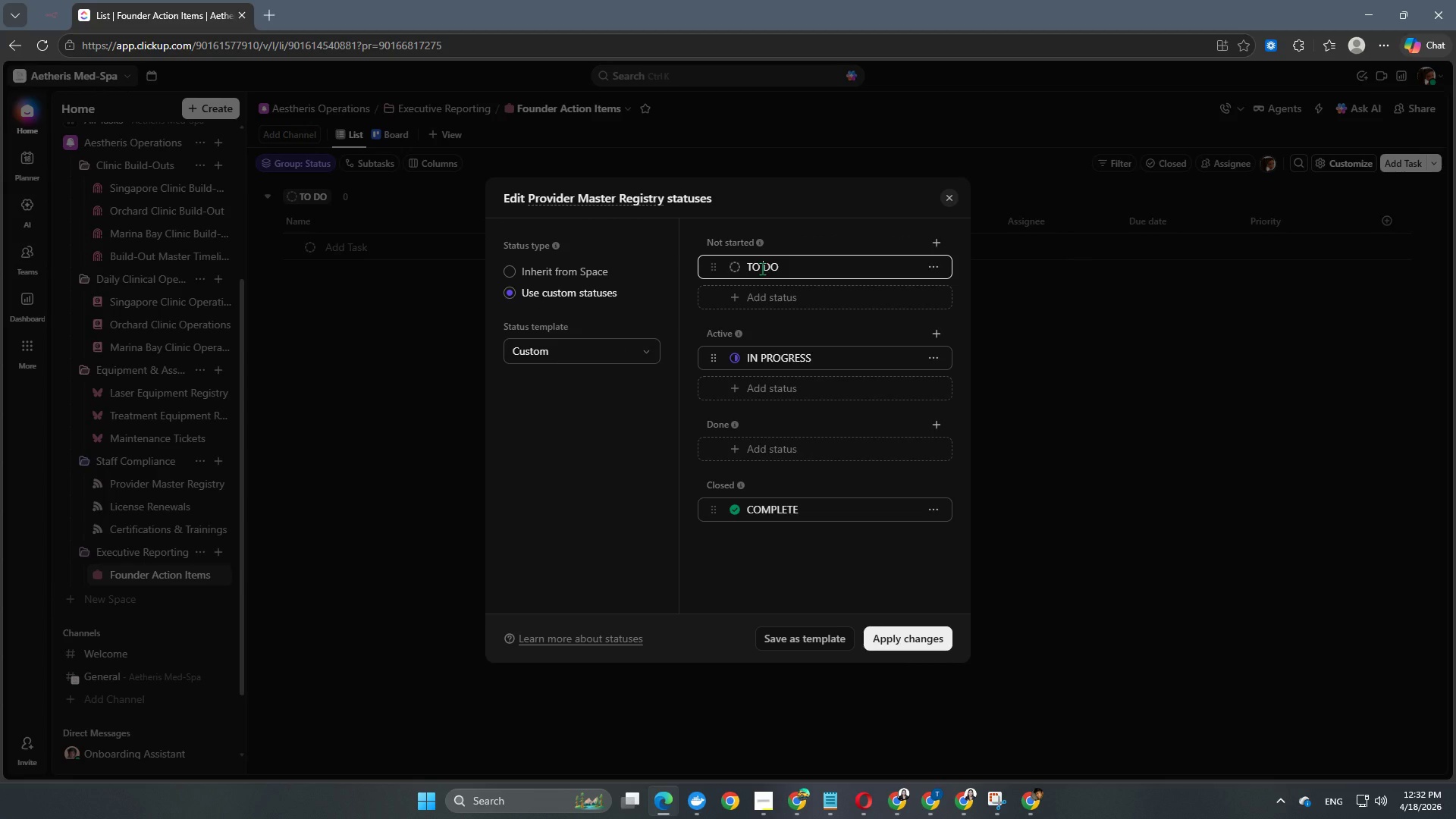 
key(Shift+ShiftLeft)
 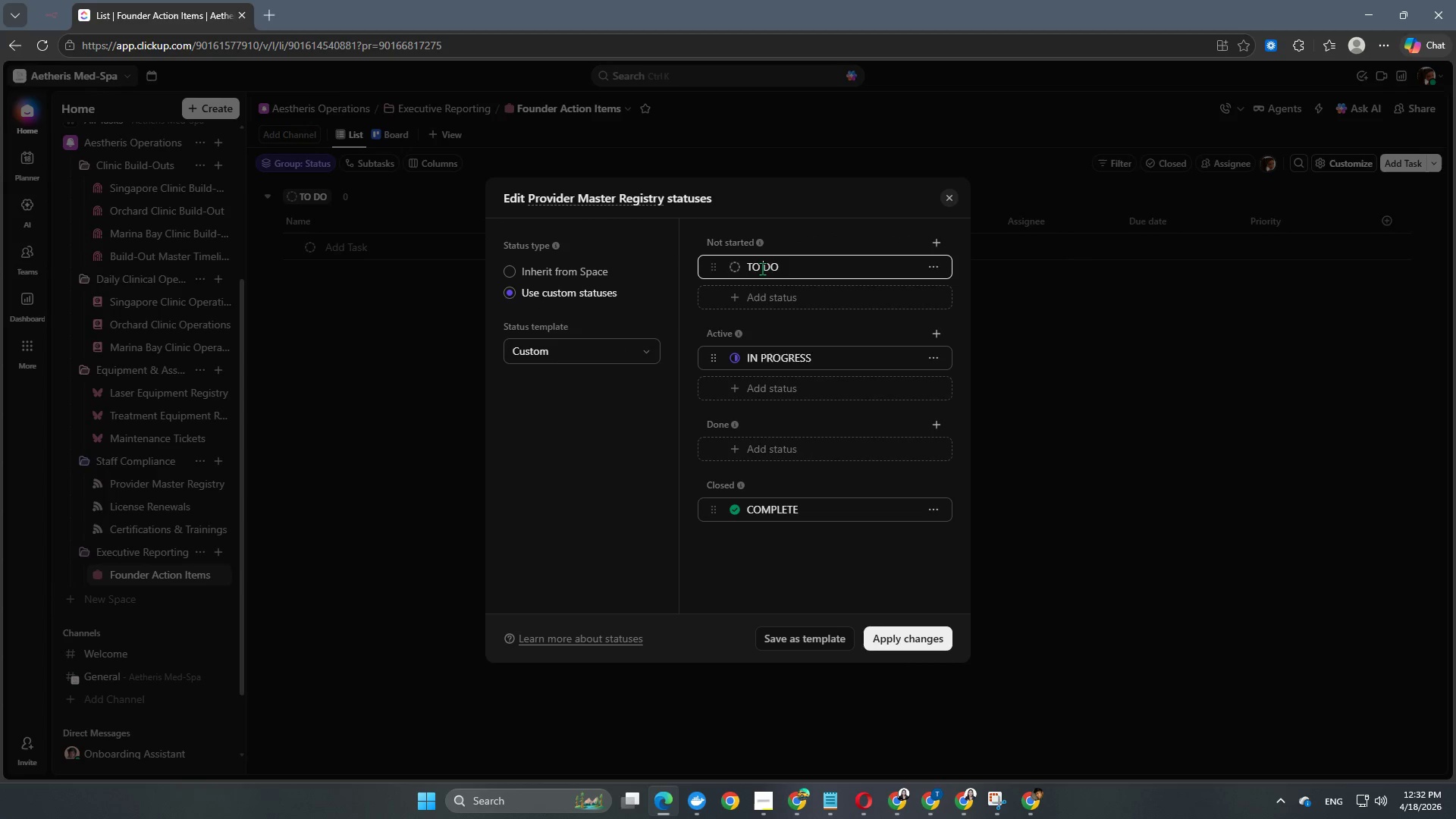 
key(Shift+A)
 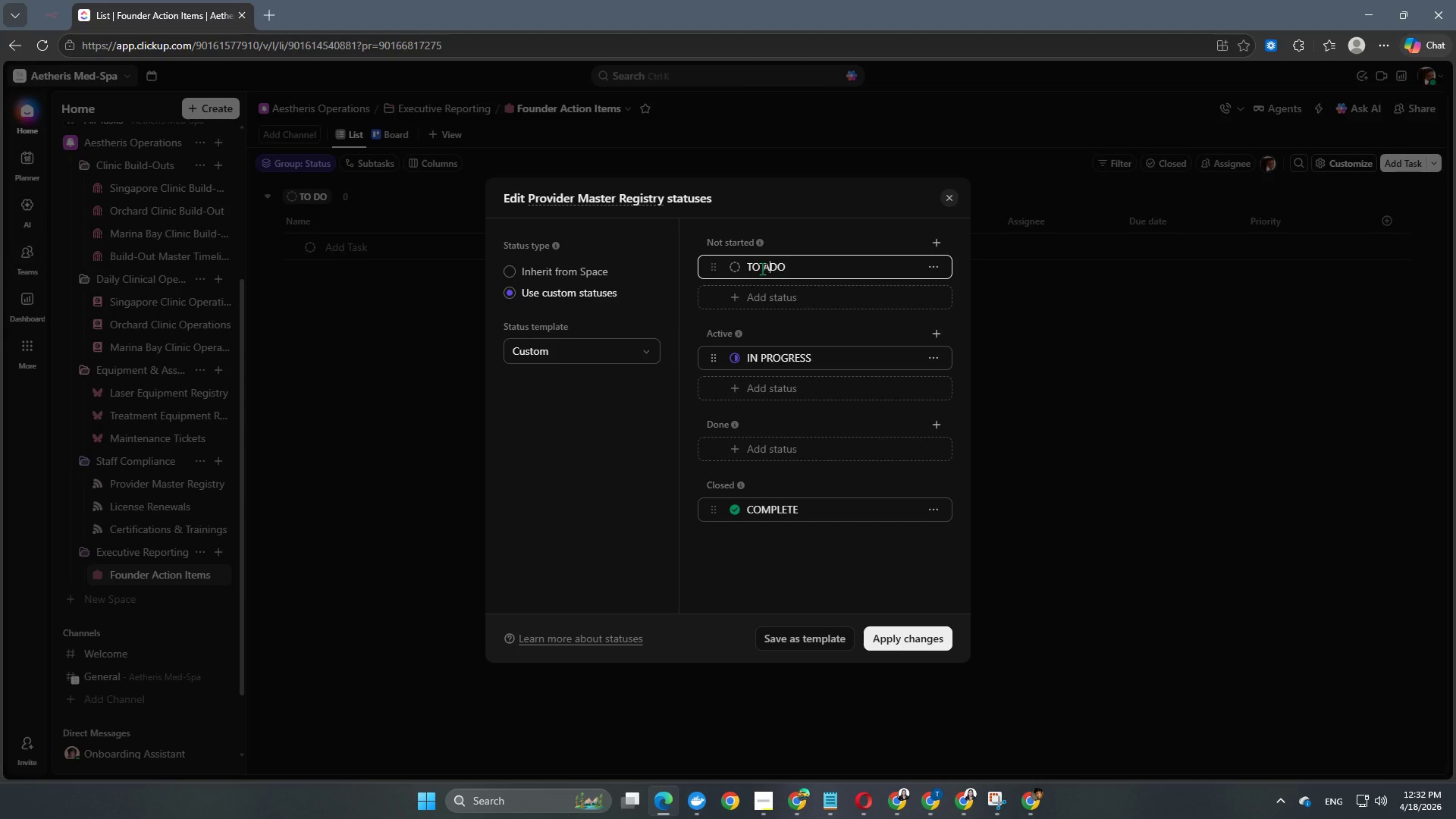 
type(on lA)
 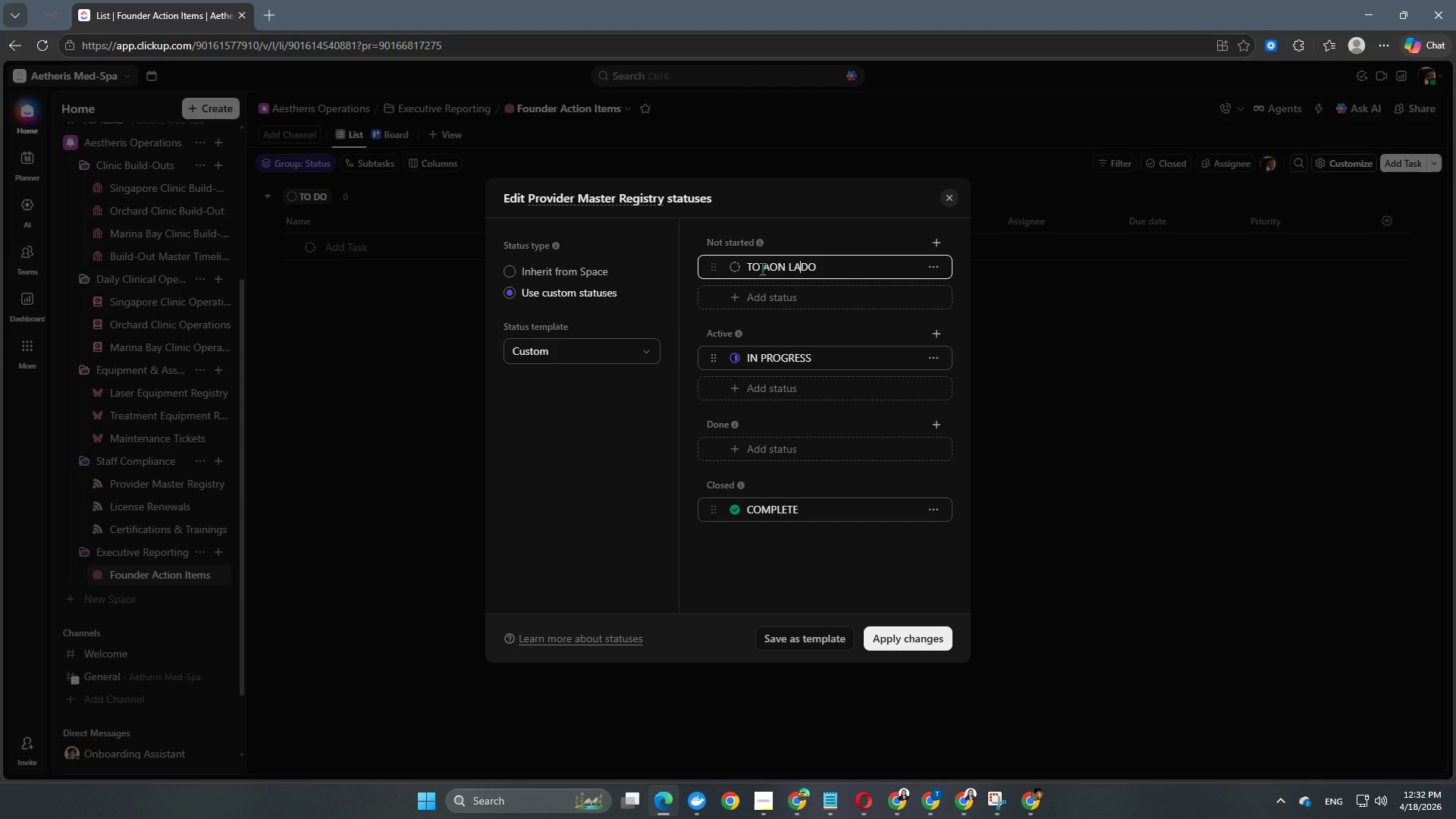 
key(Control+ControlLeft)
 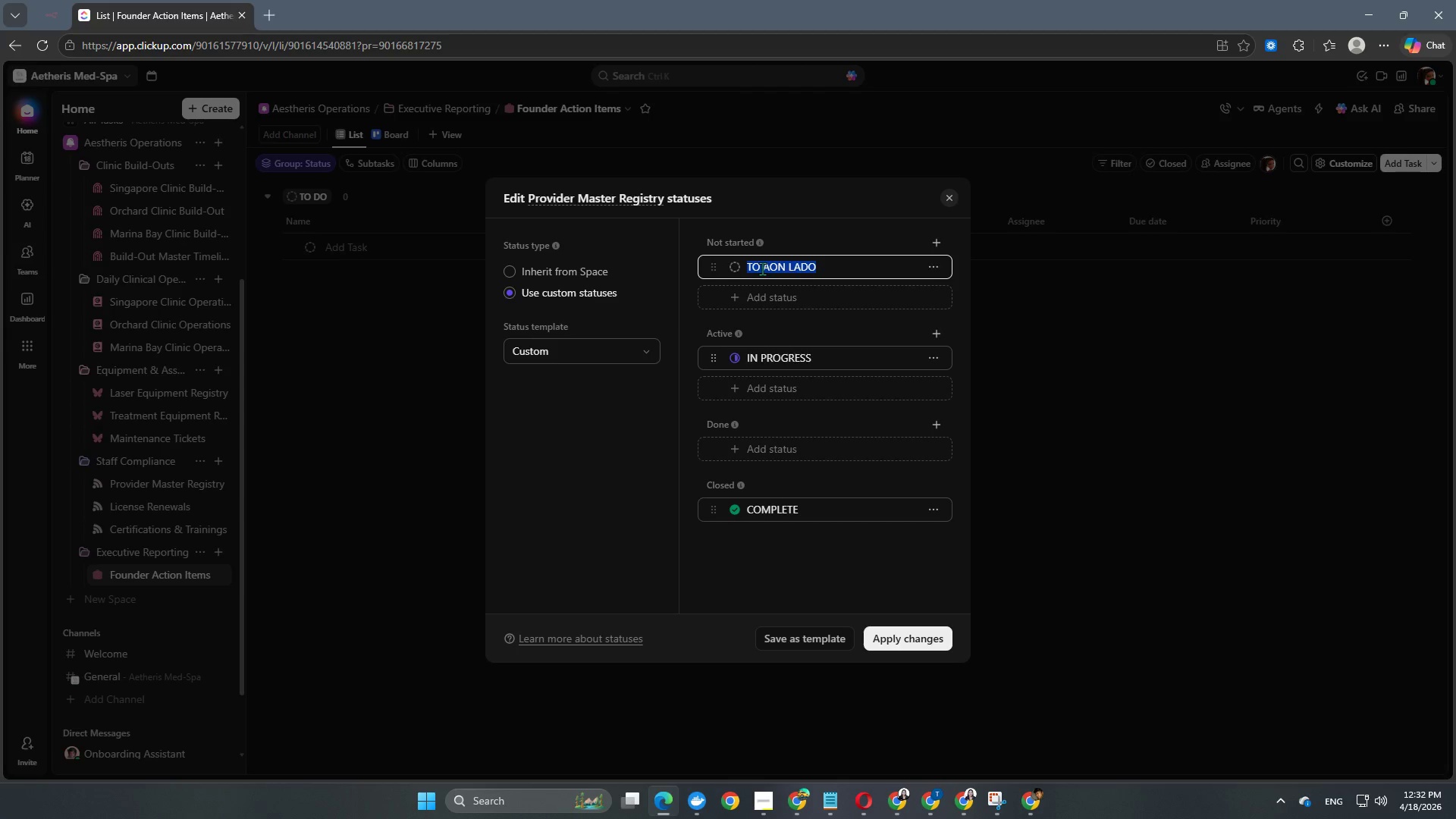 
key(Control+A)
 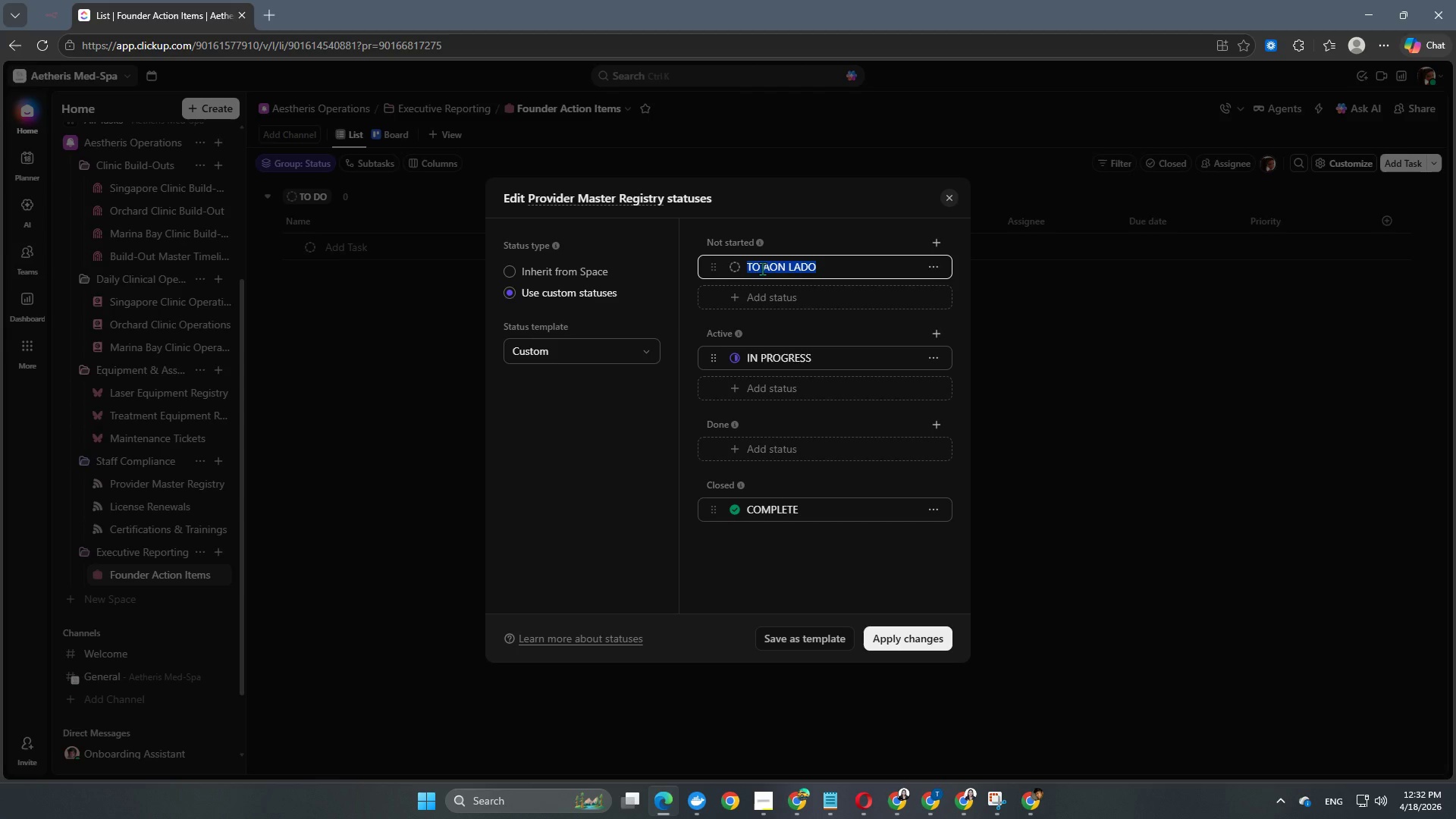 
type(on leave)
 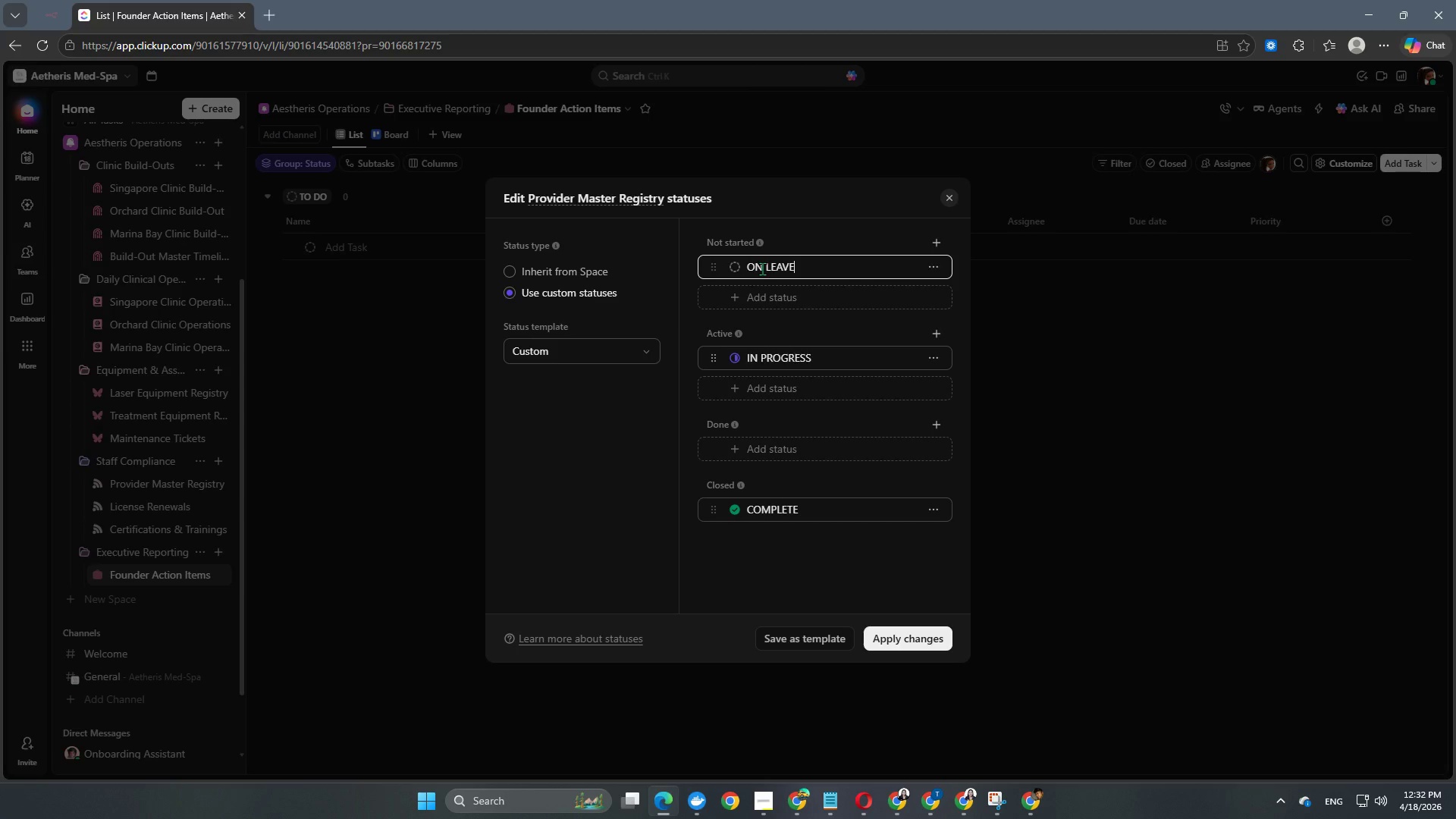 
key(NumpadEnter)
 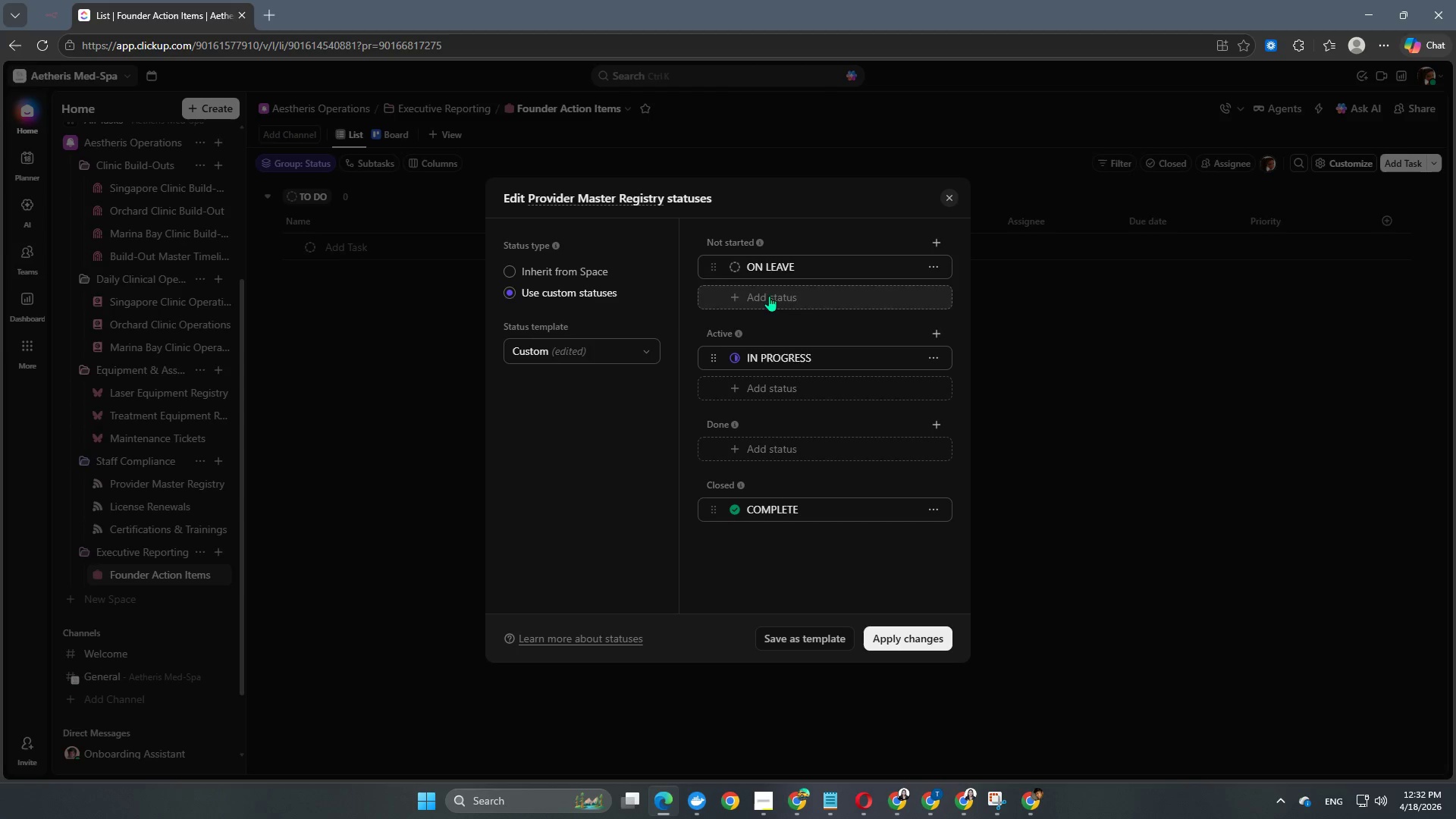 
left_click([781, 368])
 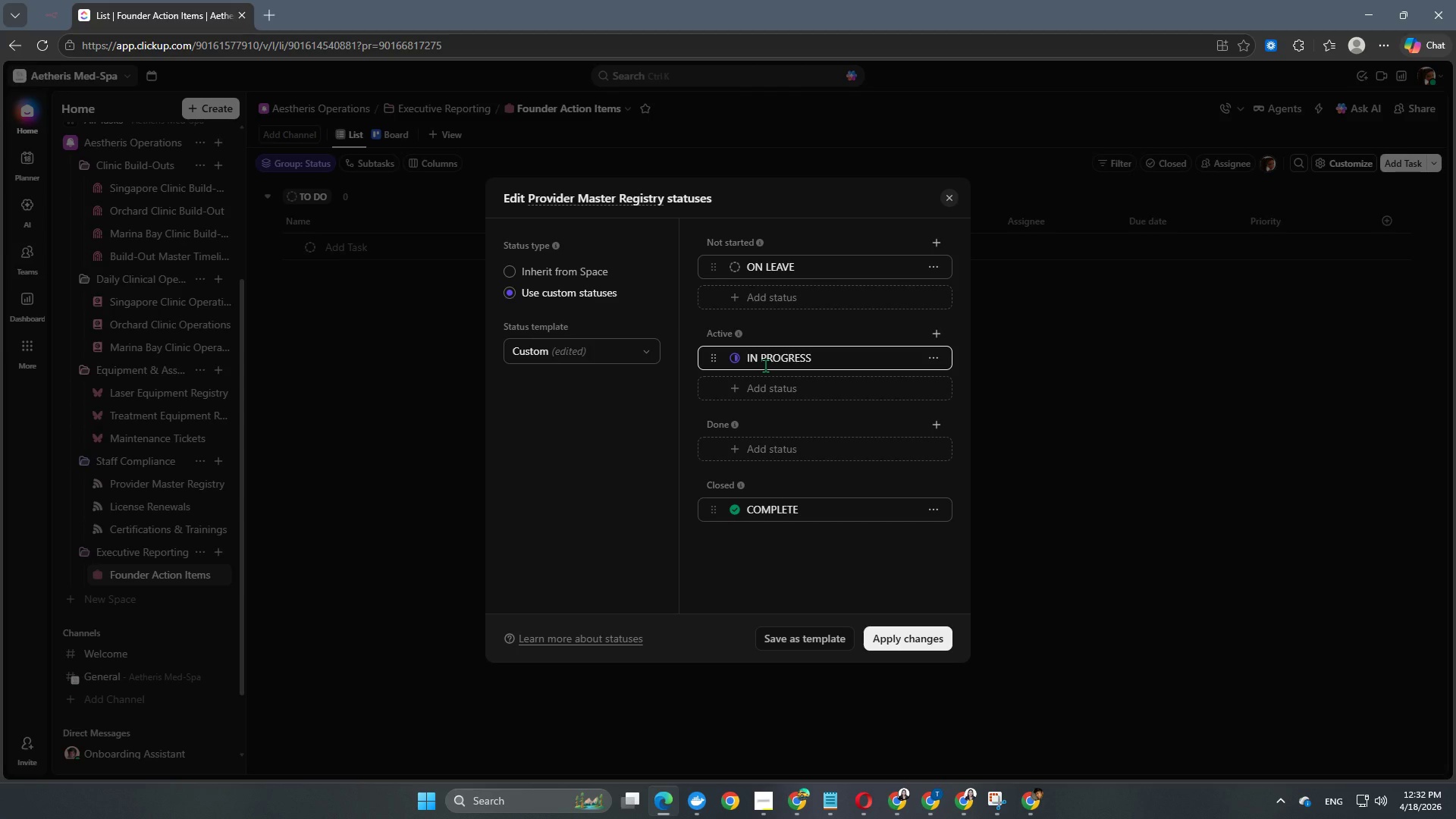 
wait(7.38)
 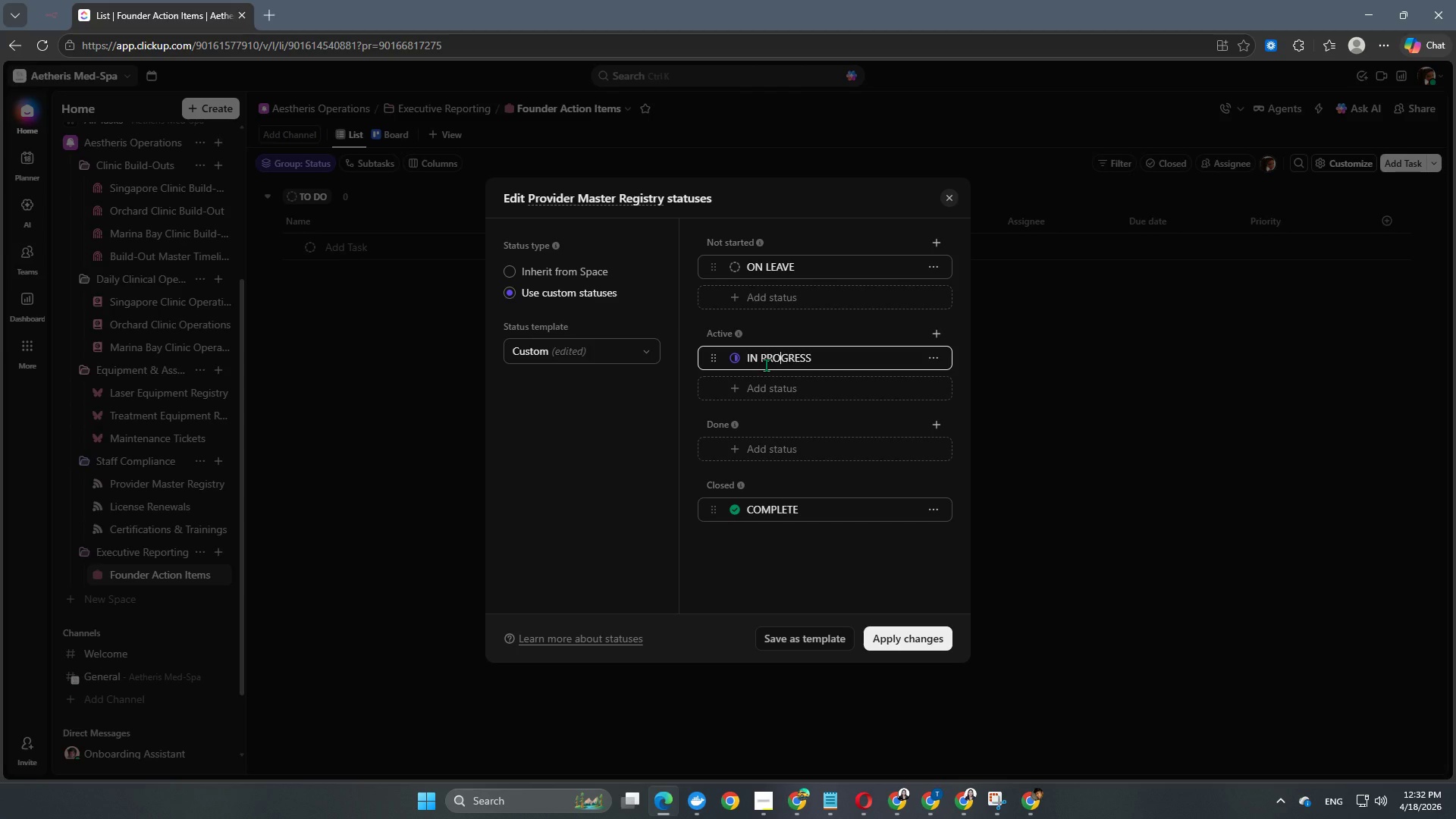 
key(Control+A)
 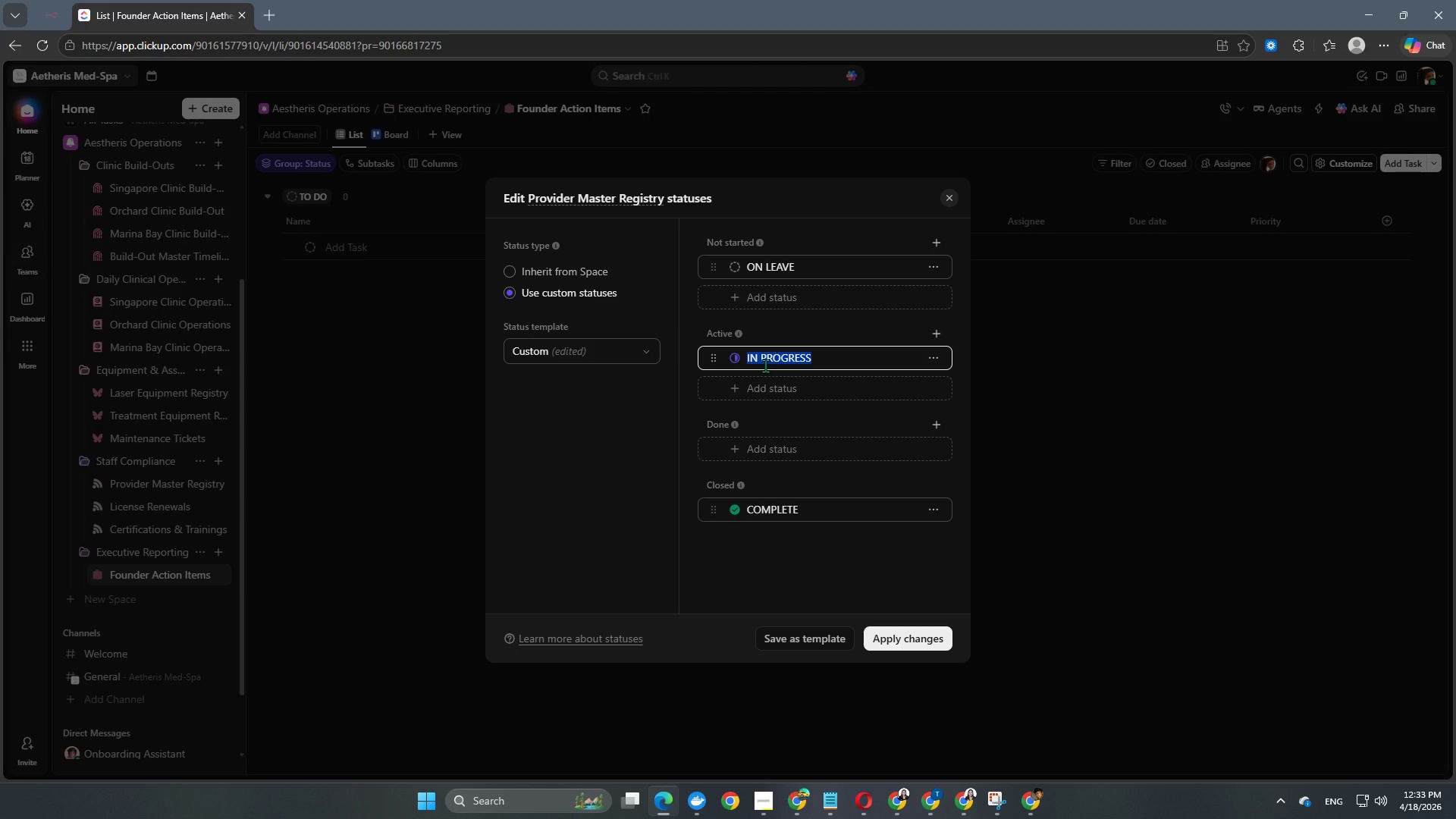 
type(active)
 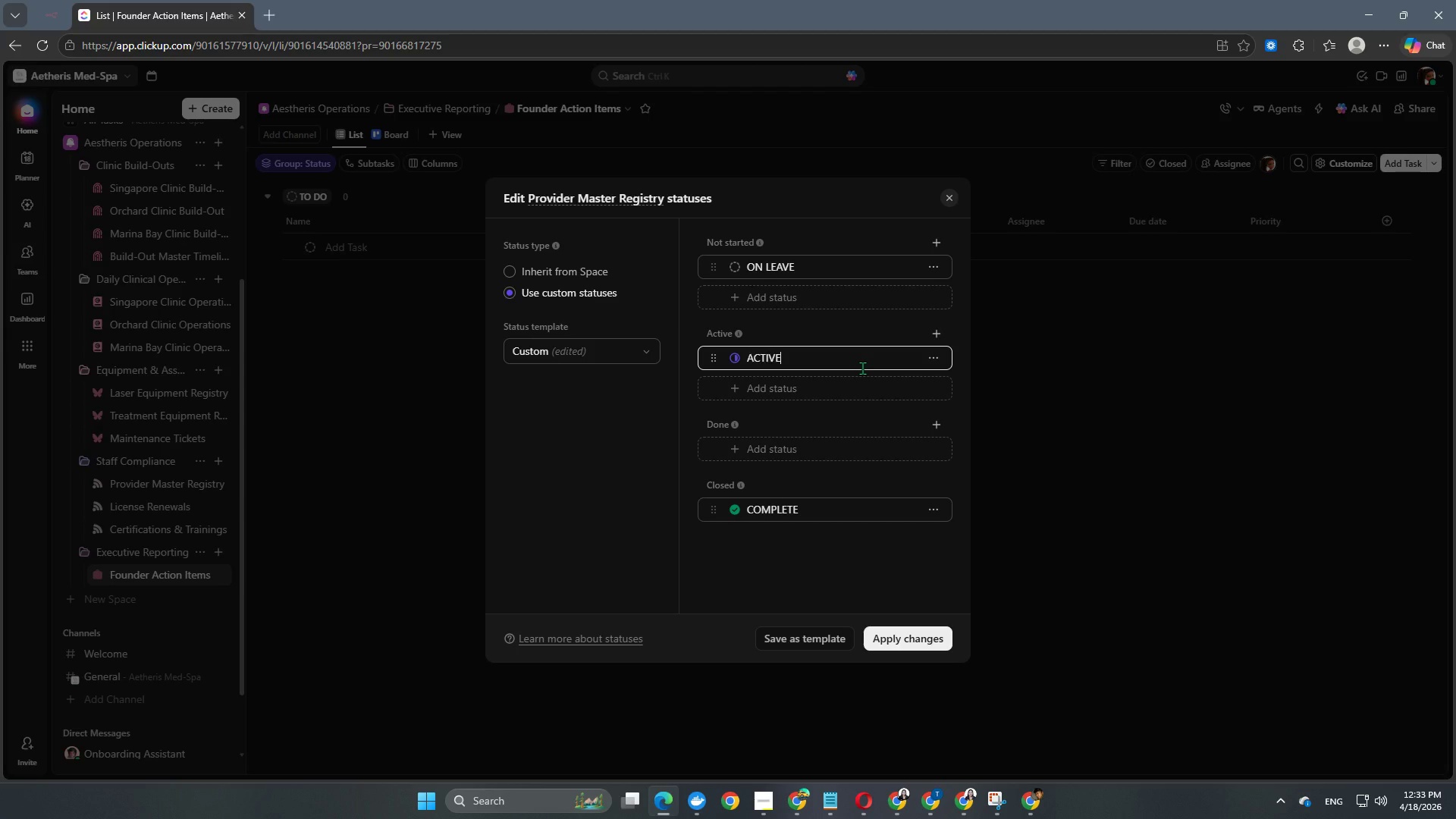 
key(NumpadEnter)
 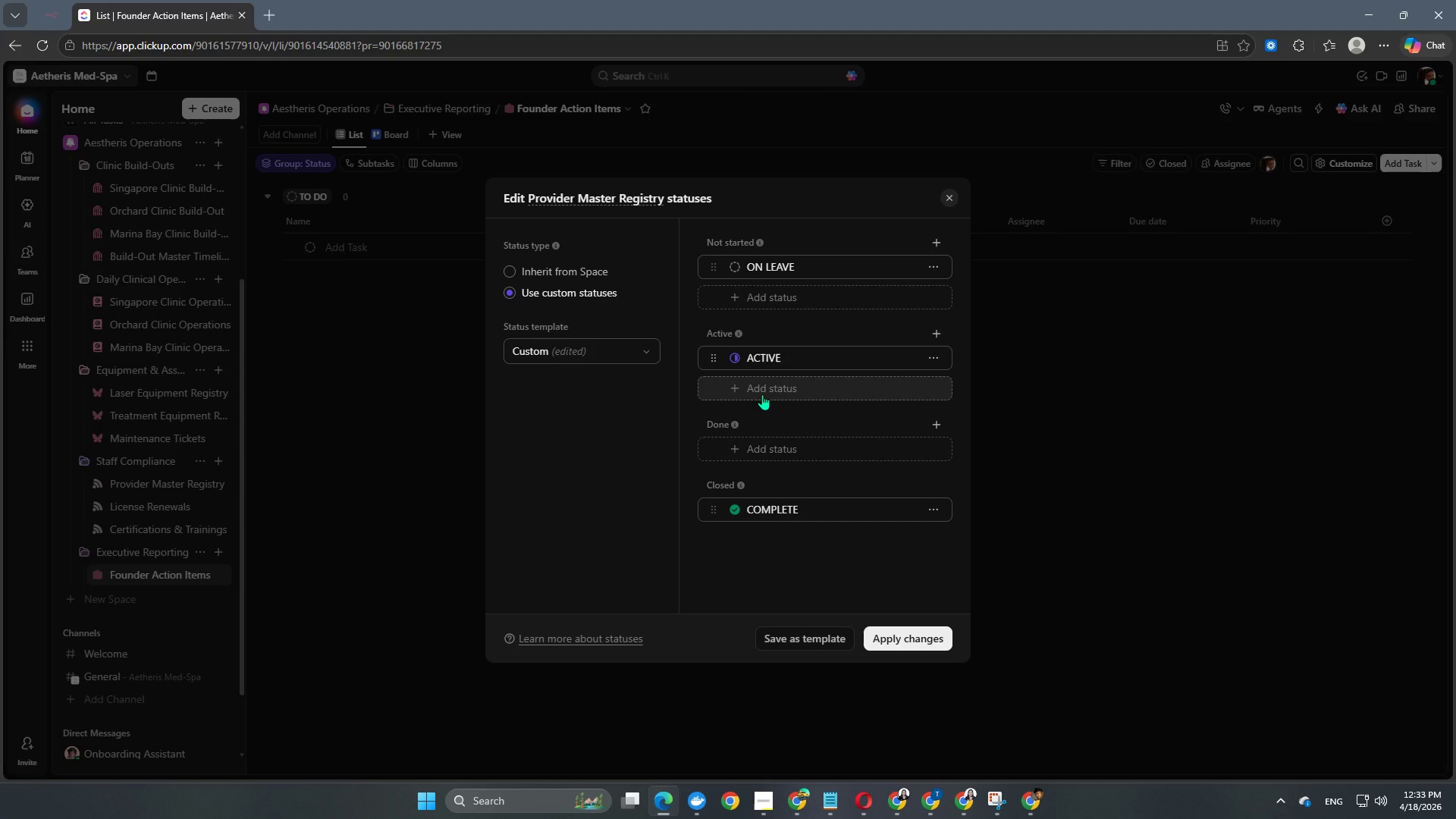 
left_click([779, 453])
 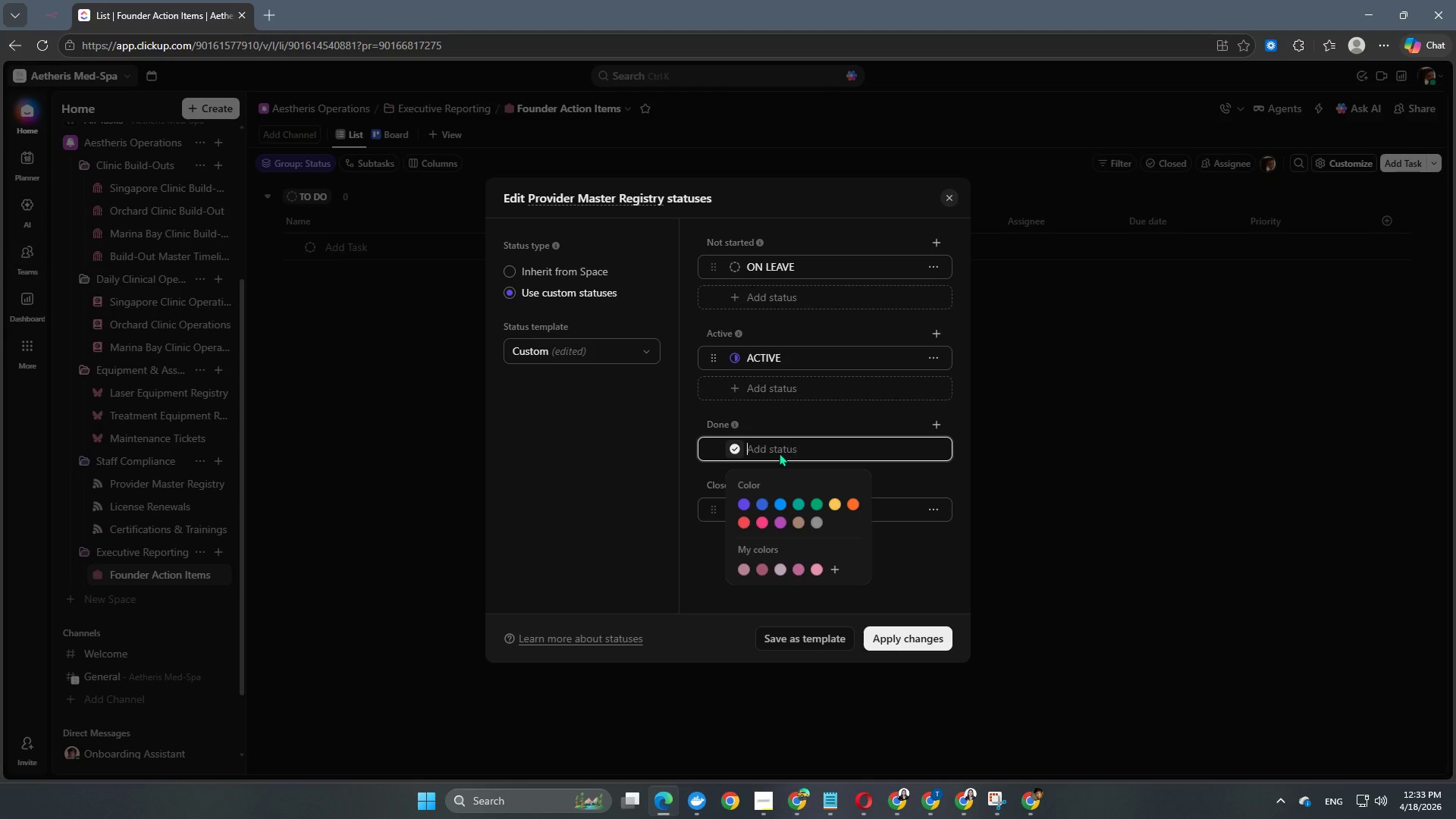 
type(suspended)
 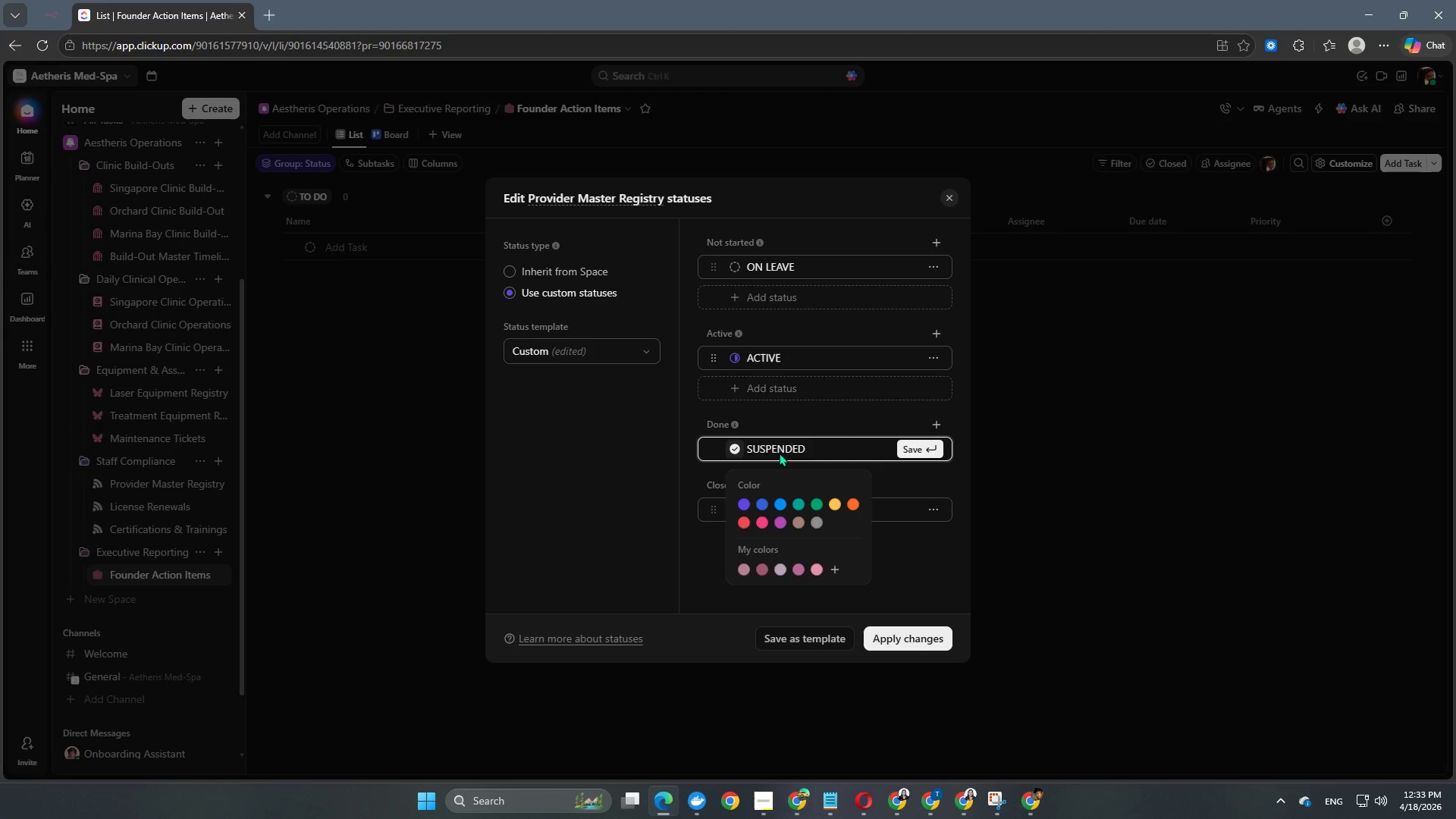 
key(Enter)
 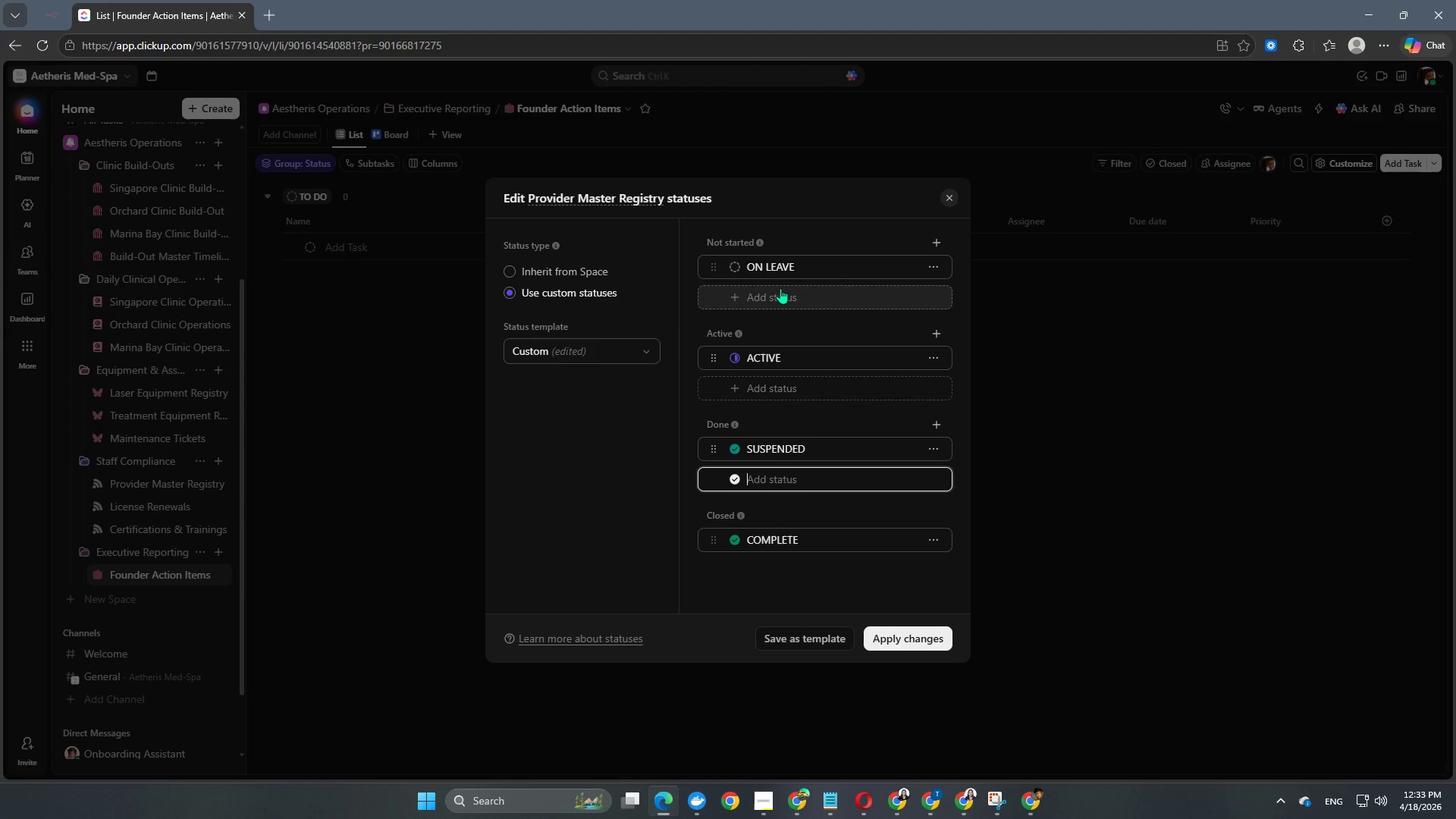 
wait(6.72)
 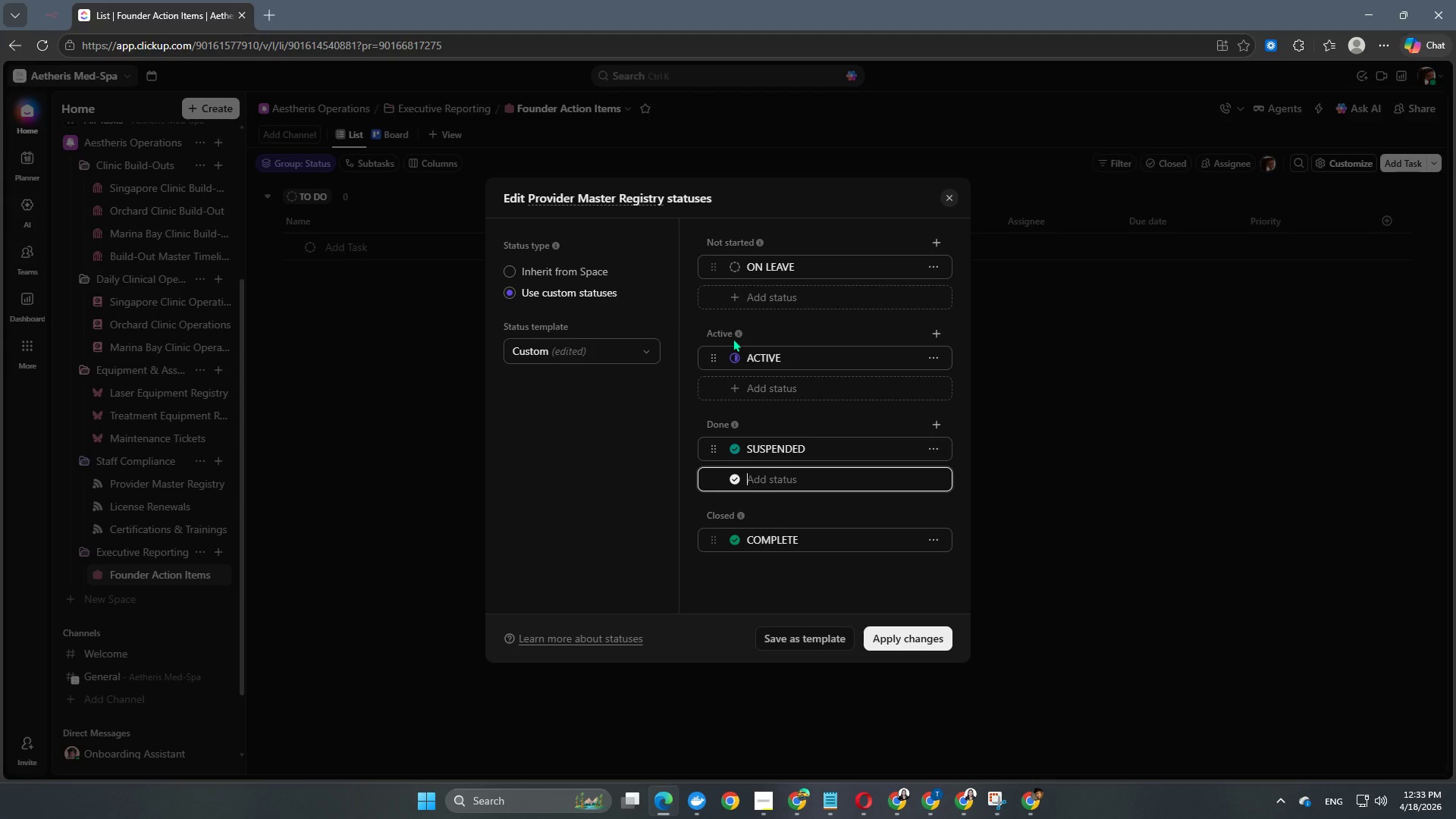 
left_click([780, 288])
 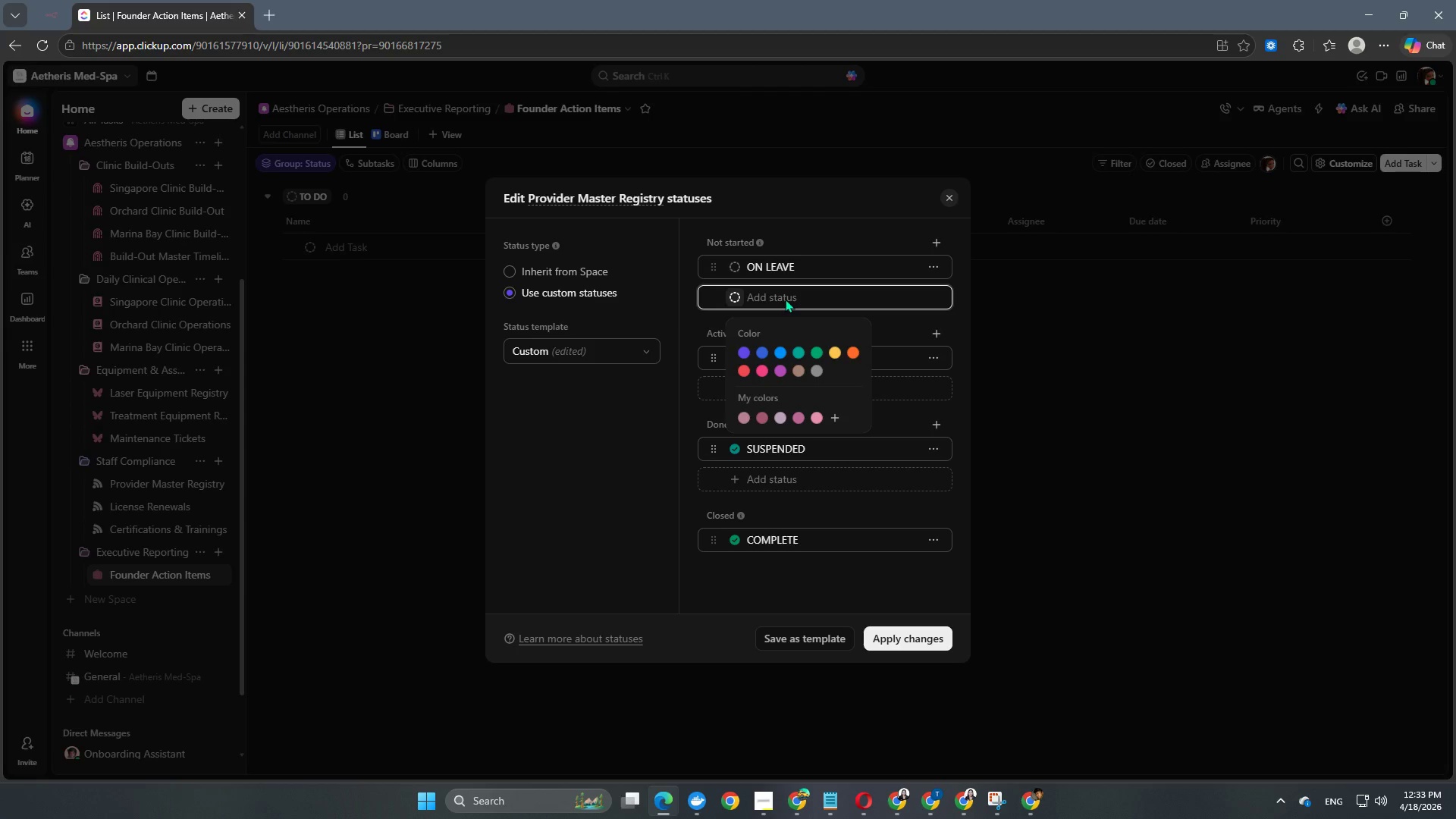 
type(inactive)
key(NumpadEnter)
 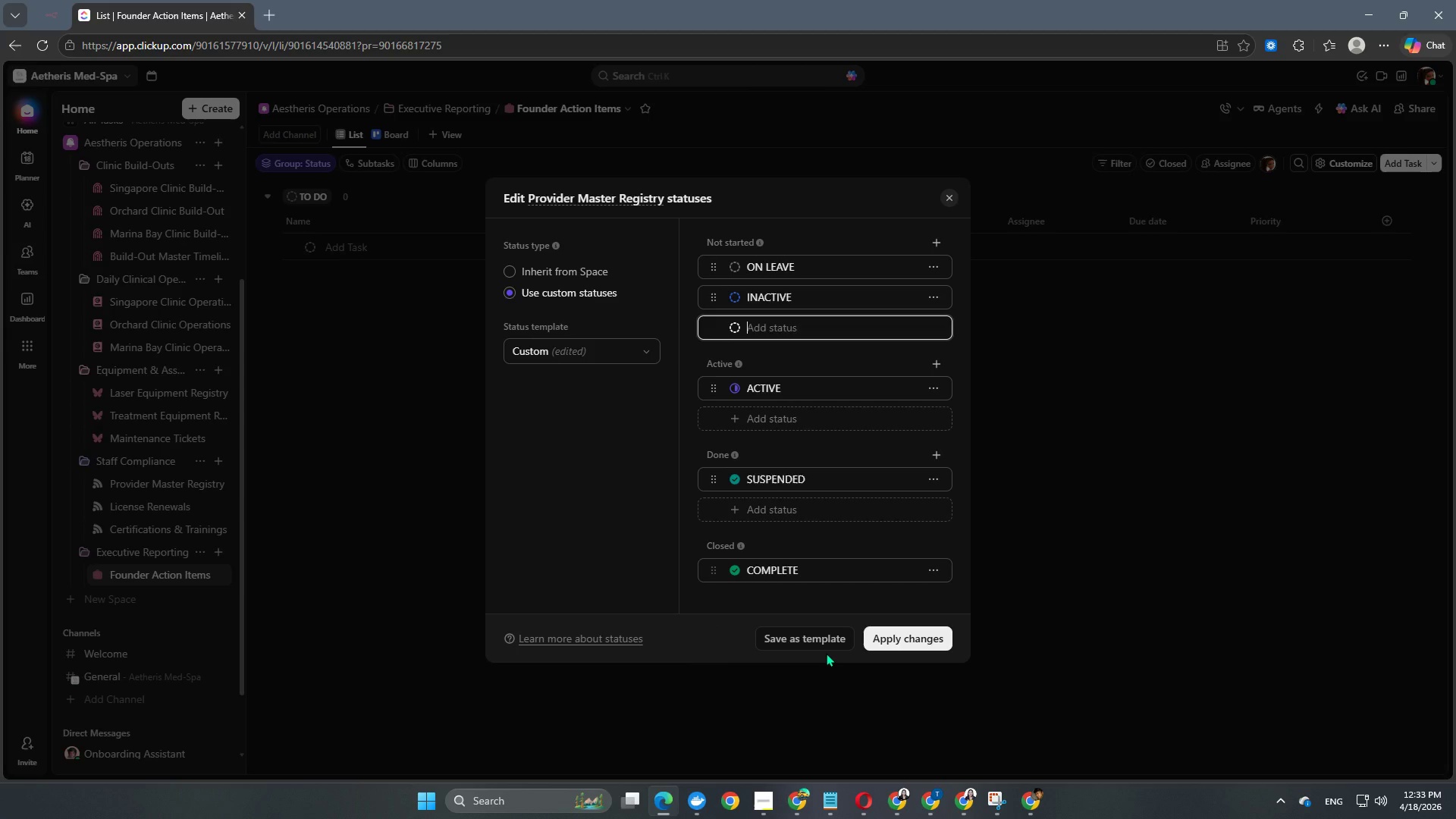 
wait(23.38)
 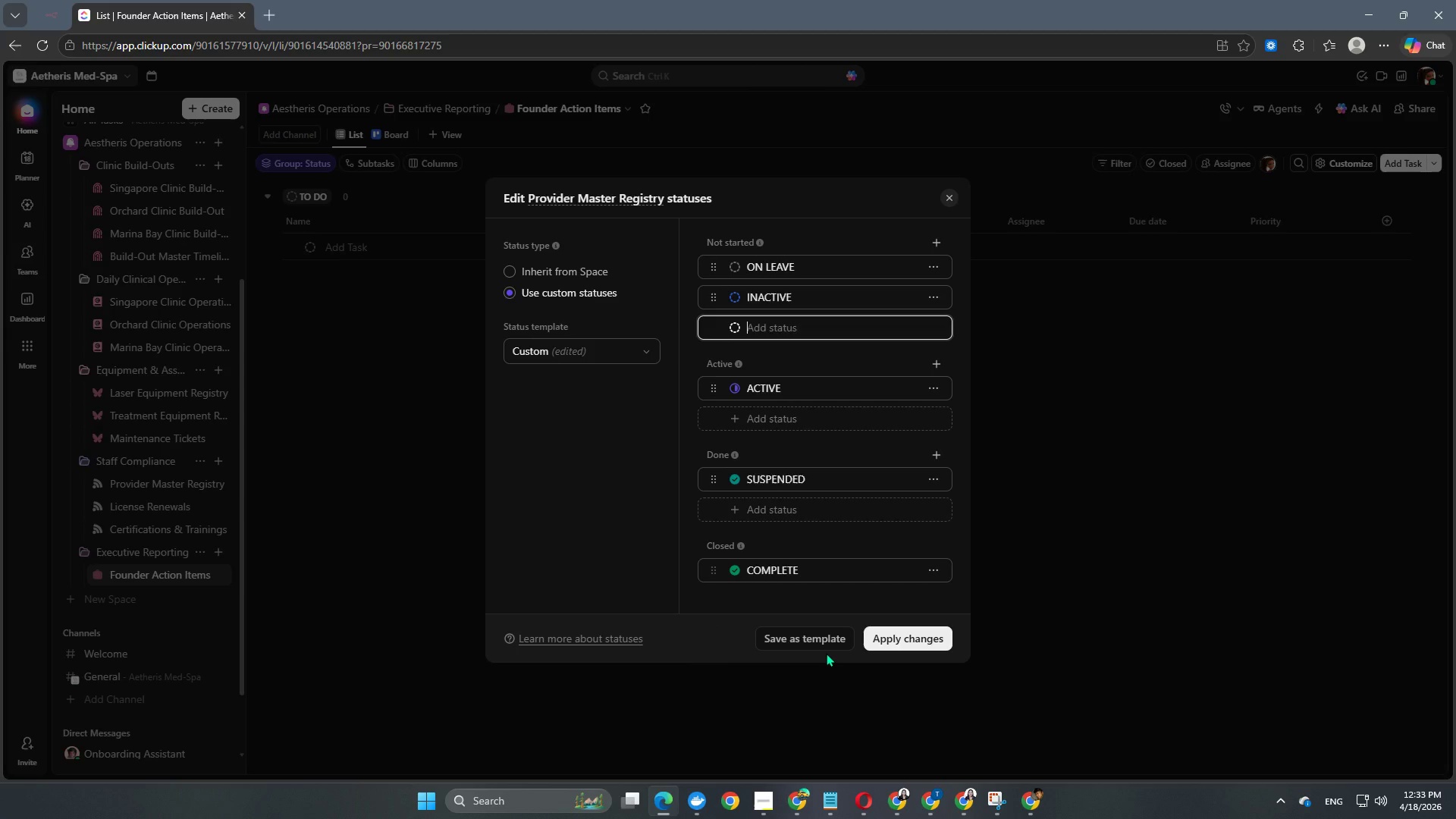 
left_click([739, 271])
 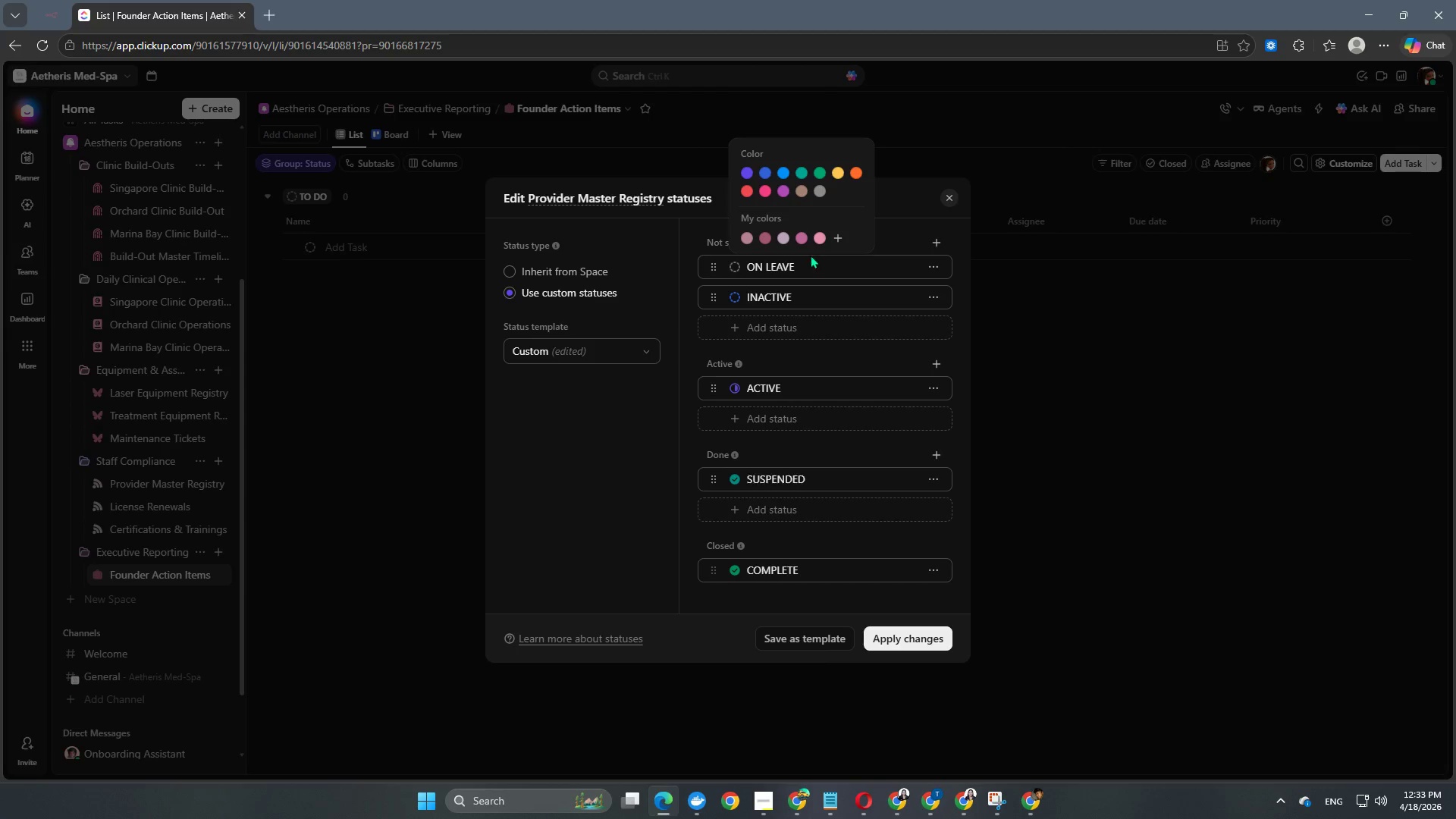 
left_click([814, 239])
 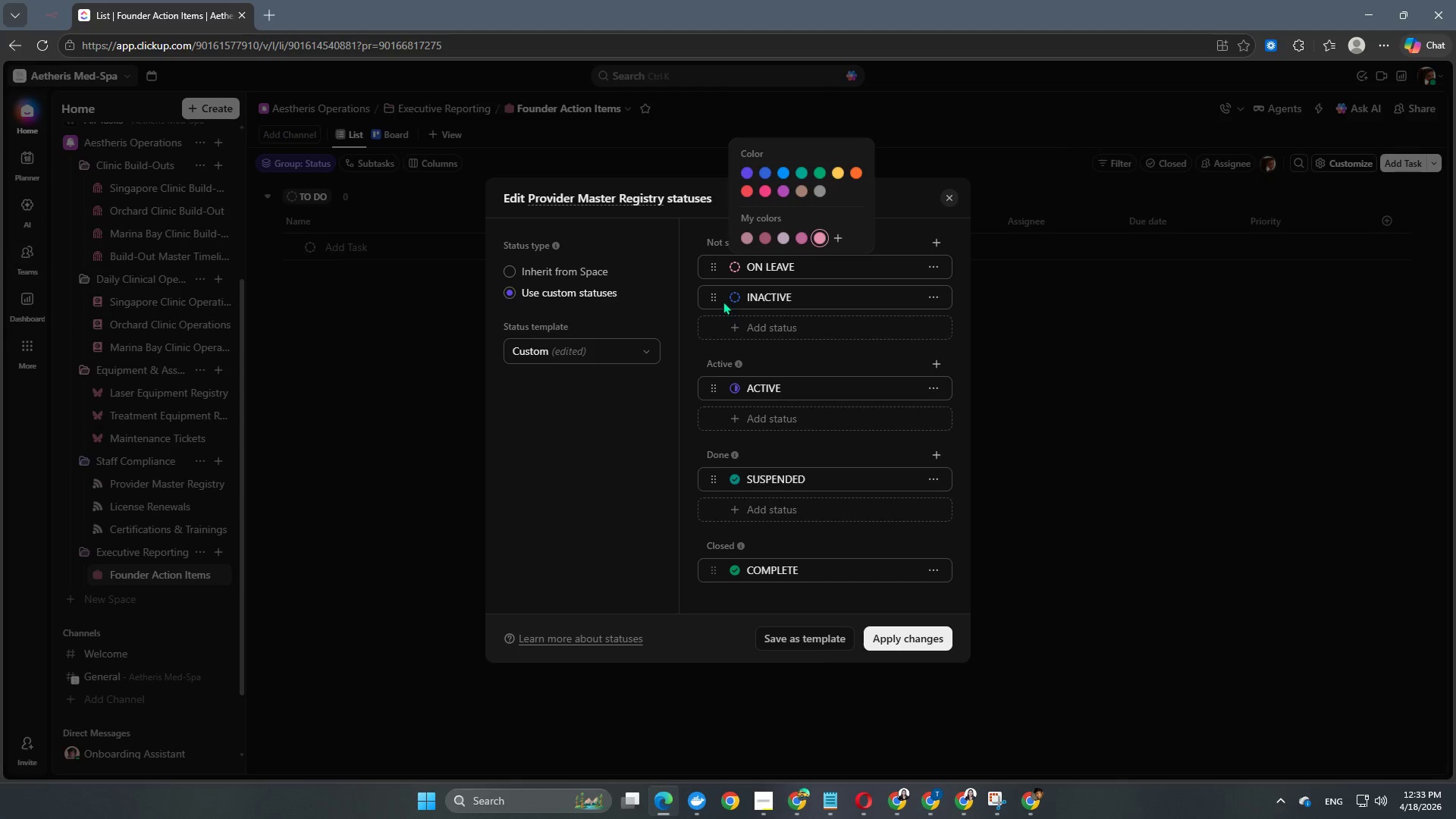 
left_click([730, 298])
 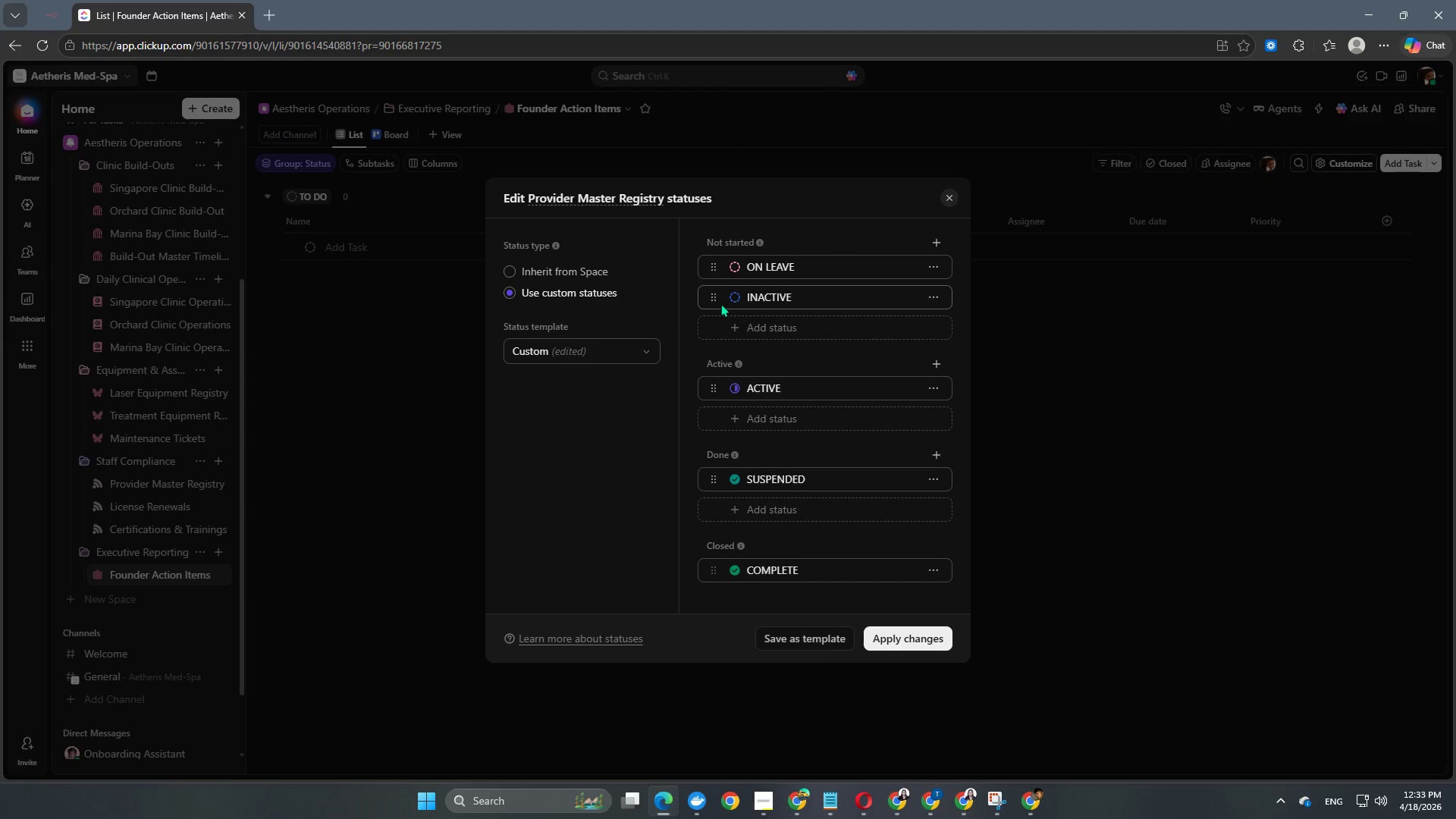 
left_click([733, 300])
 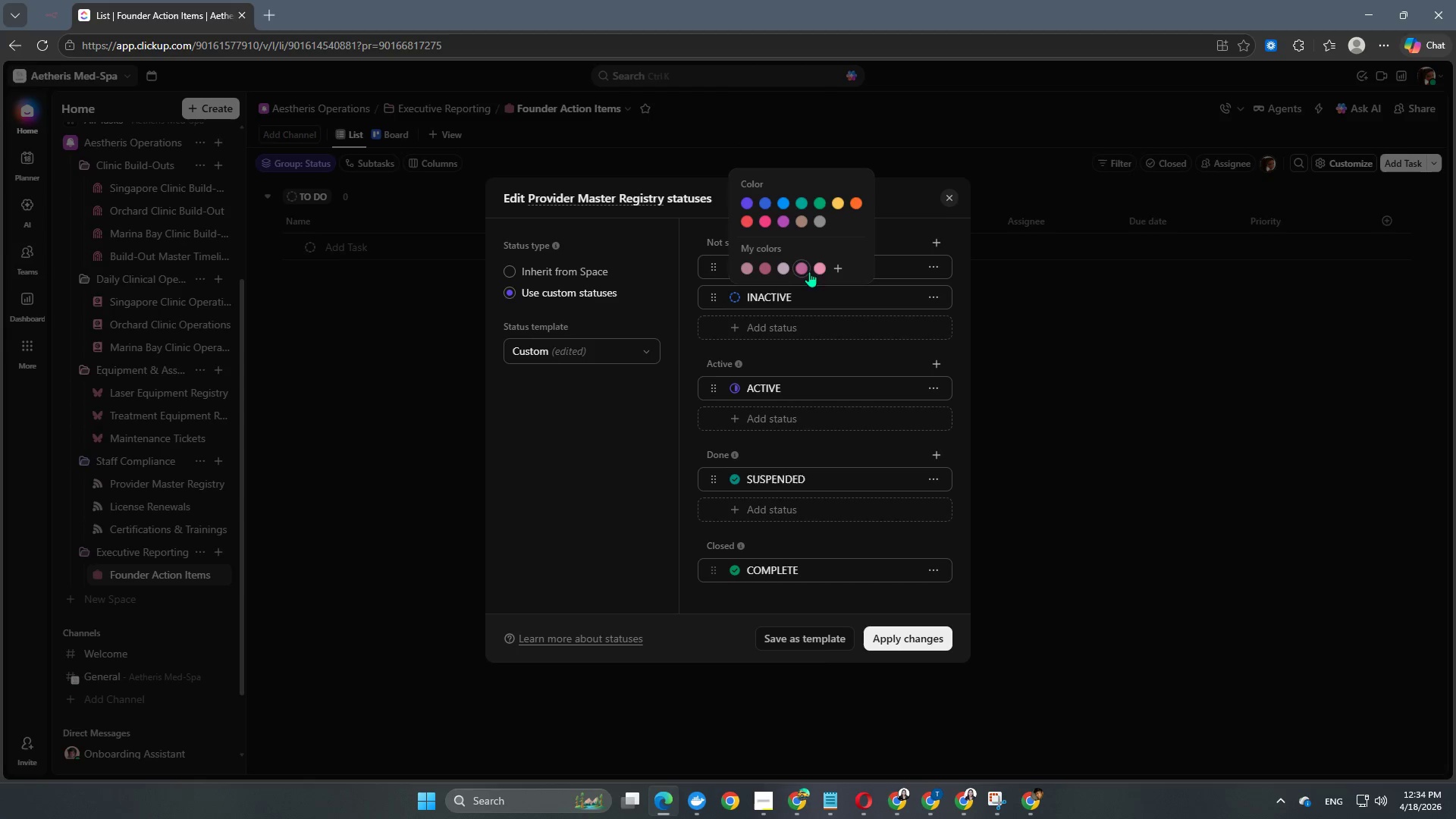 
left_click([799, 270])
 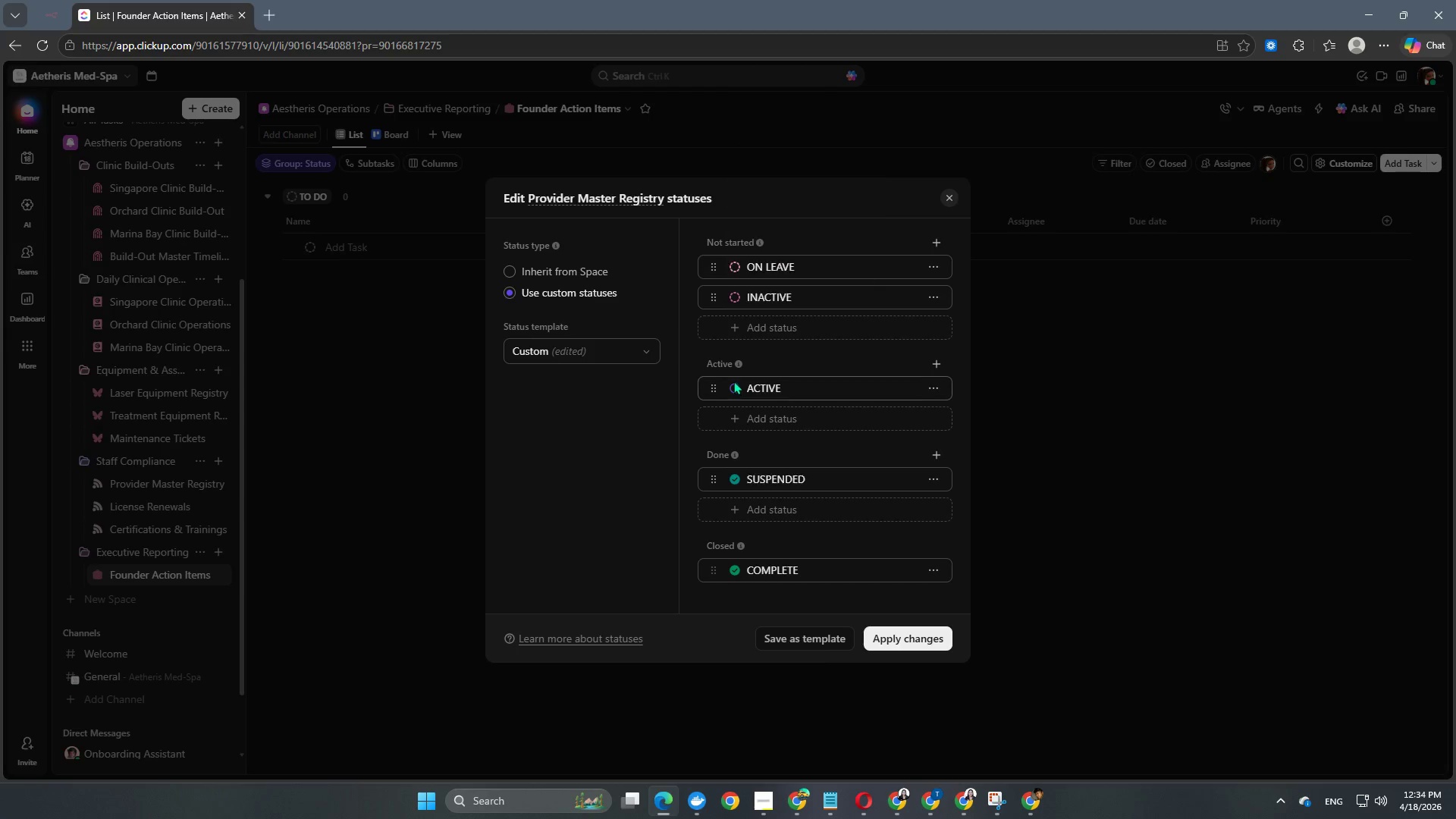 
double_click([732, 386])
 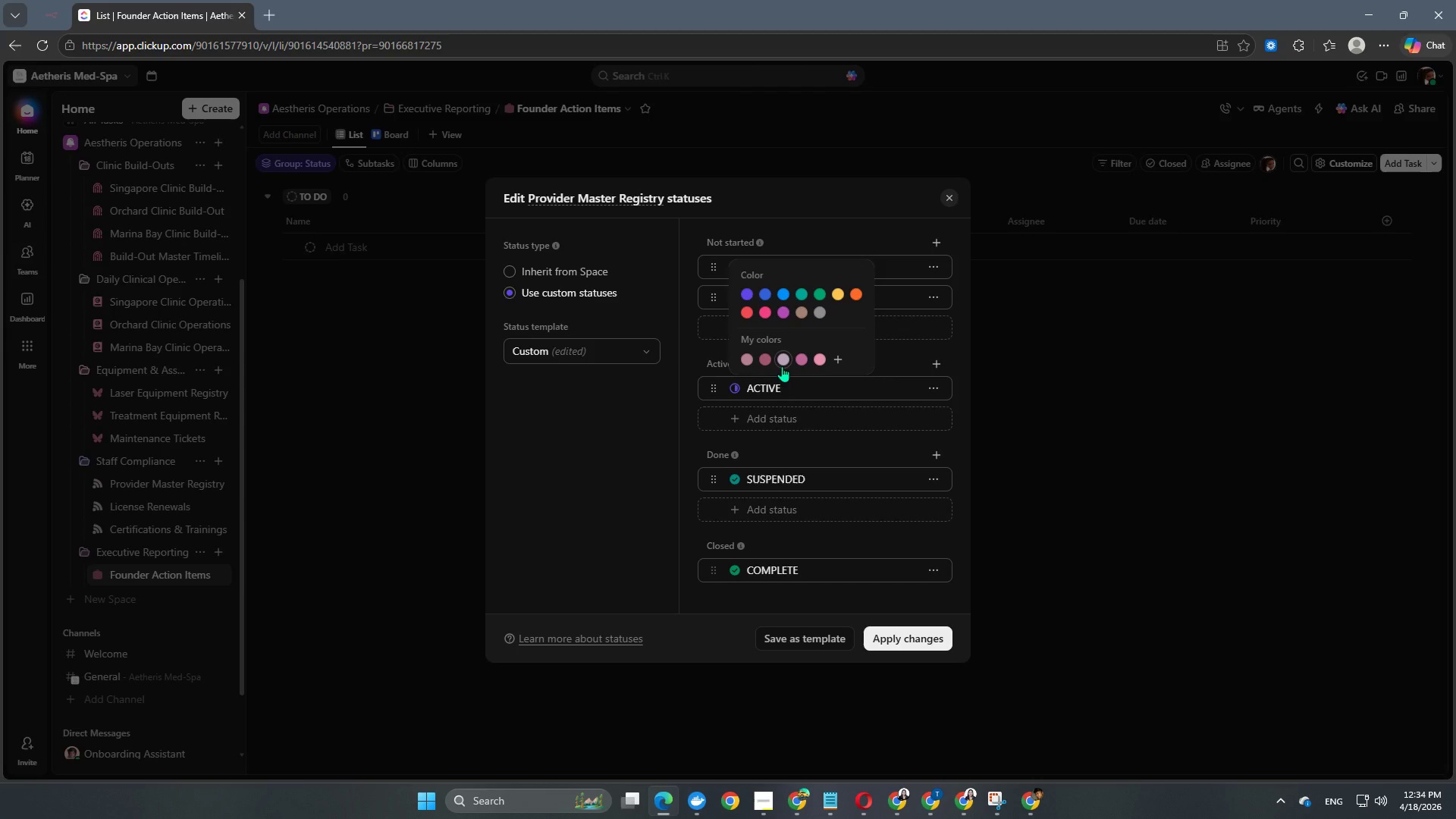 
left_click([783, 359])
 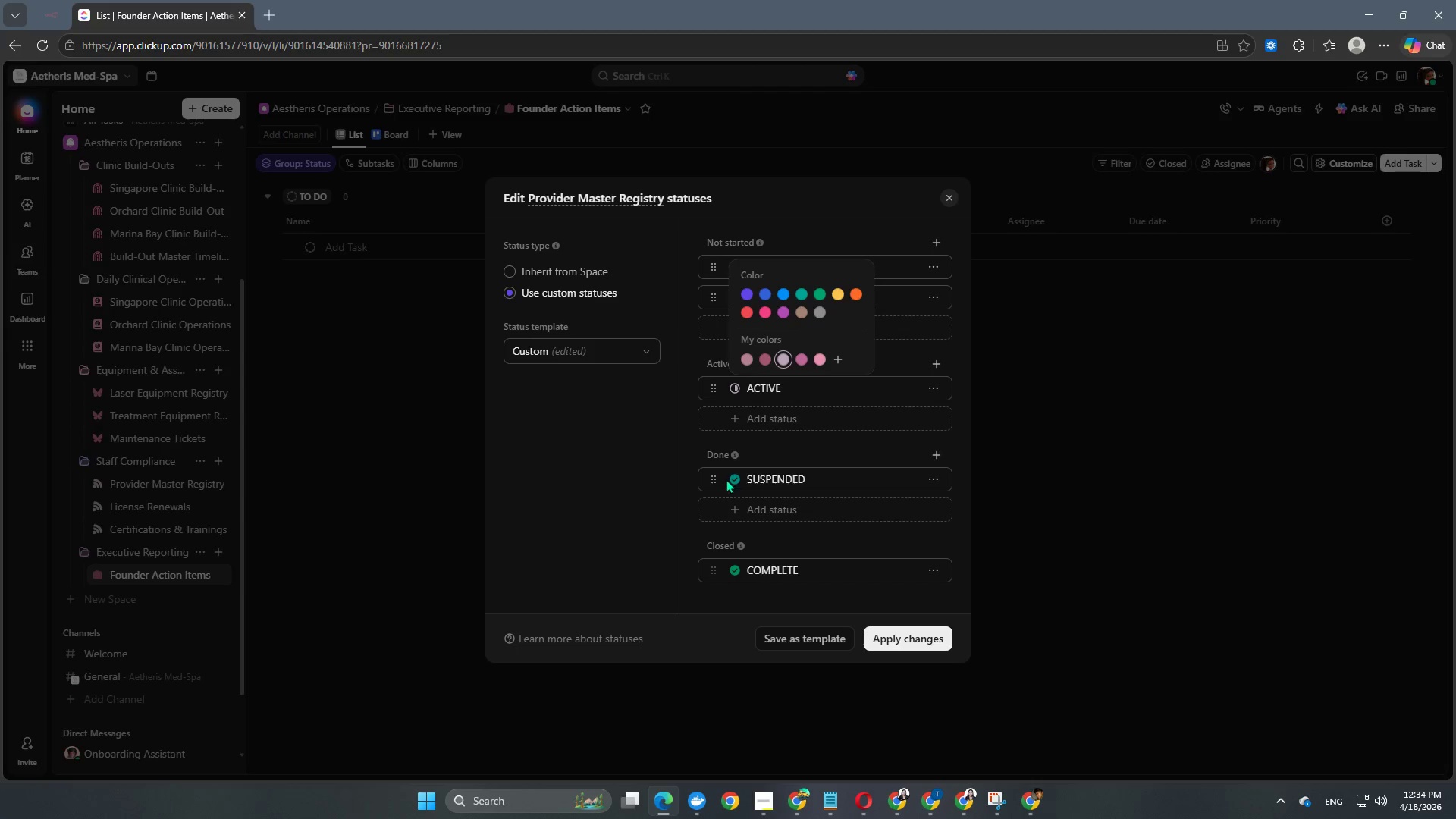 
left_click([733, 481])
 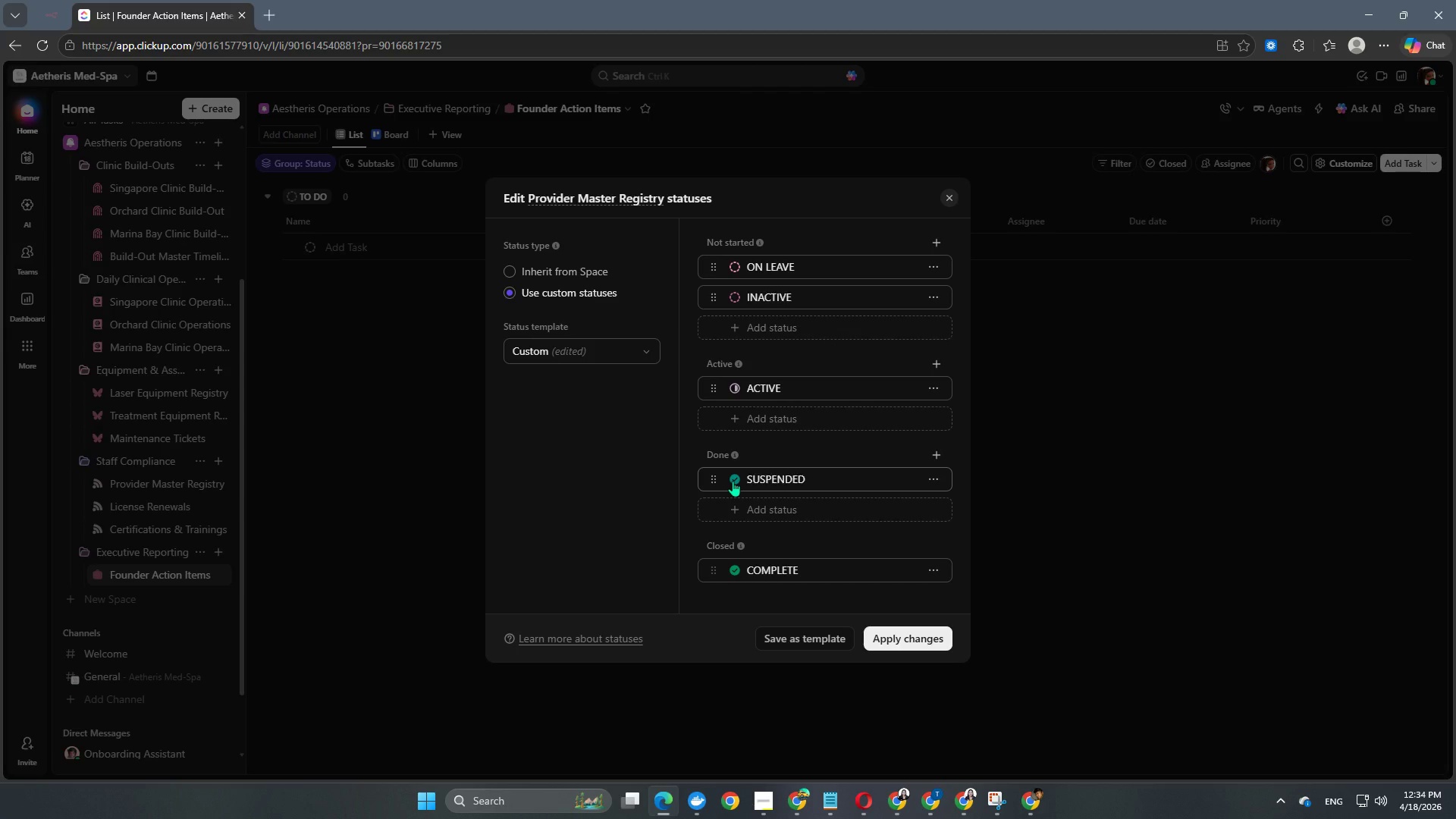 
left_click([733, 481])
 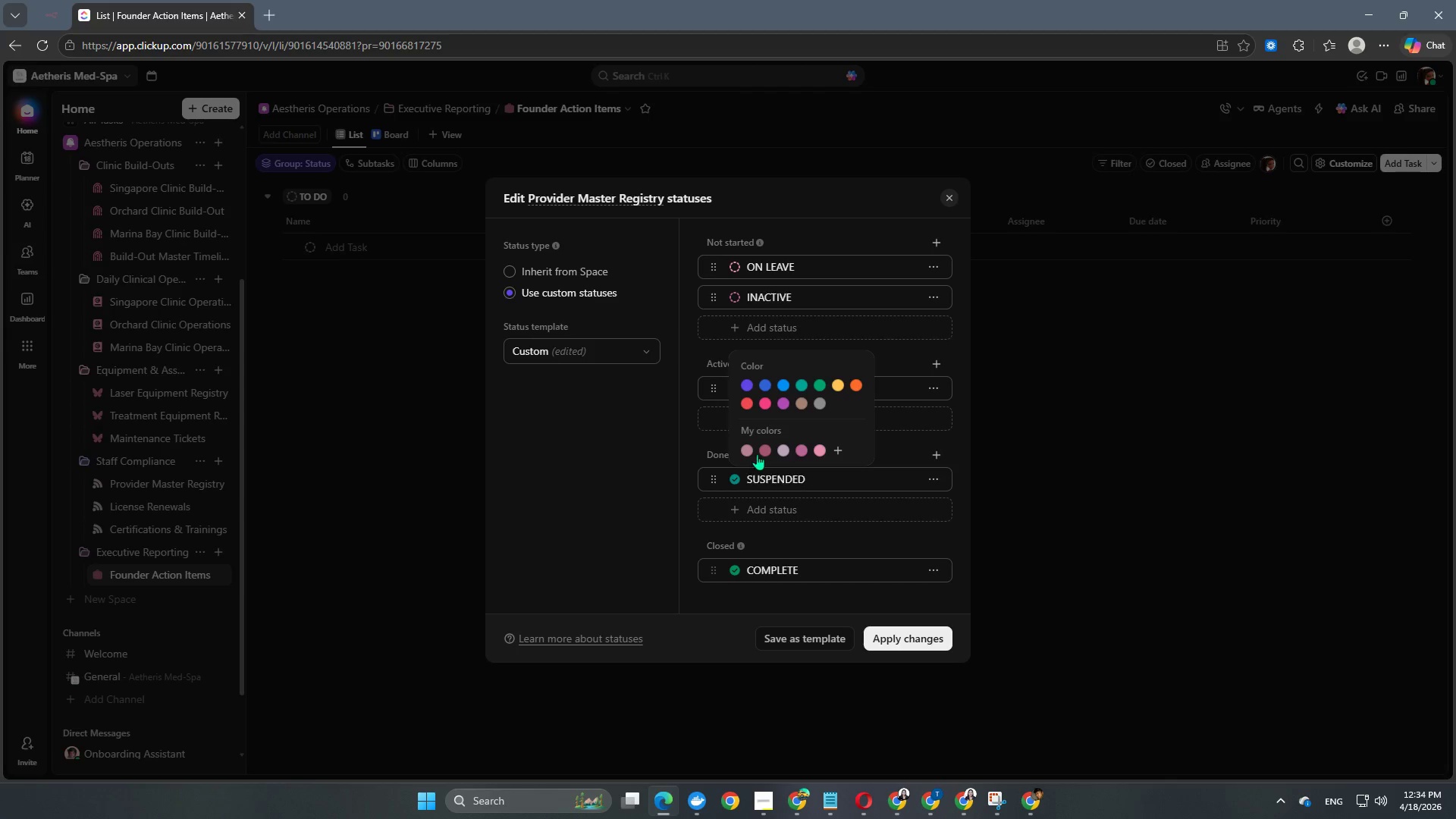 
left_click([766, 448])
 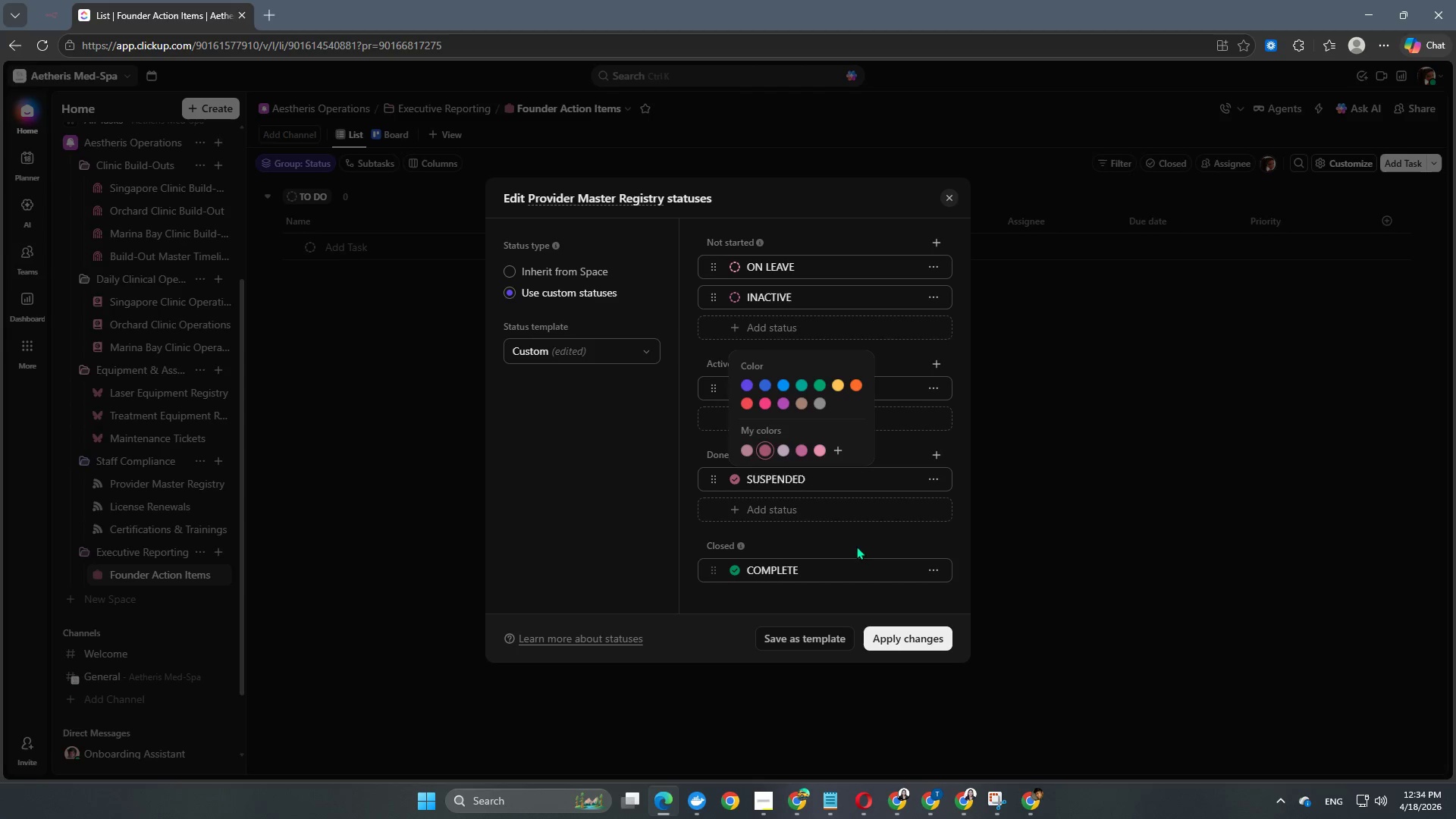 
left_click([861, 541])
 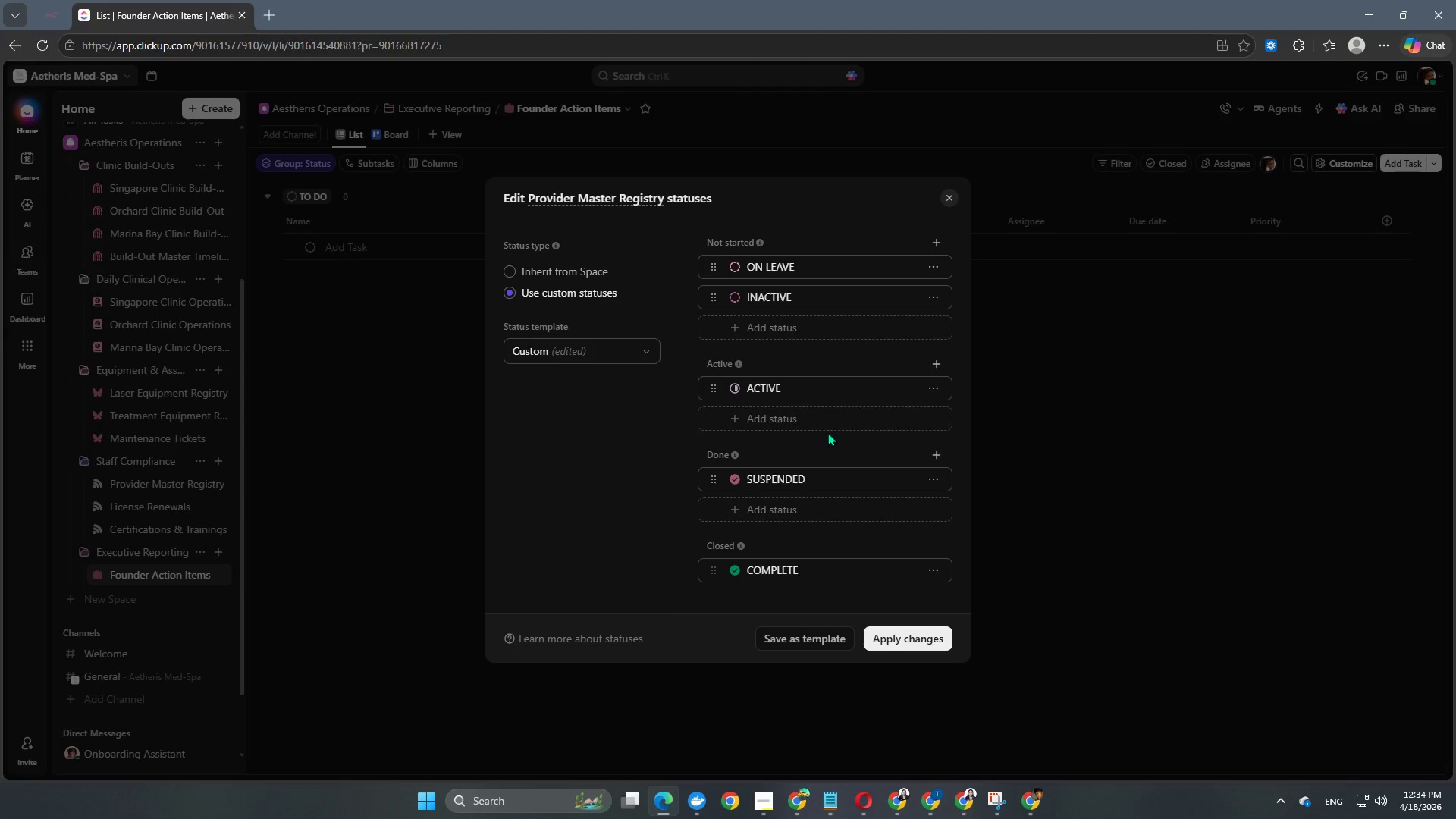 
scroll: coordinate [826, 430], scroll_direction: down, amount: 2.0
 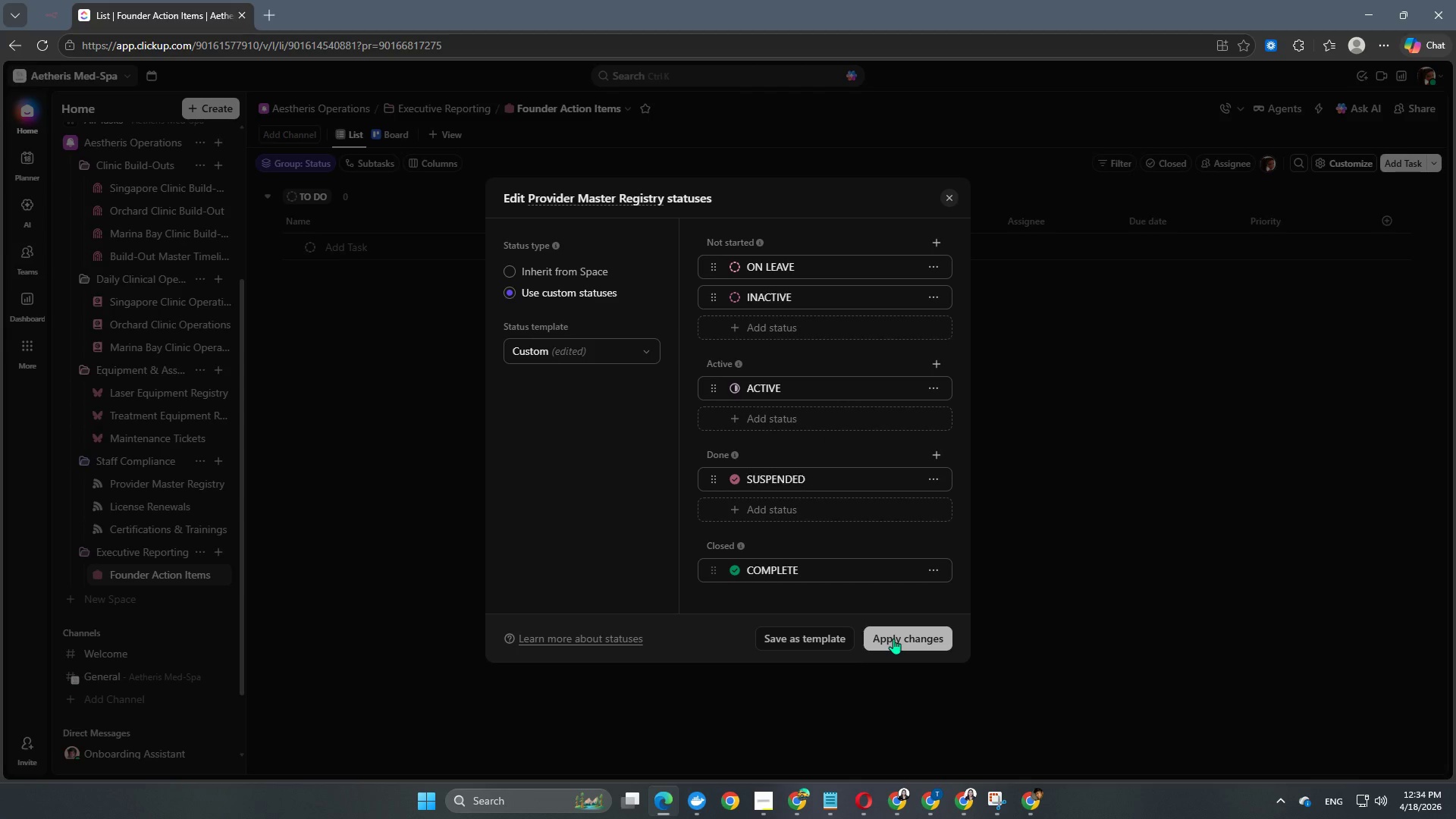 
left_click([893, 639])
 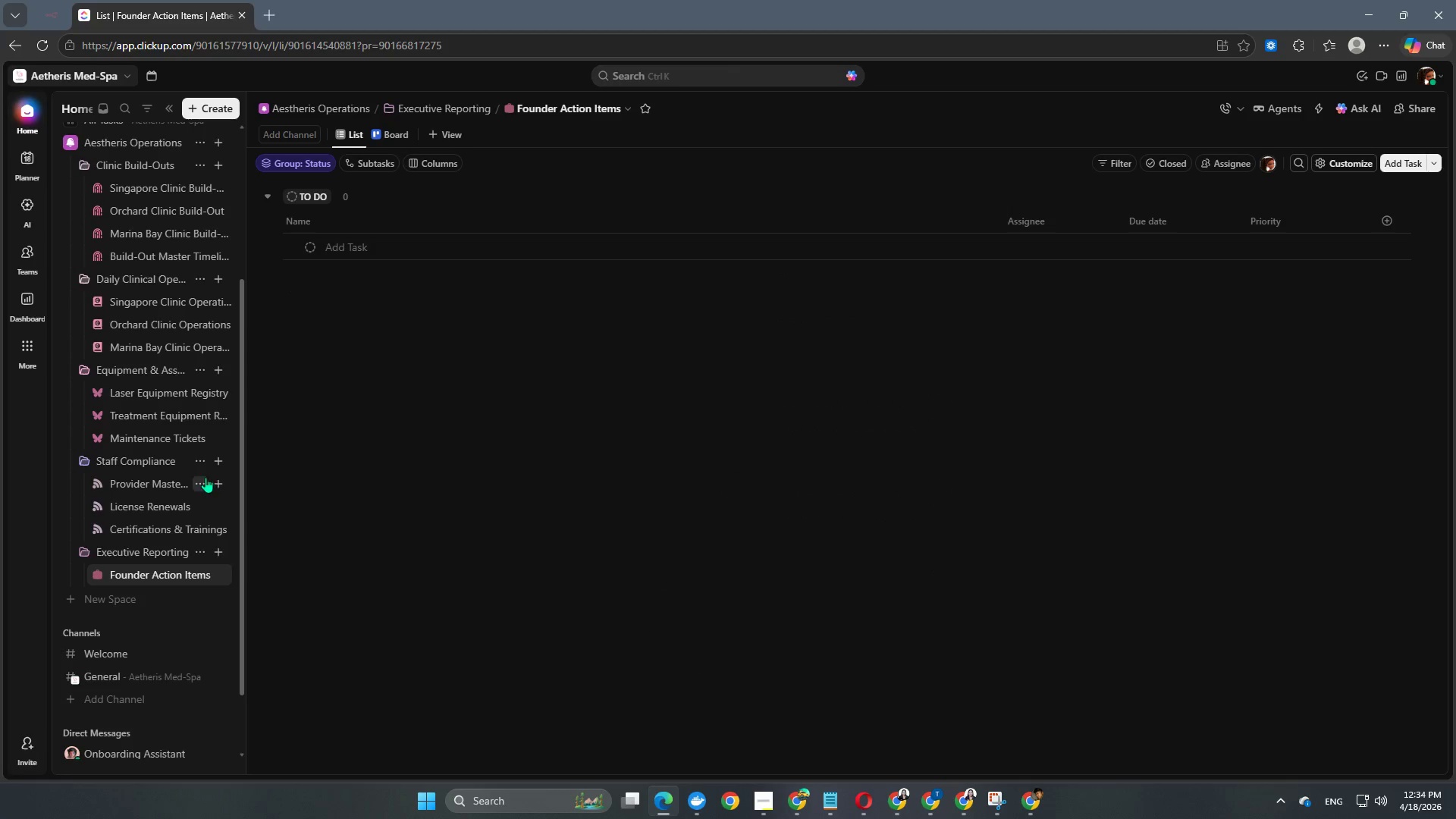 
left_click([198, 480])
 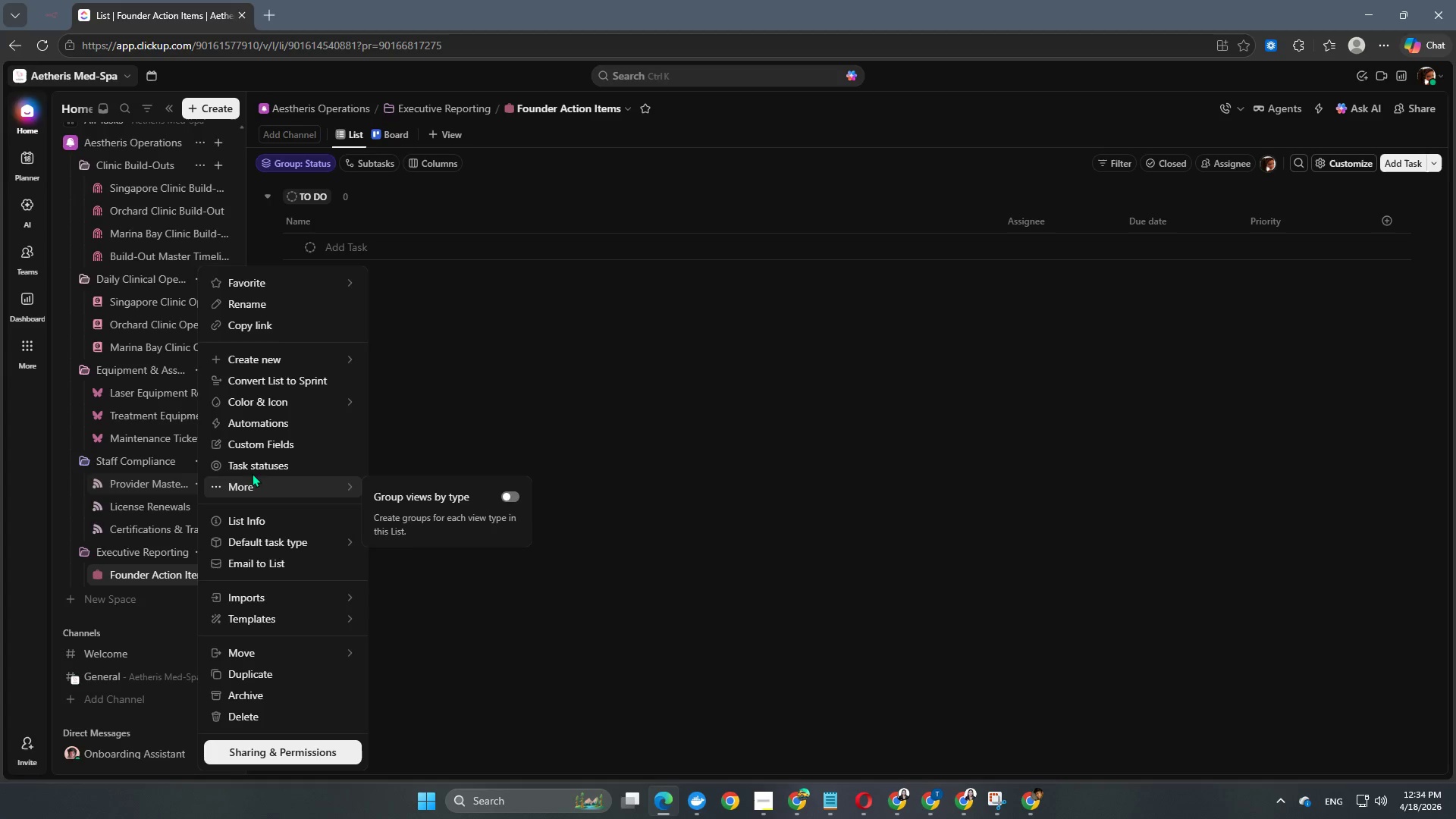 
left_click([259, 468])
 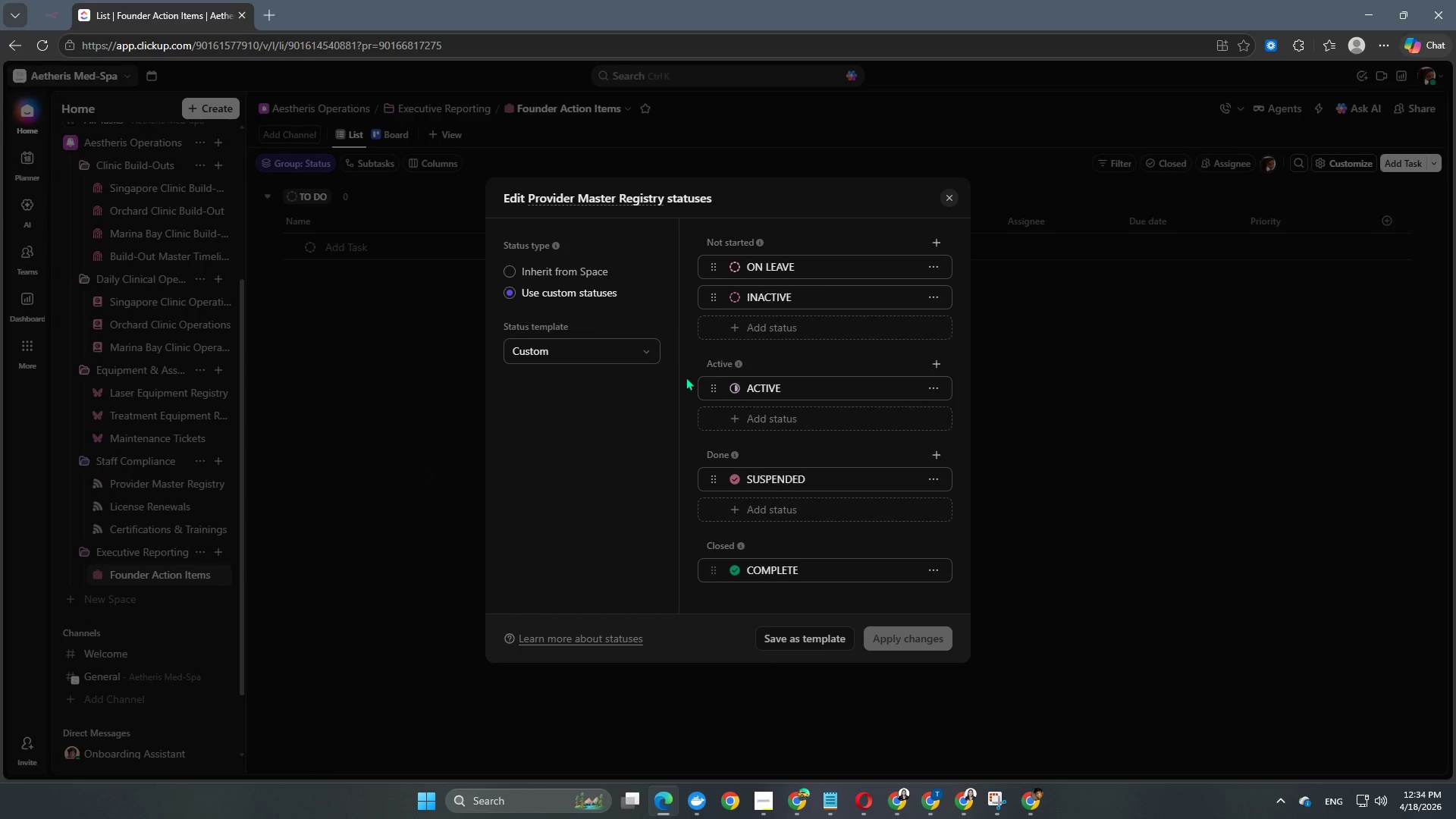 
left_click([803, 634])
 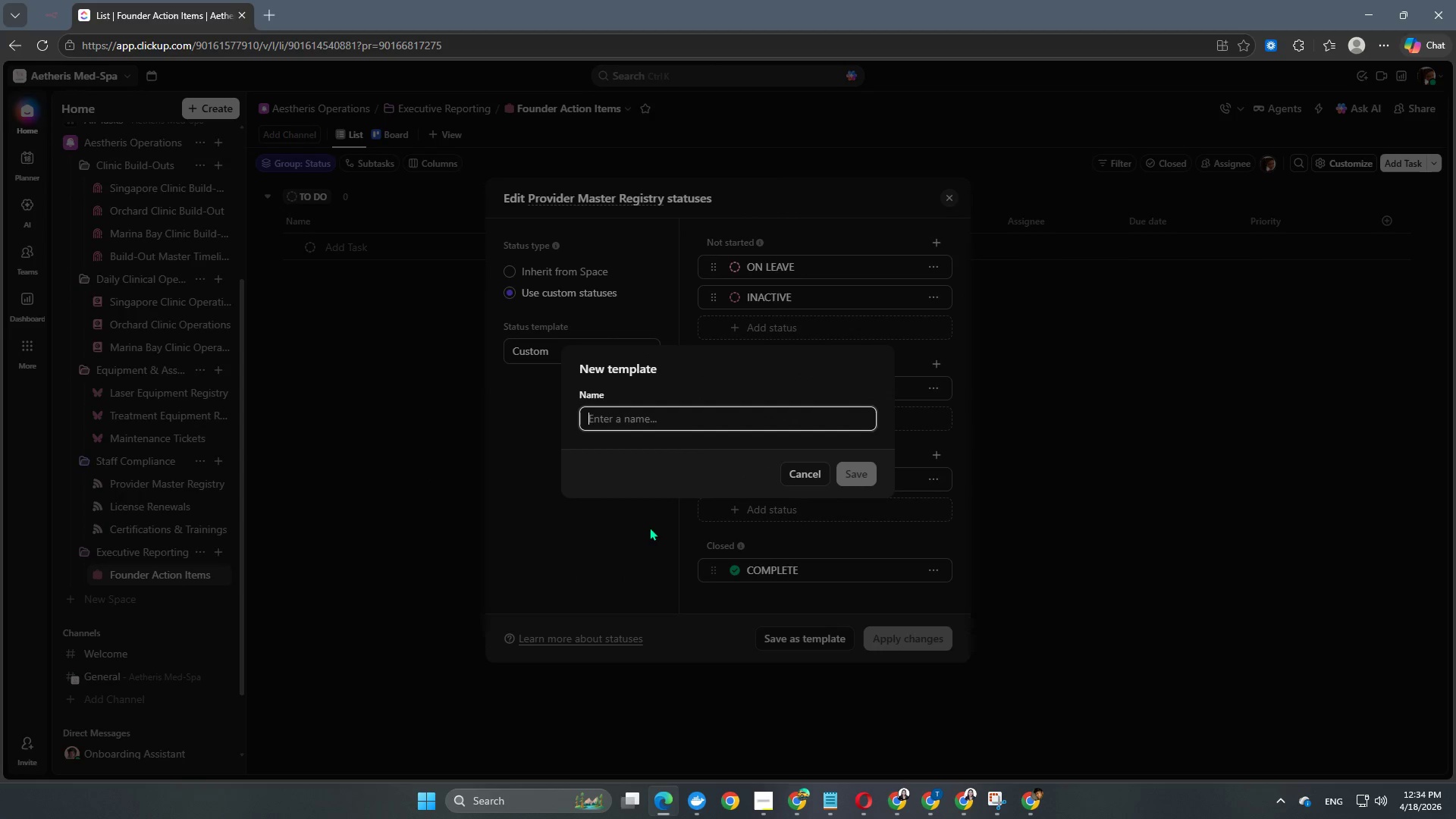 
type(Provider Mastr)
key(Backspace)
type(re Statuses)
key(NumpadEnter)
 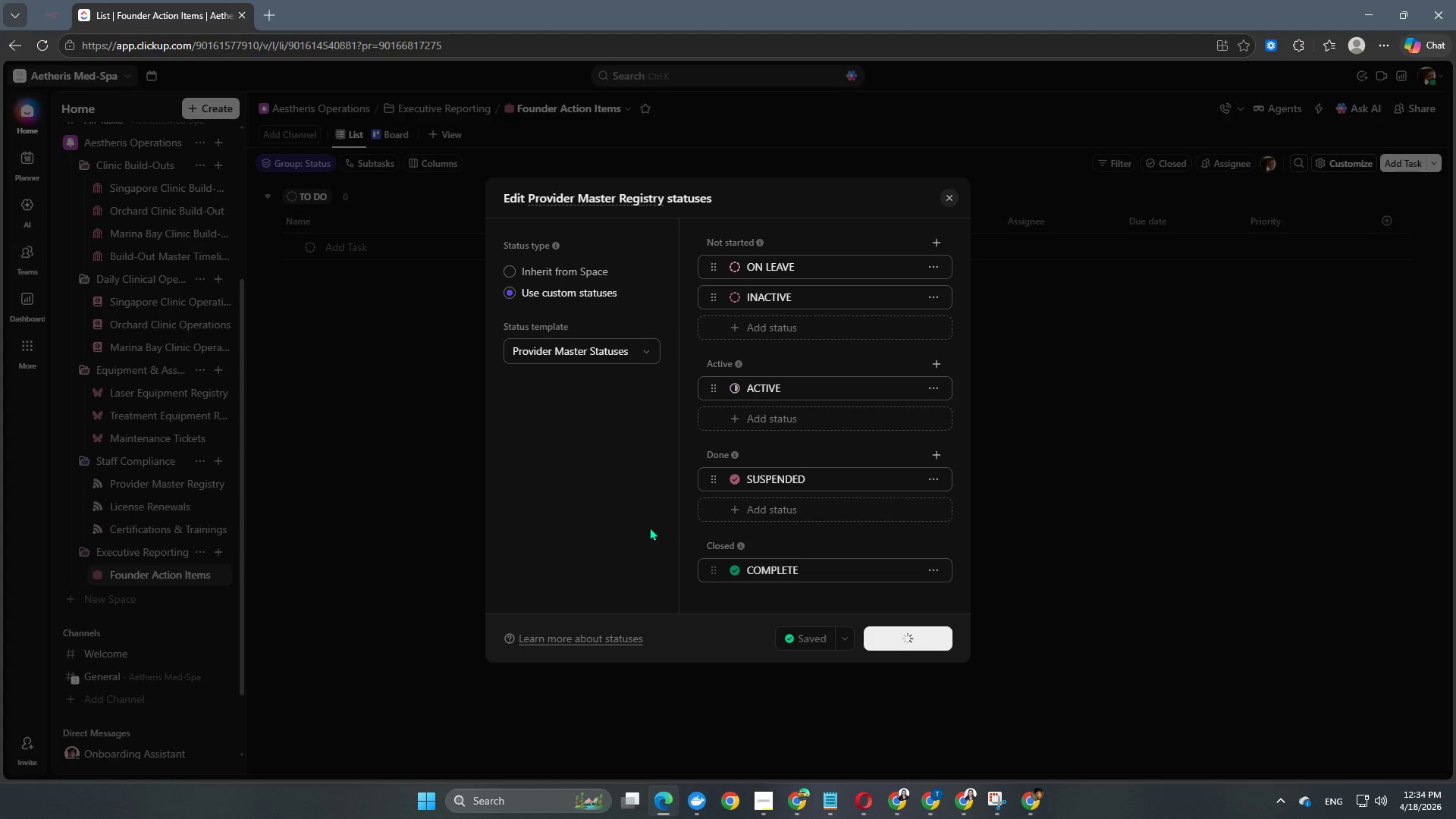 
wait(8.91)
 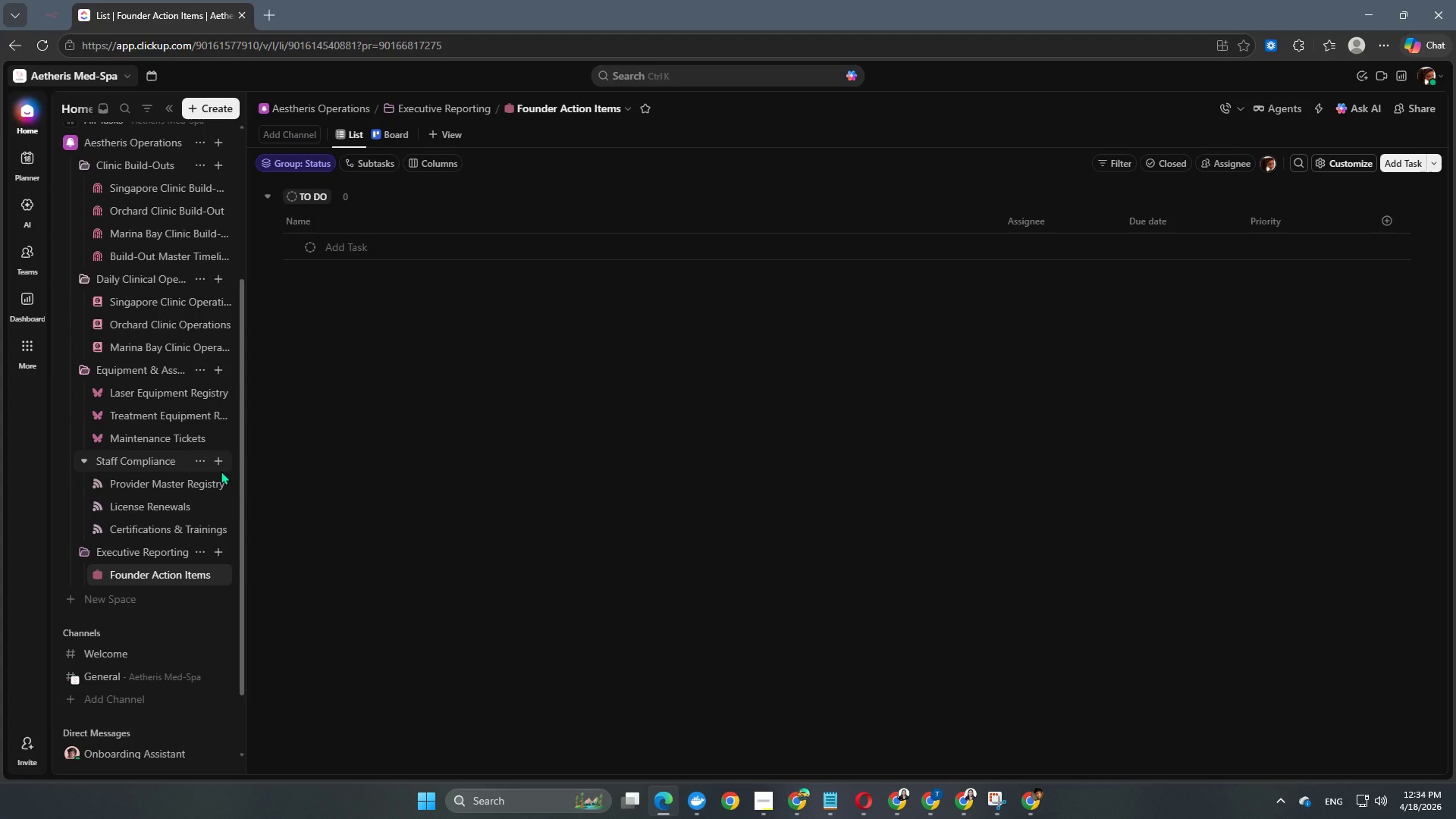 
left_click([201, 509])
 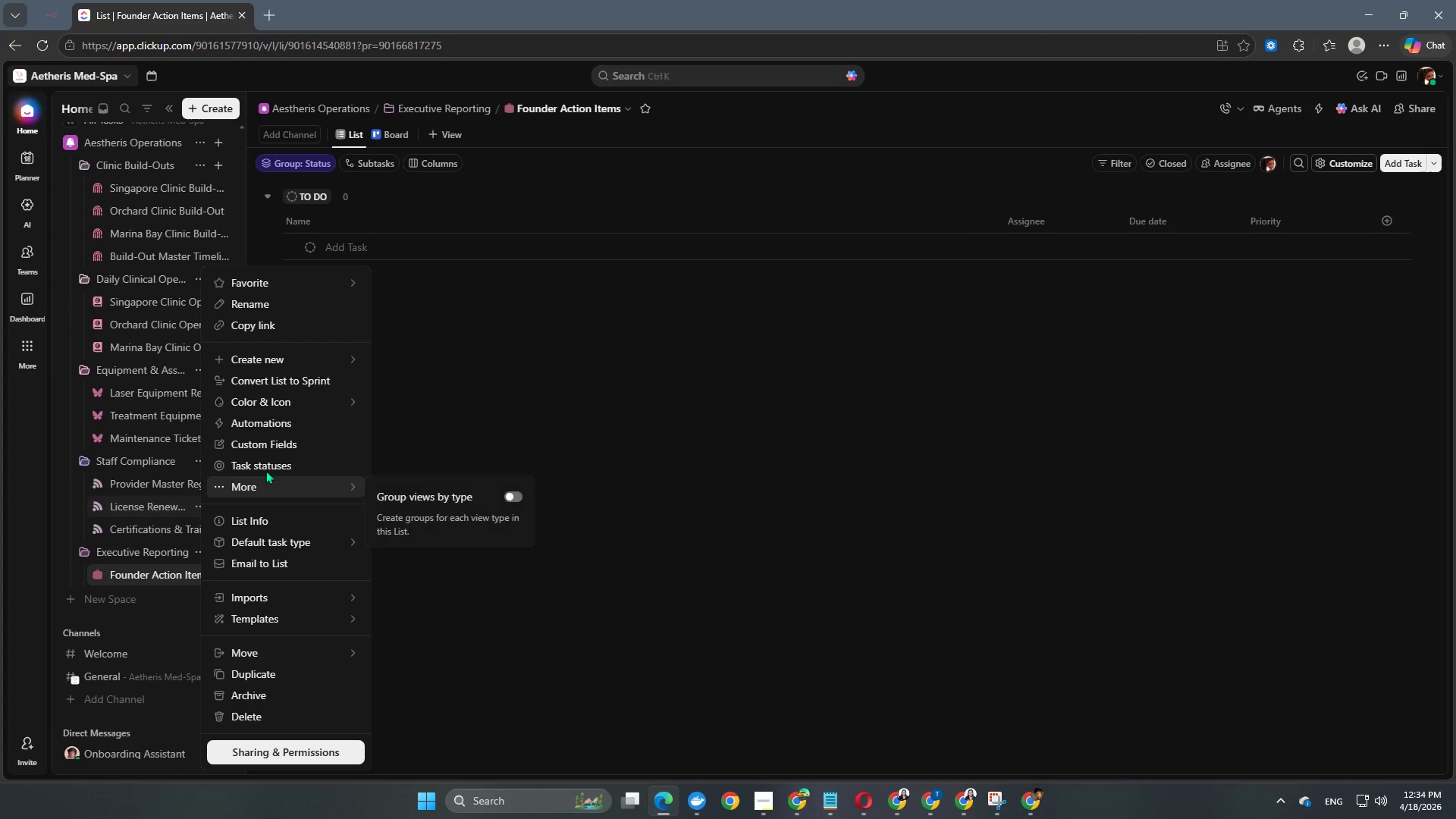 
left_click([271, 468])
 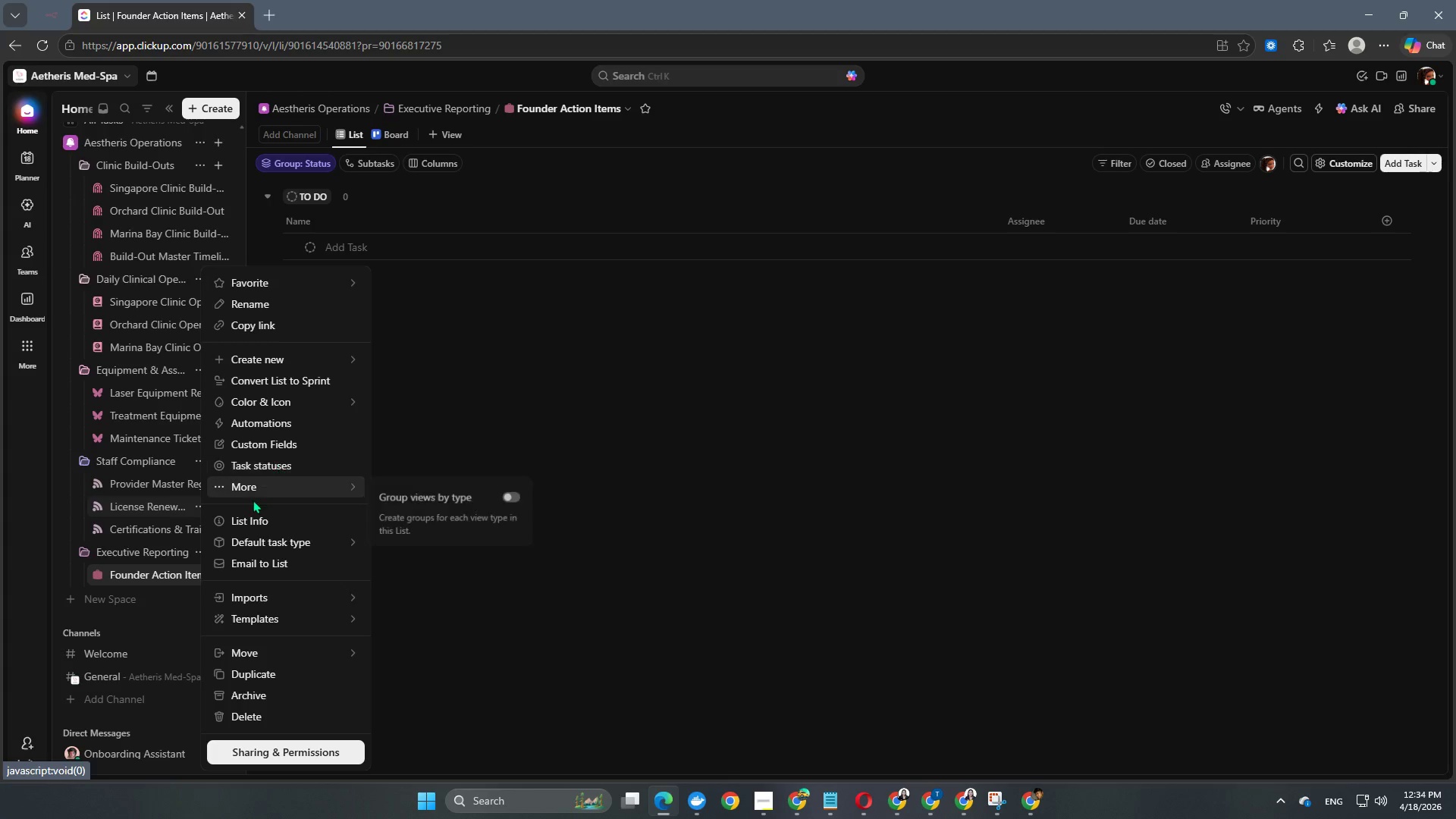 
left_click([265, 463])
 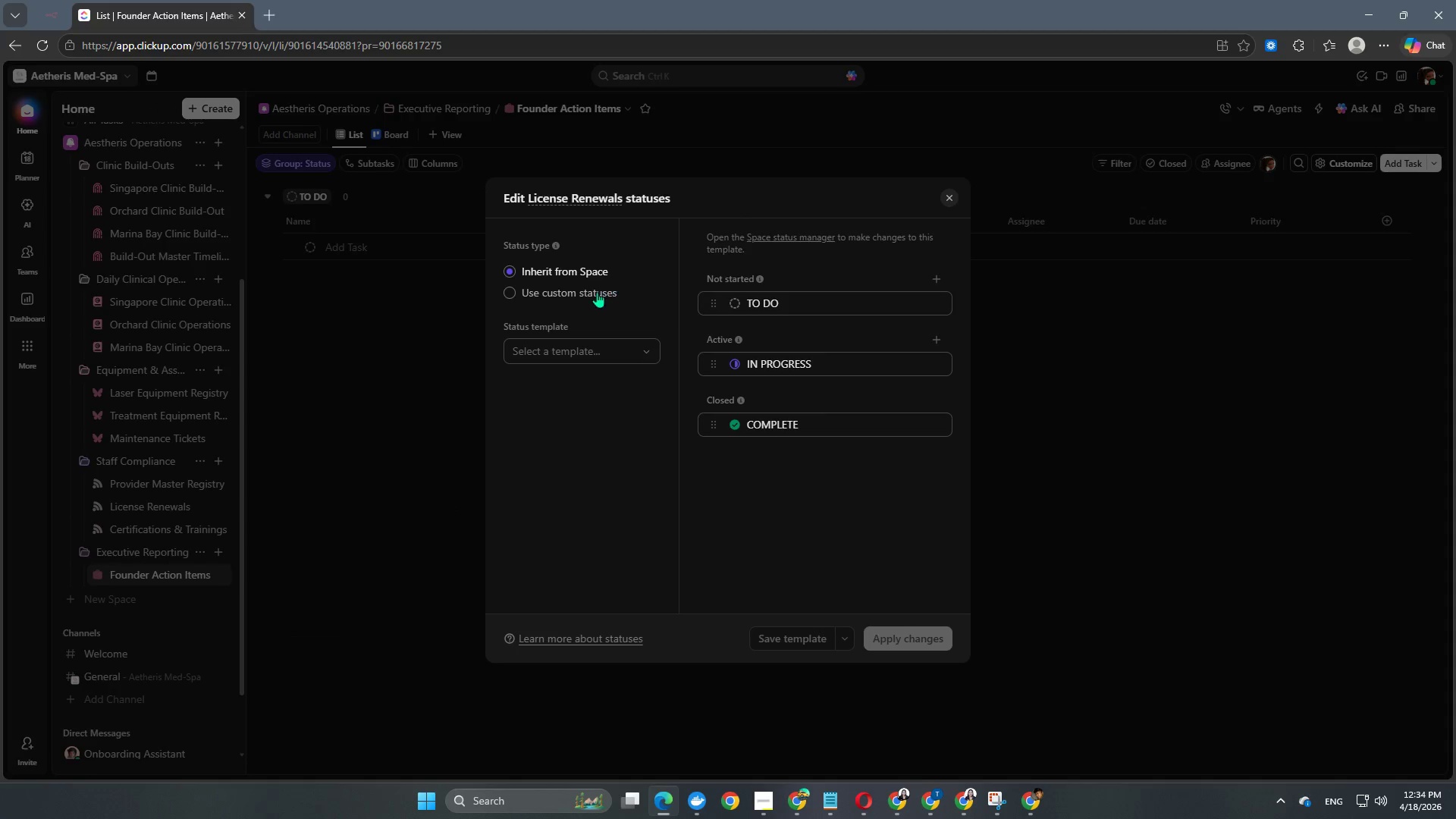 
left_click([592, 293])
 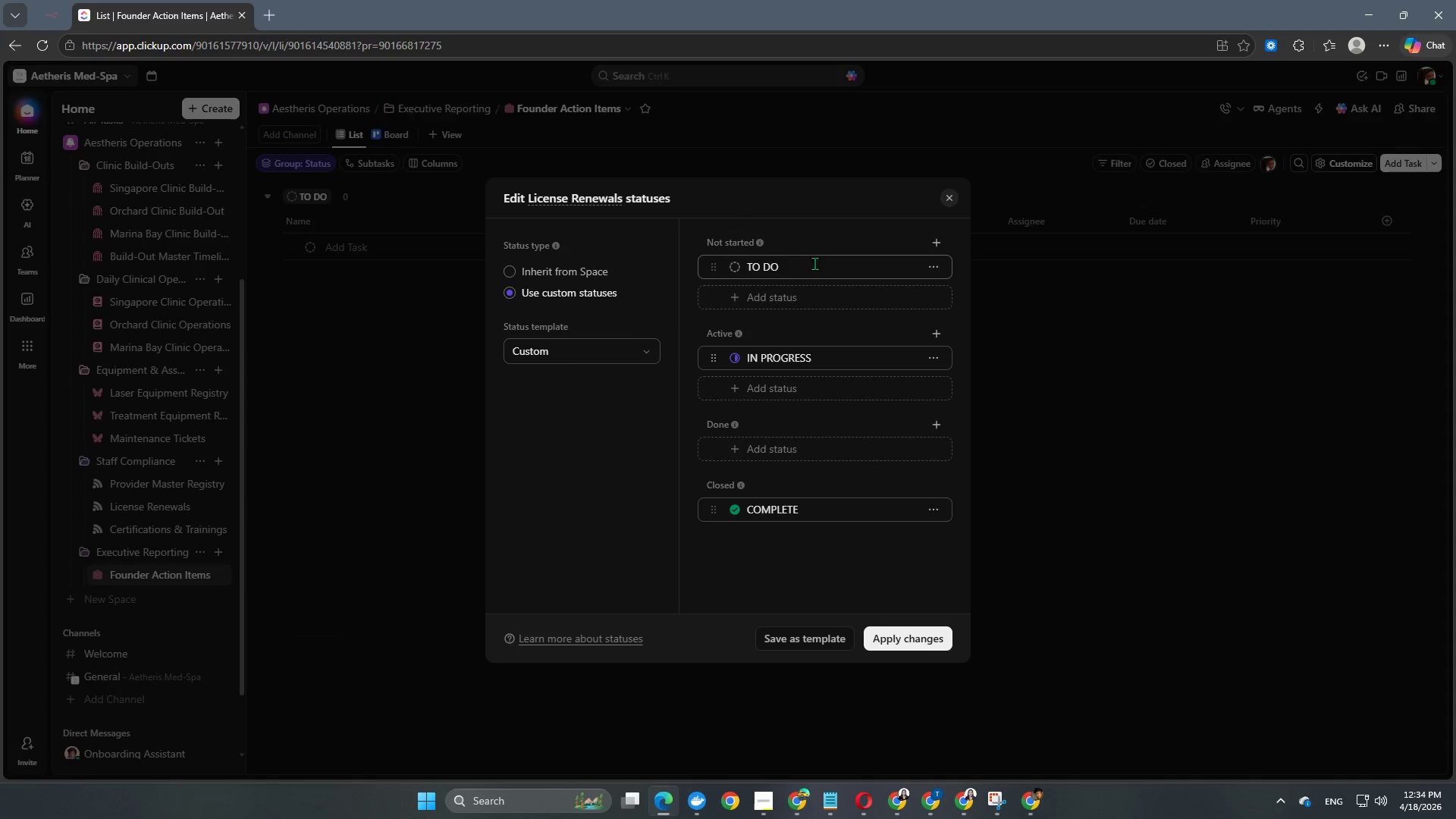 
left_click([795, 262])
 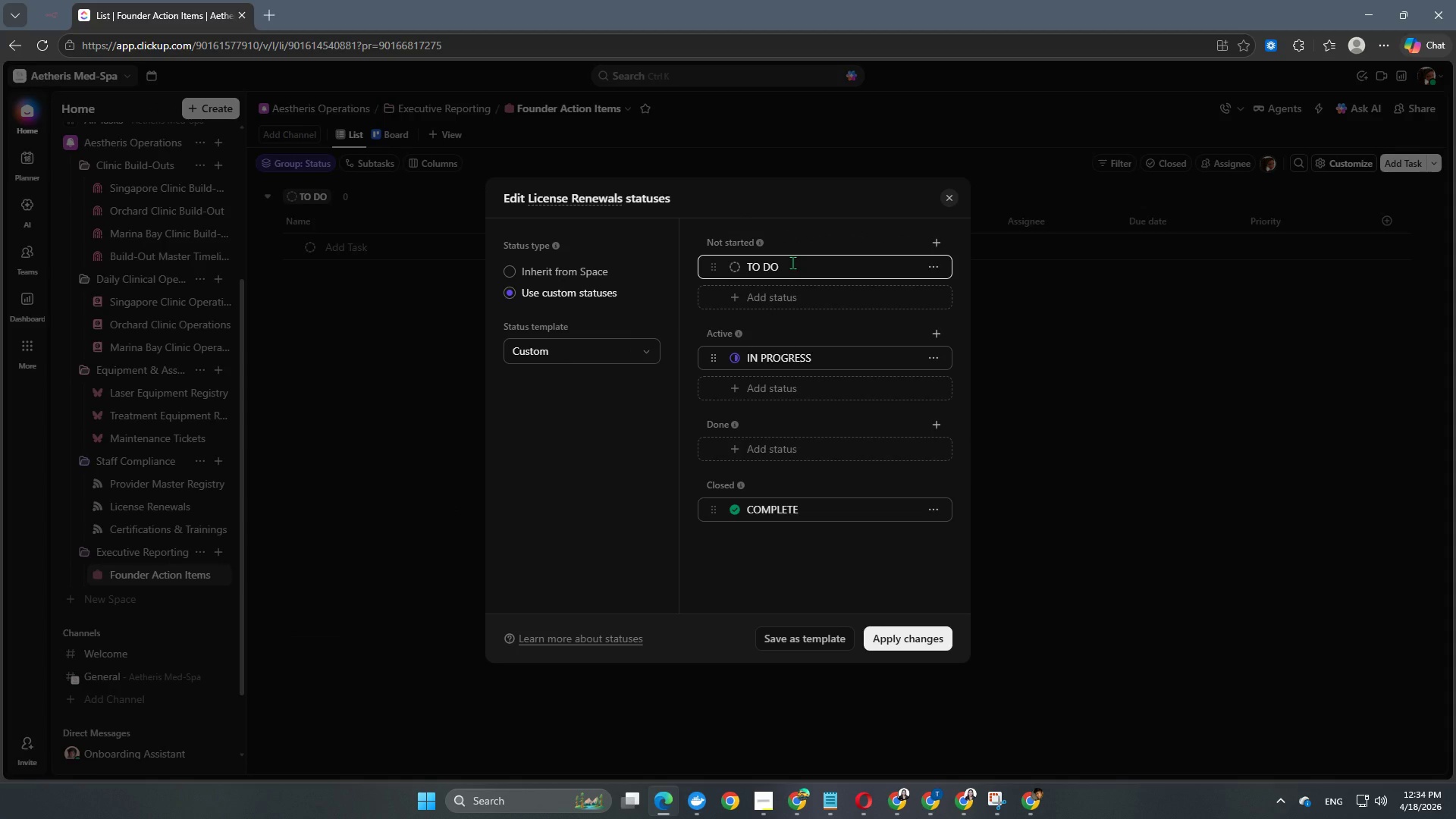 
key(Control+A)
 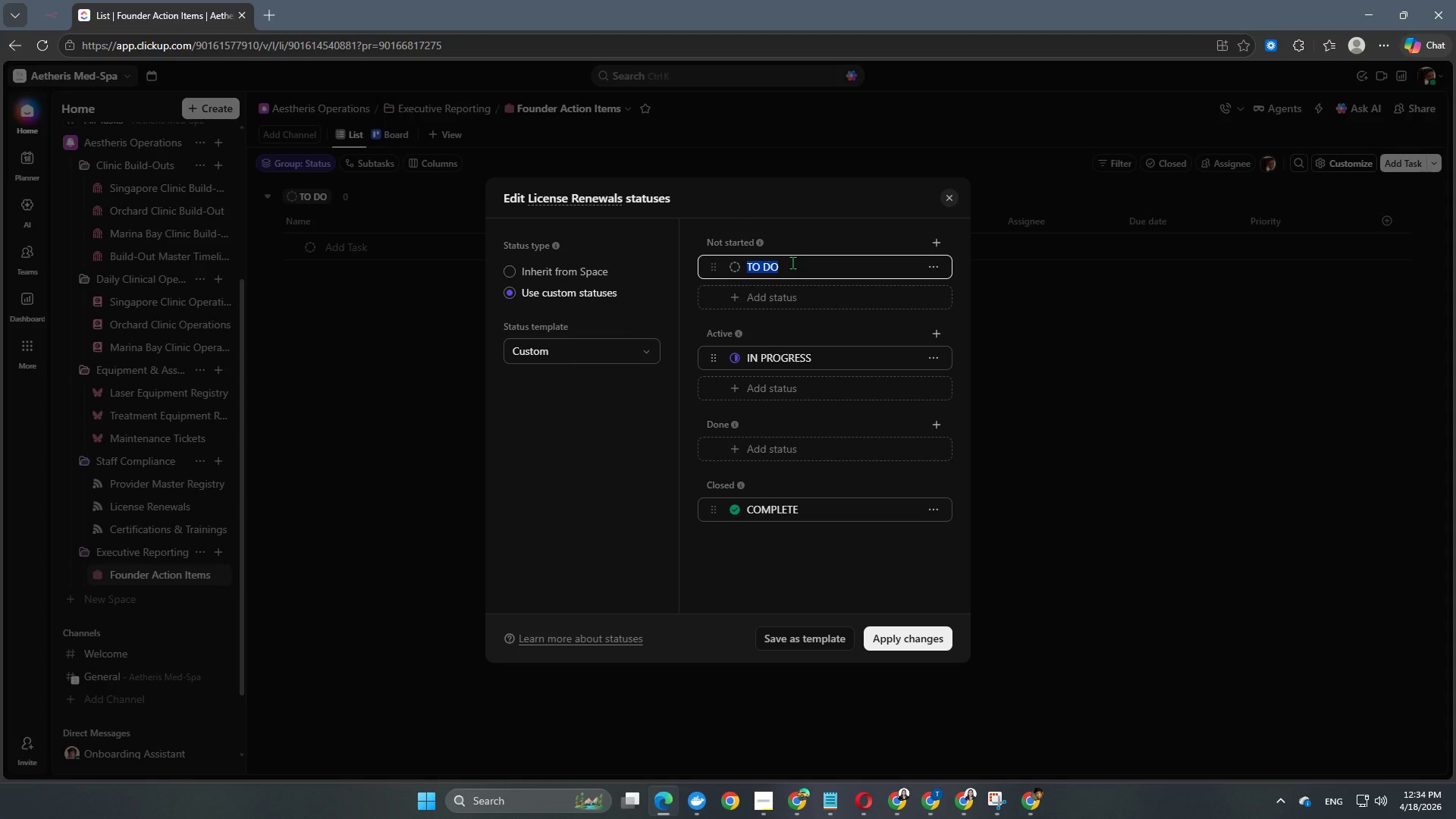 
wait(7.14)
 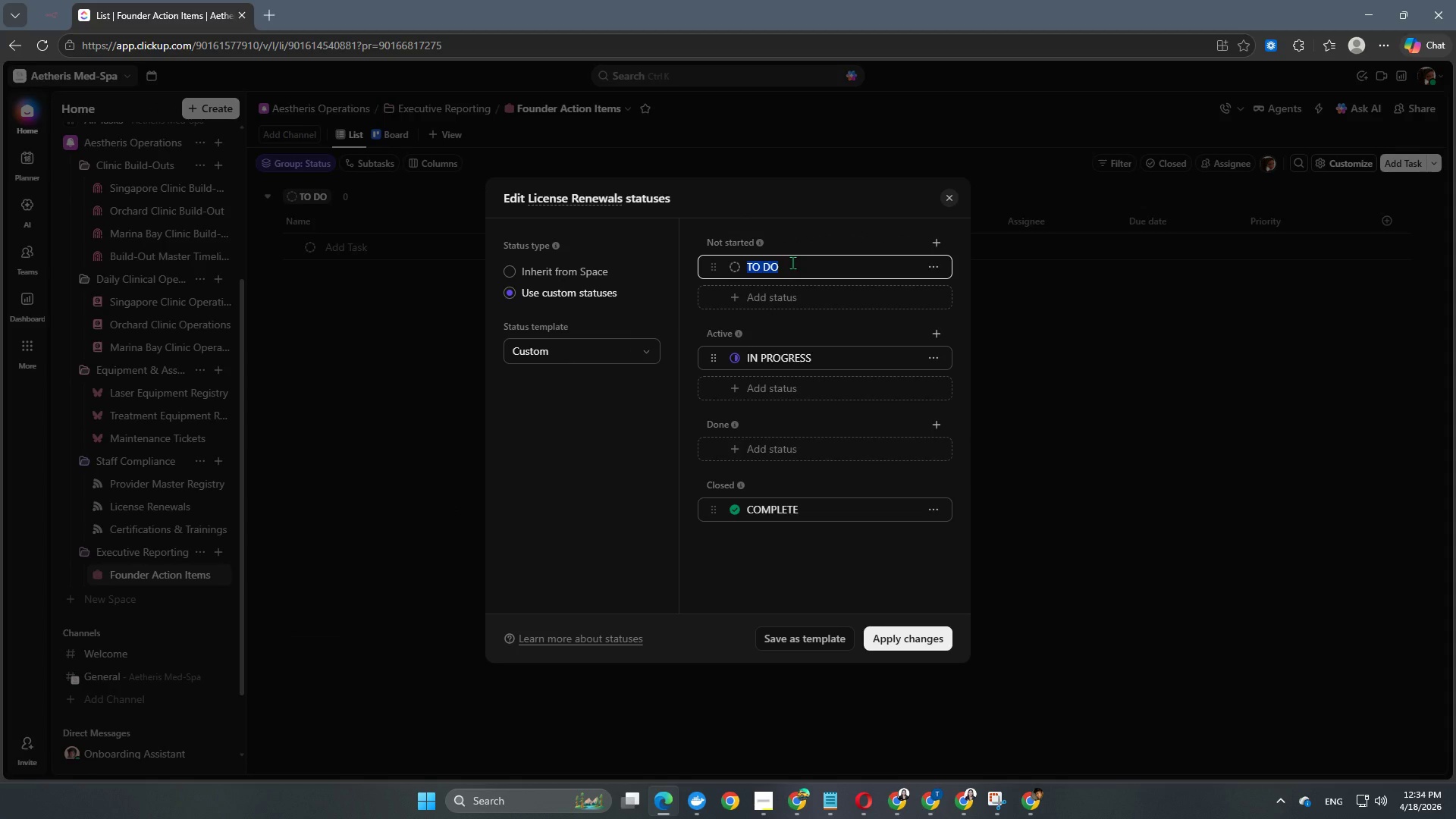 
type(not stza)
 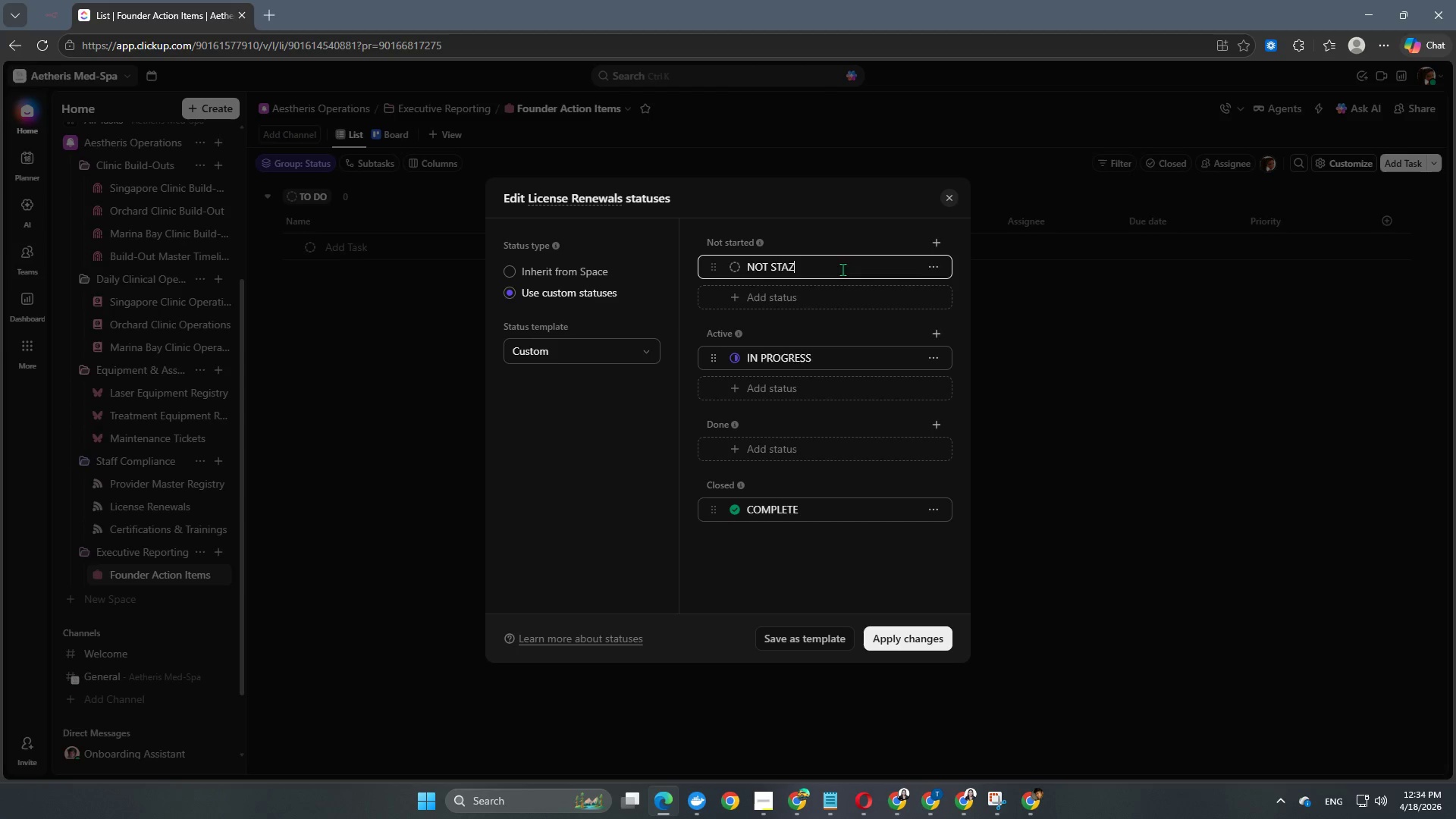 
key(Backspace)
type(rted)
 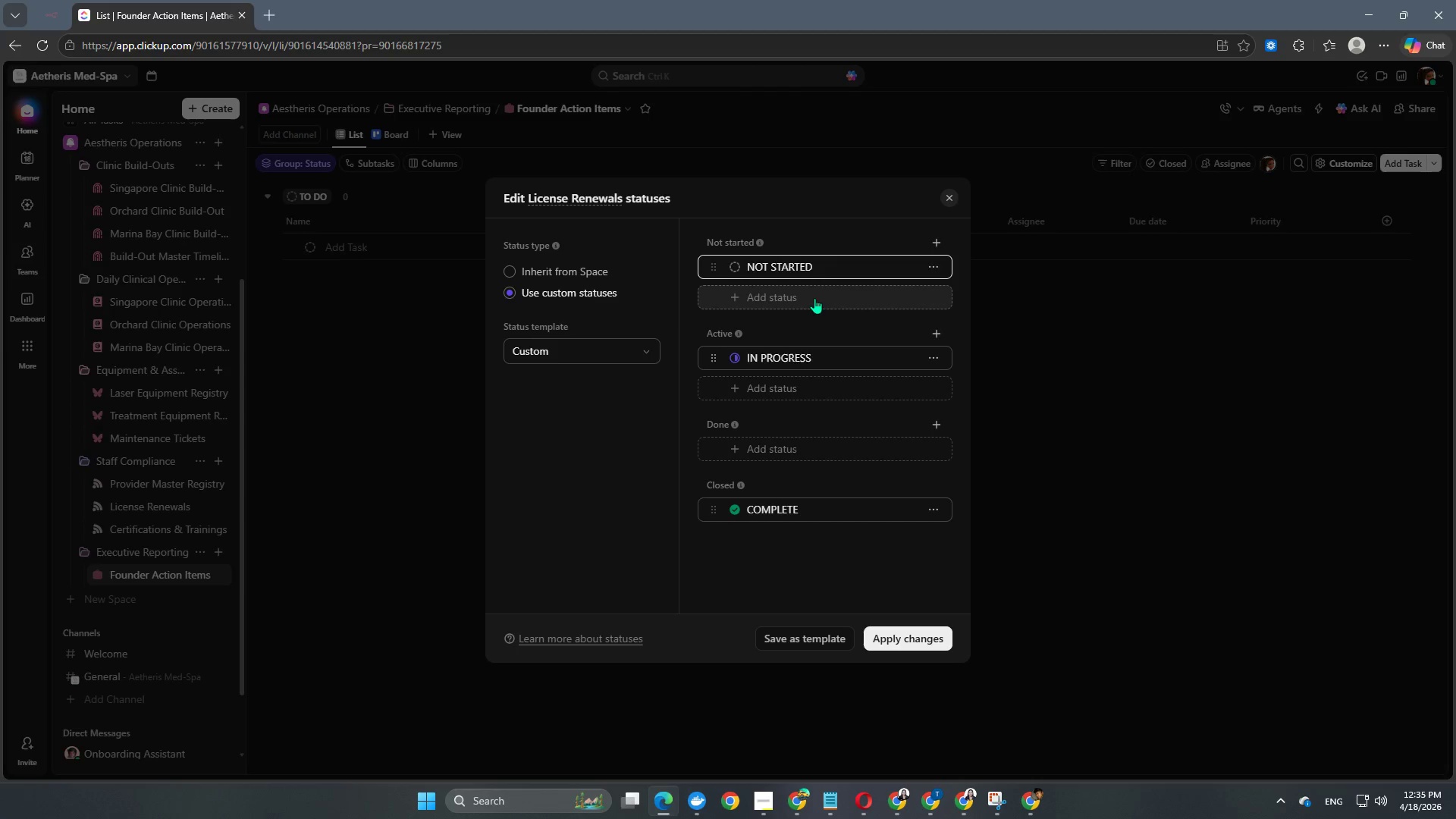 
left_click([807, 301])
 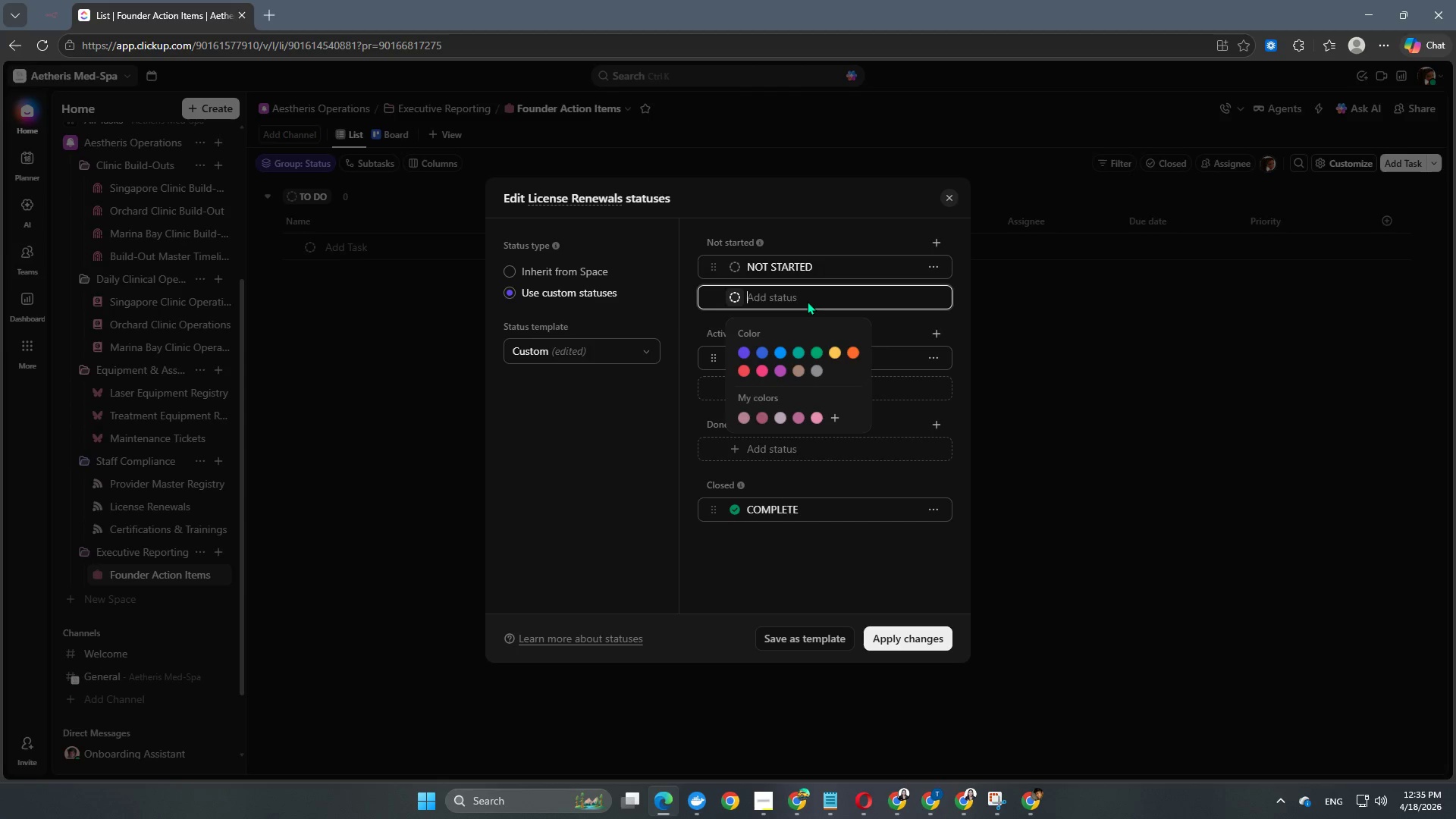 
type(submitted)
 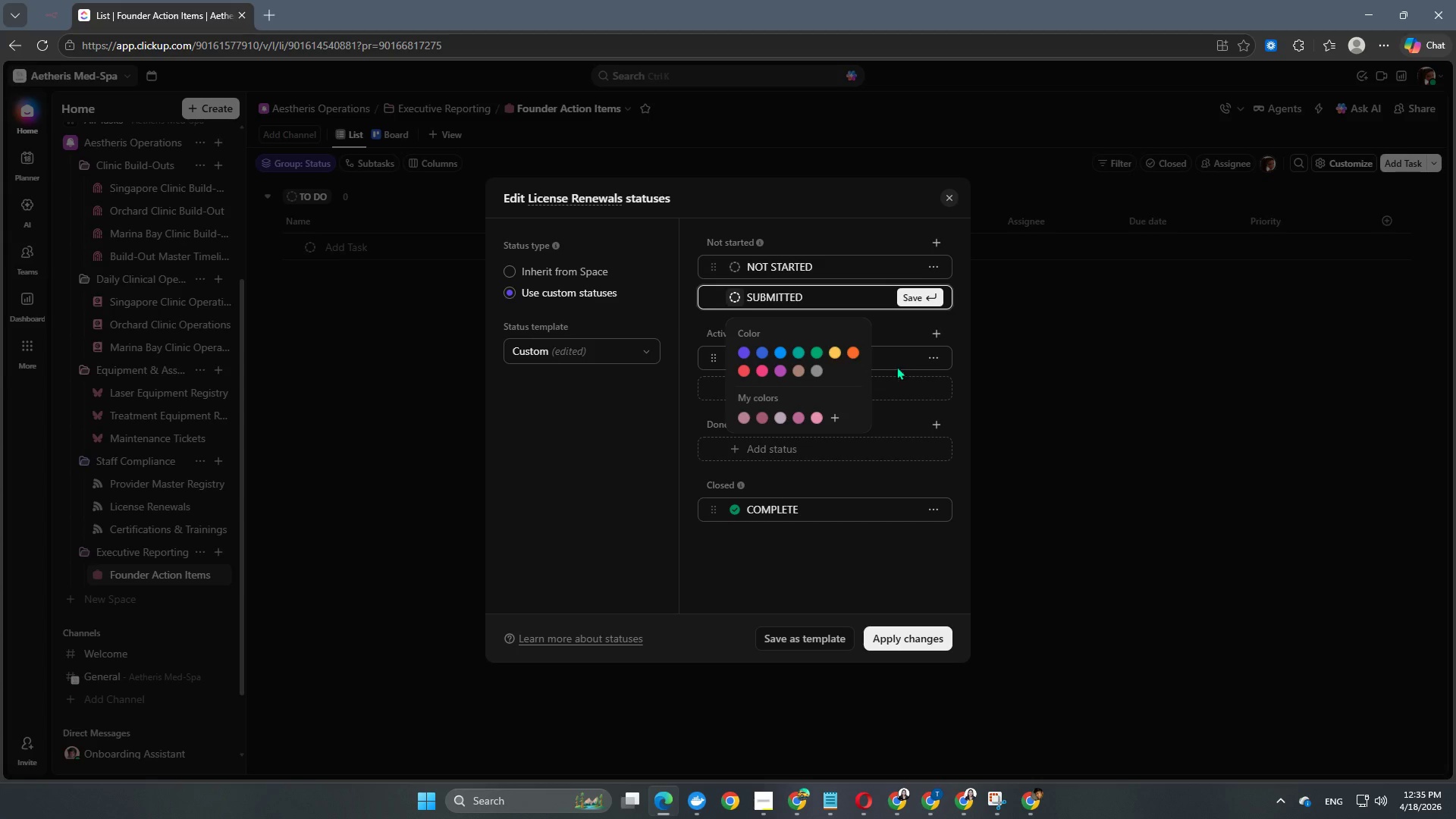 
left_click([897, 361])
 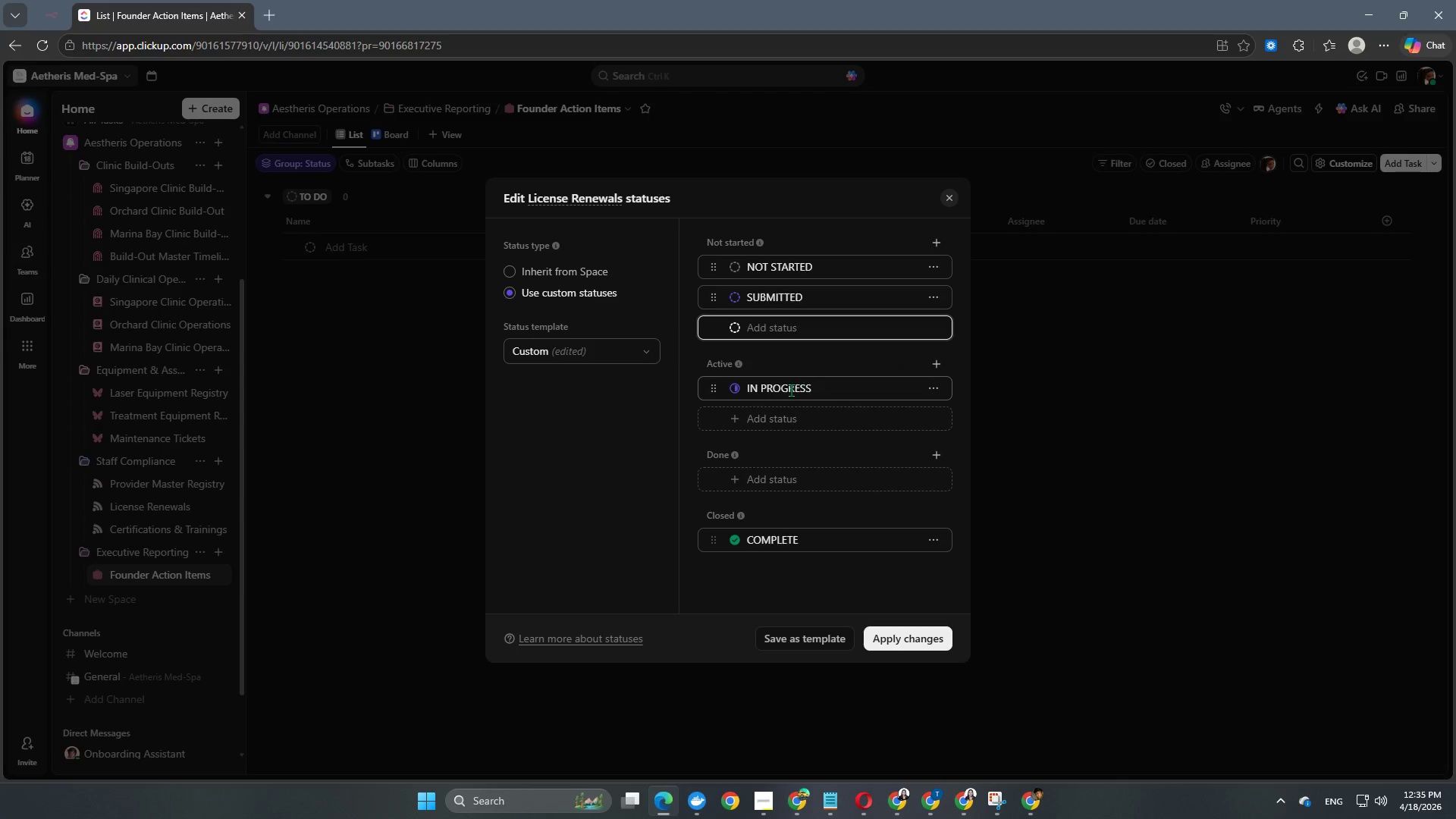 
left_click([786, 391])
 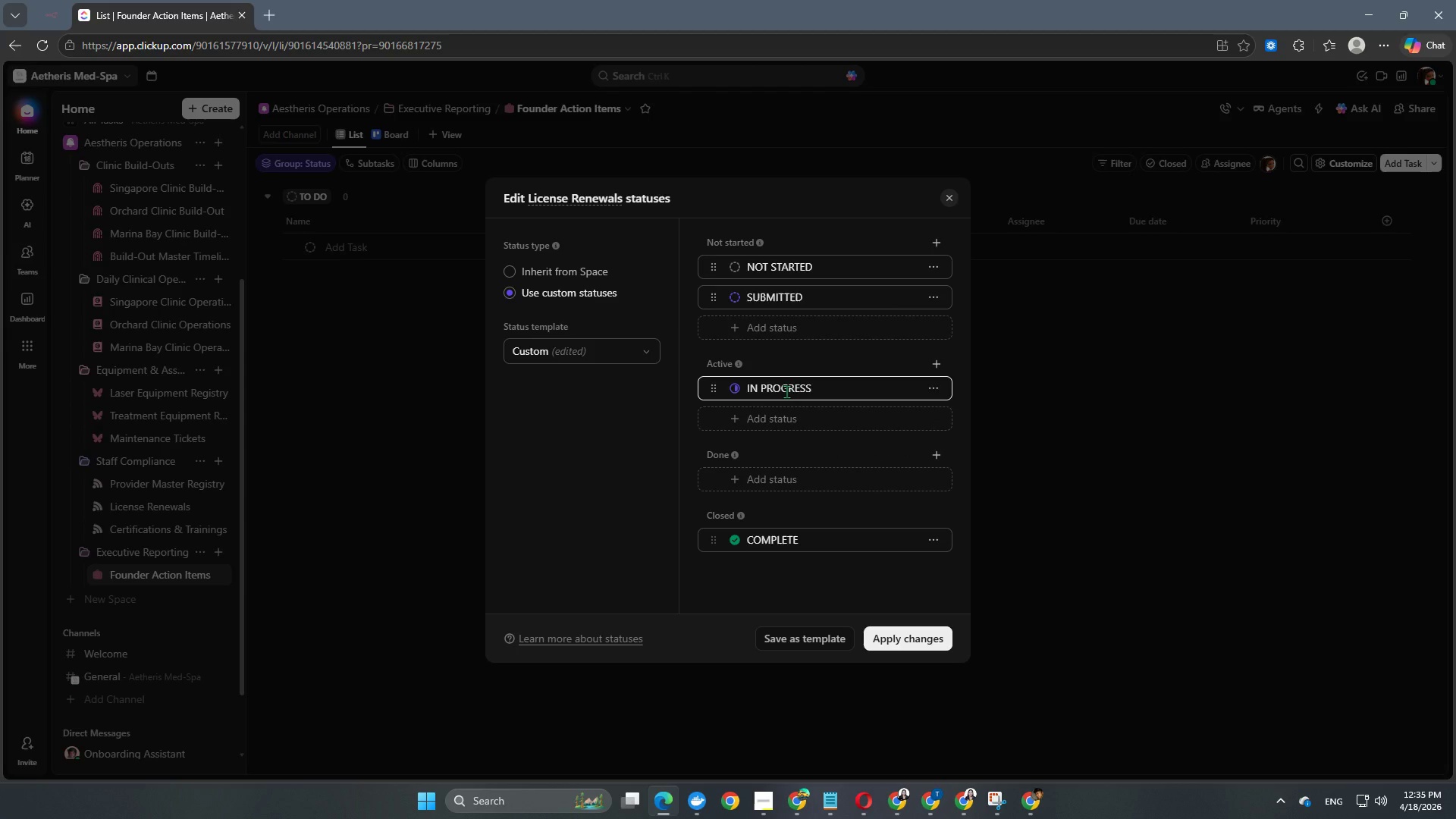 
key(Control+A)
 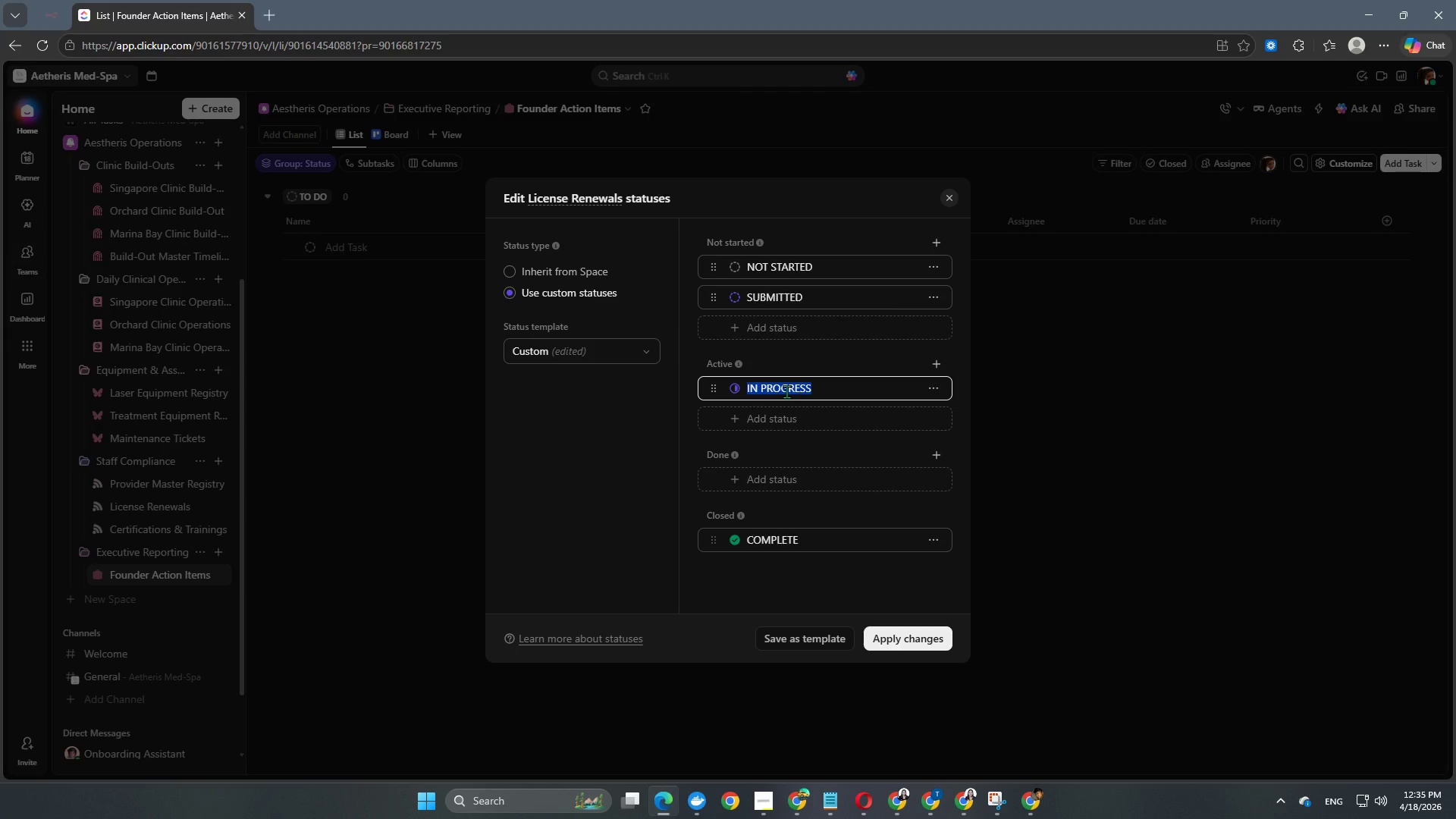 
type(pending approval)
key(NumpadEnter)
 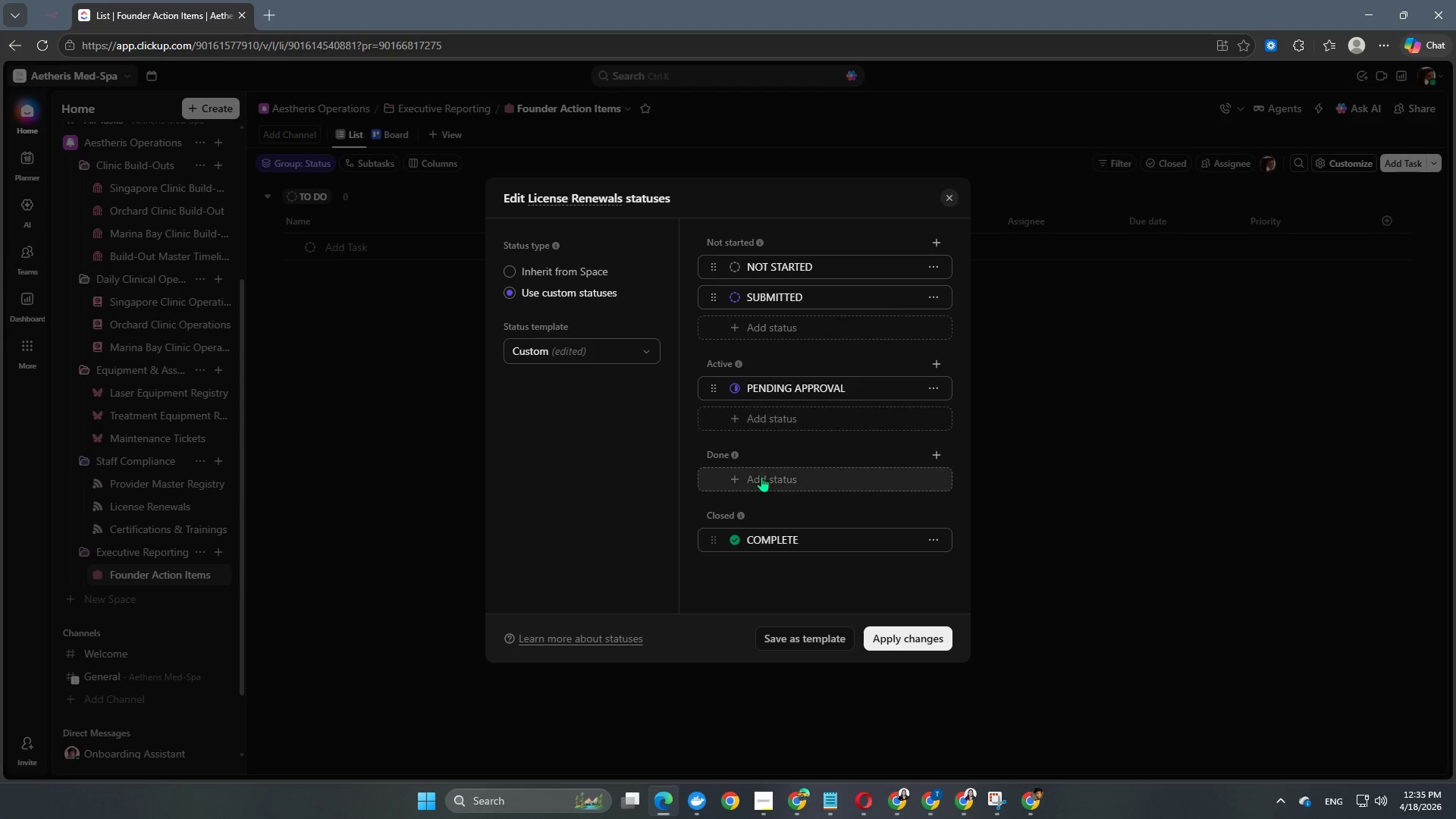 
left_click([767, 480])
 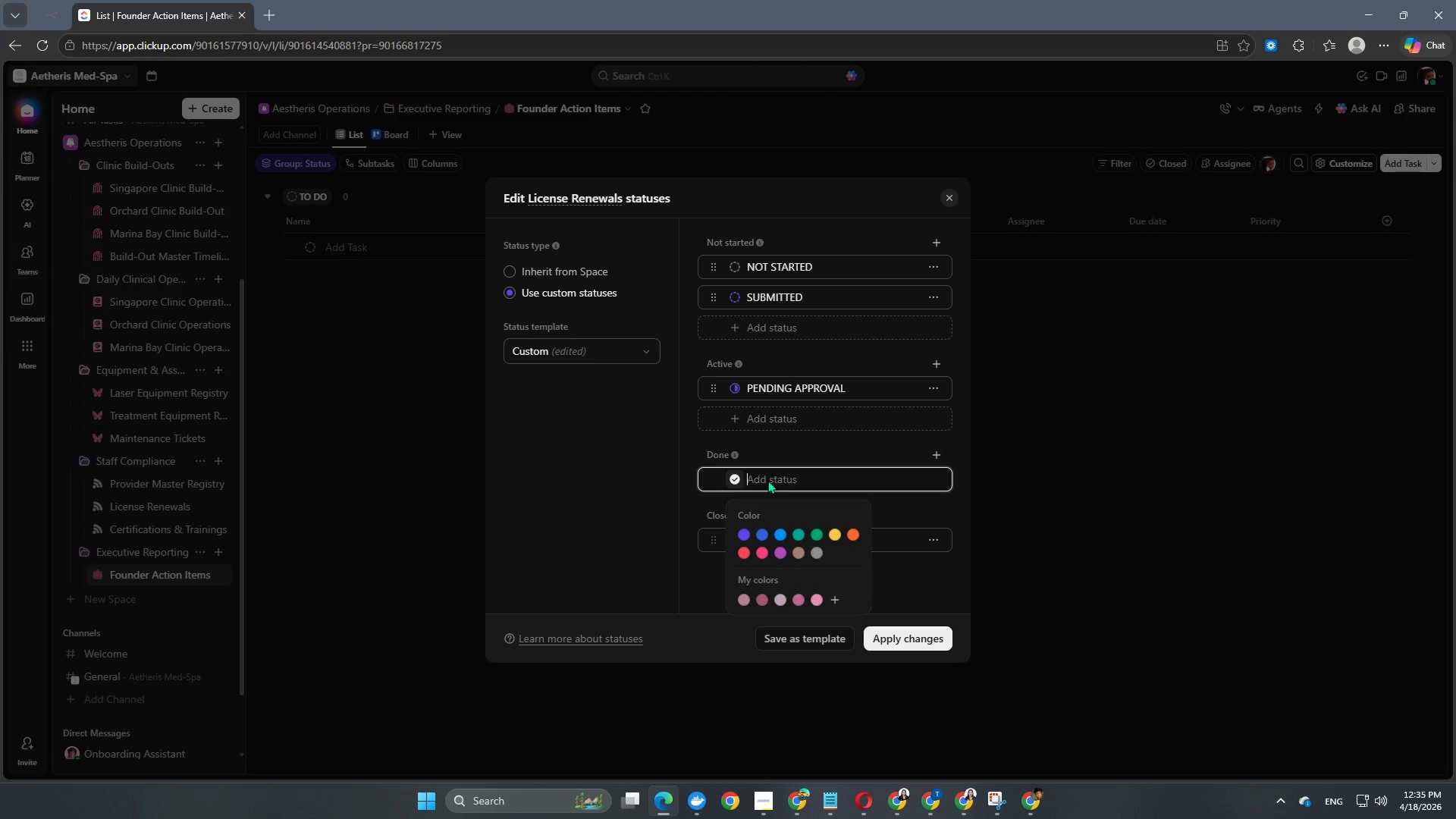 
type(approved)
key(NumpadEnter)
type(expired)
 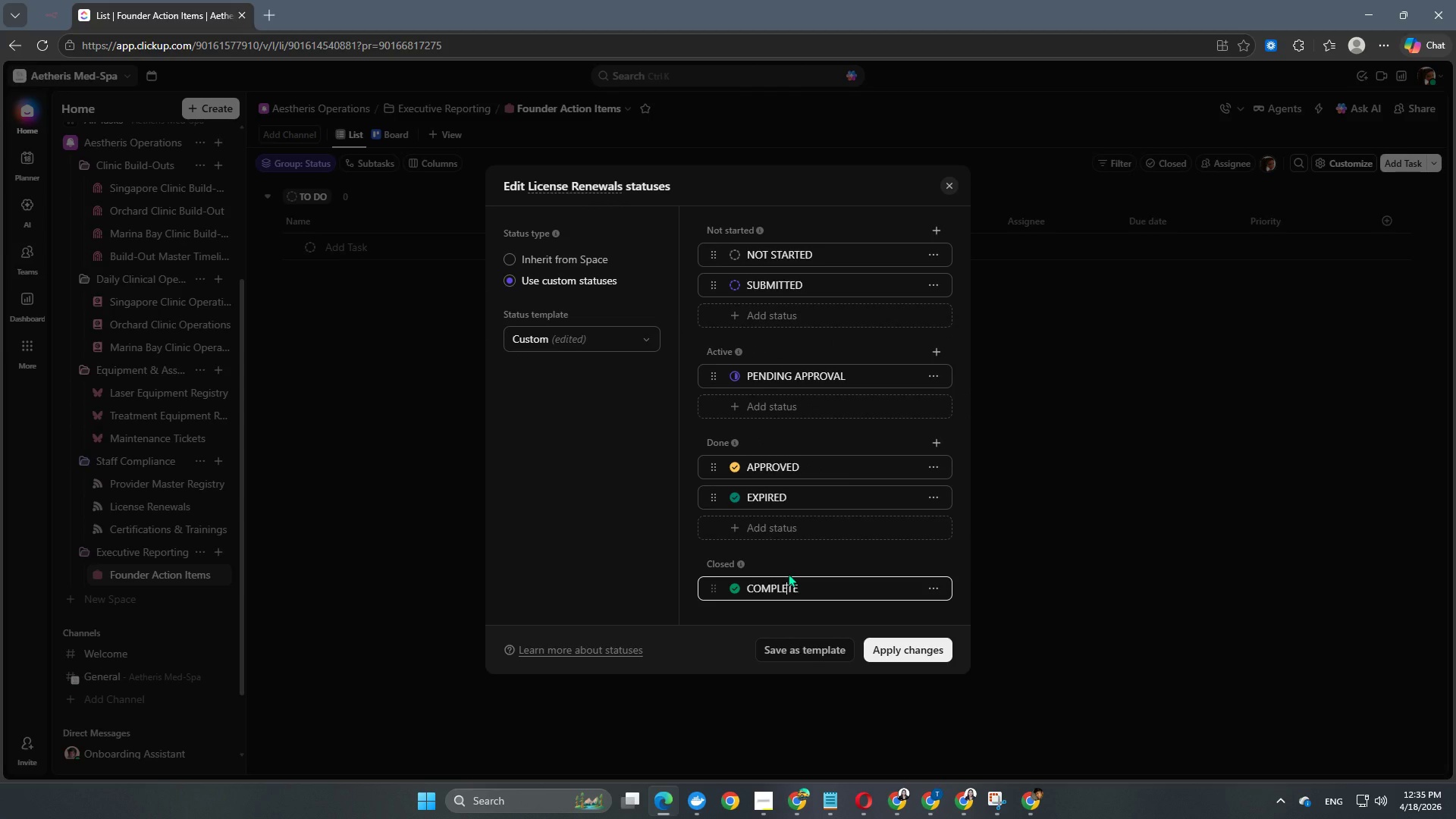 
left_click([787, 580])
 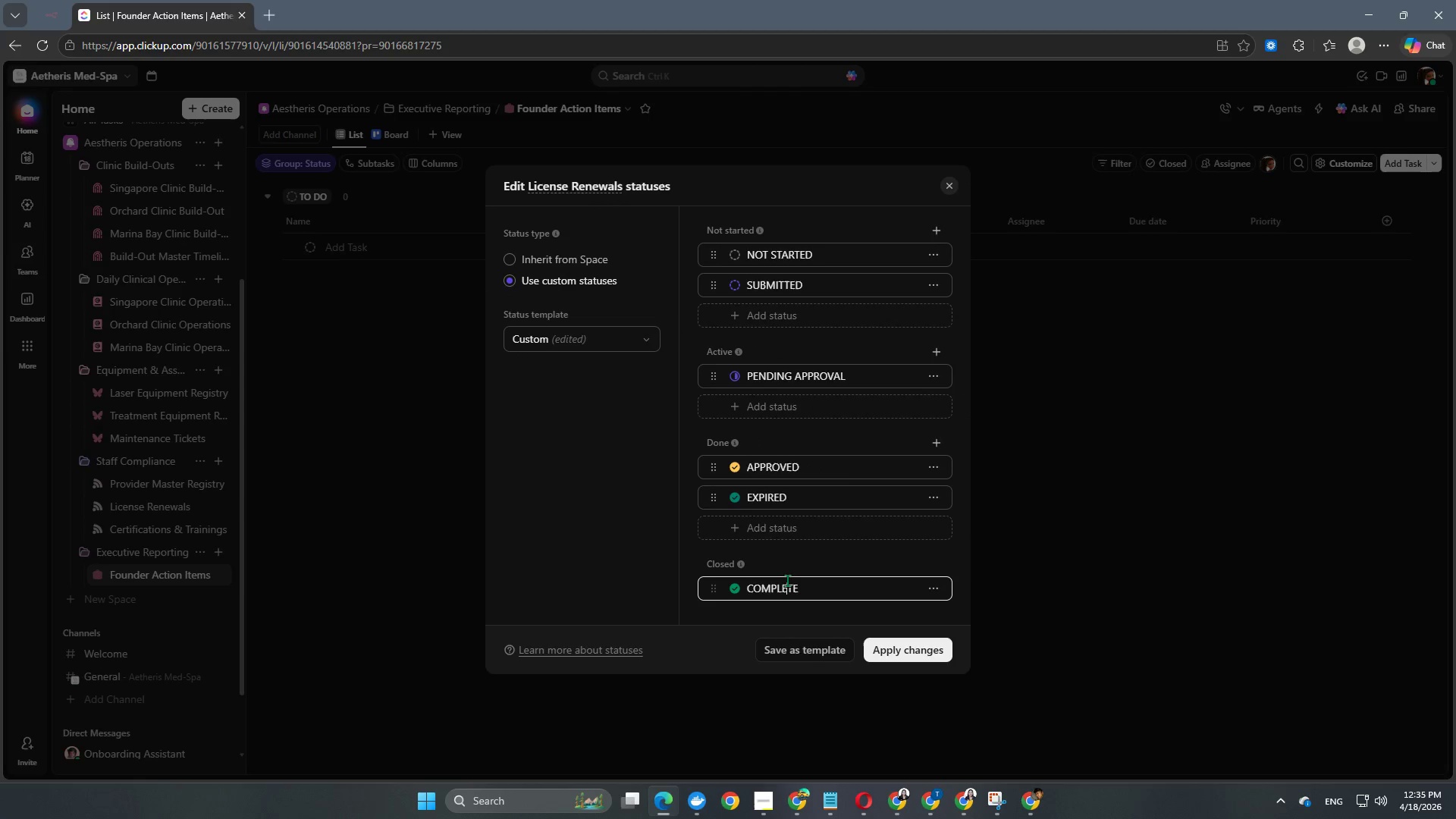 
key(Control+A)
 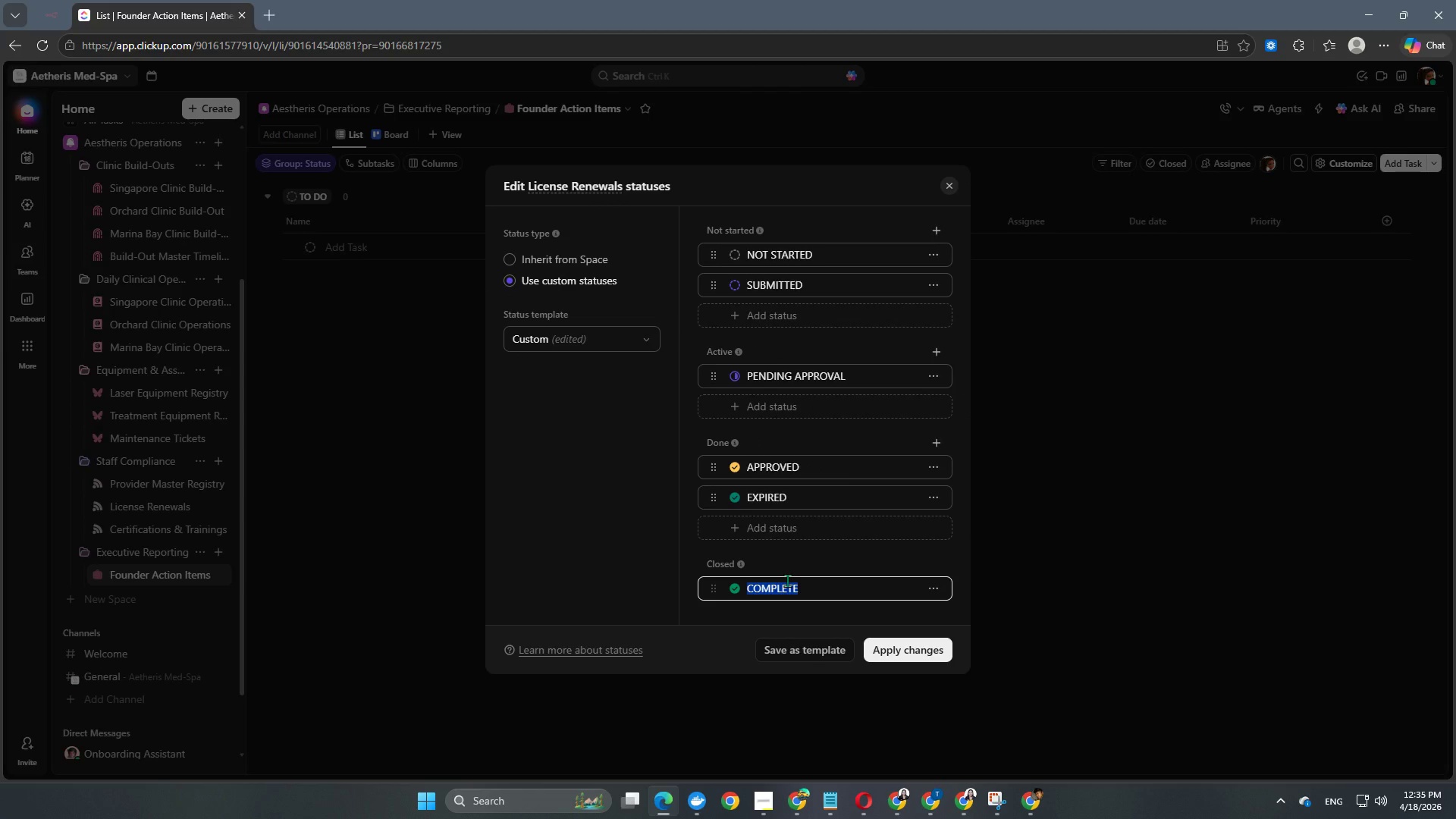 
type(closed)
key(NumpadEnter)
 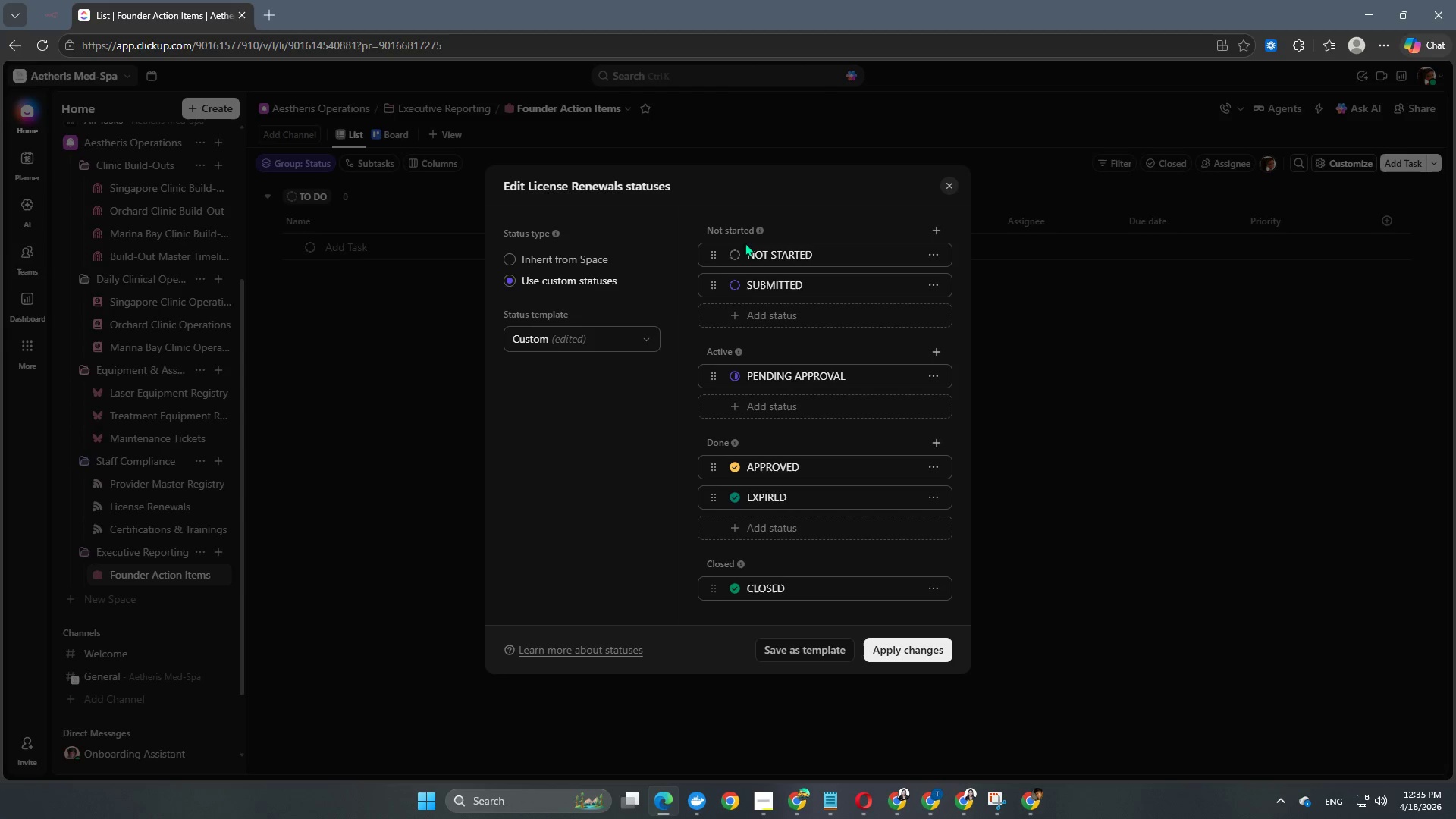 
left_click([736, 256])
 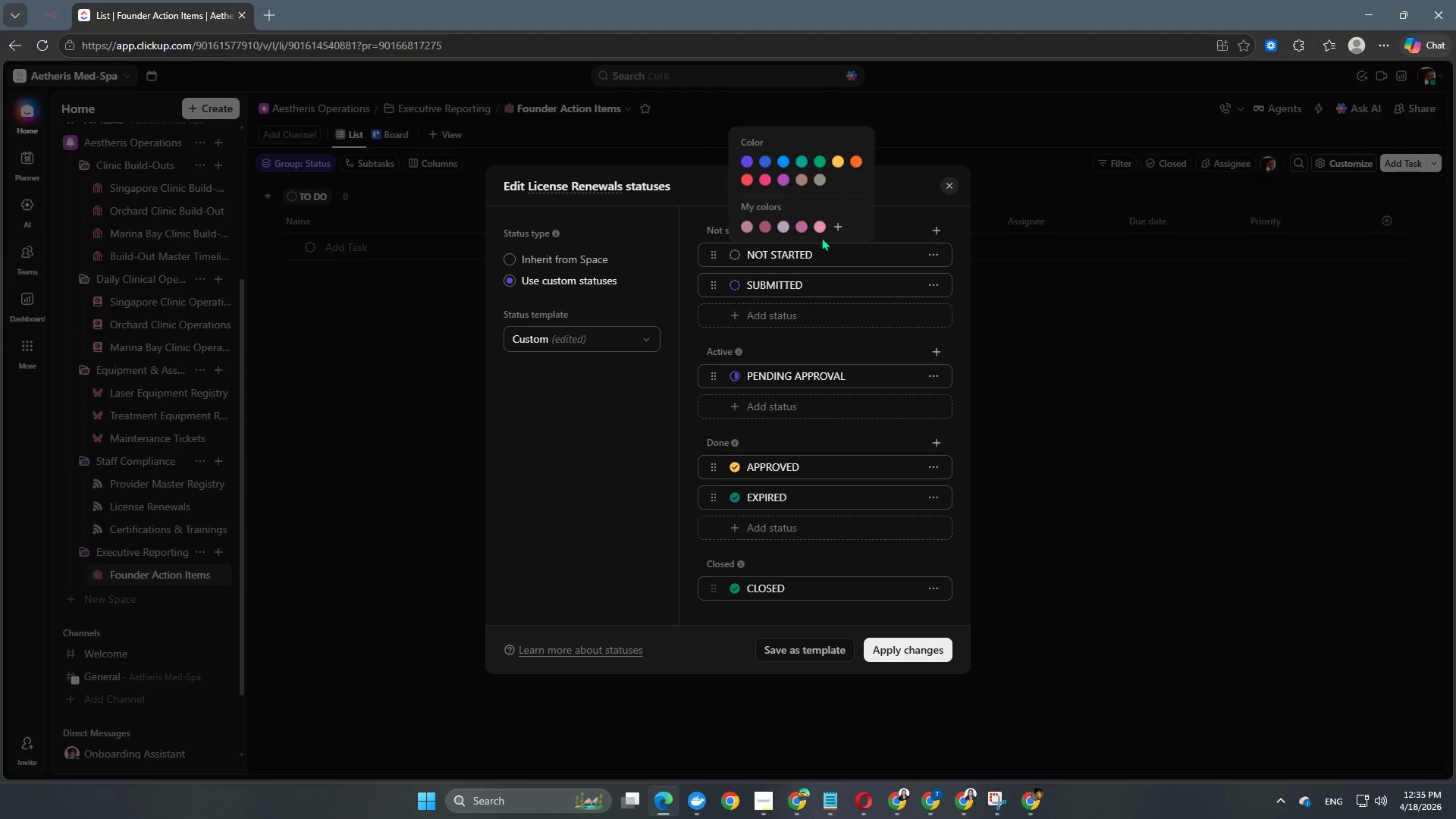 
left_click([817, 229])
 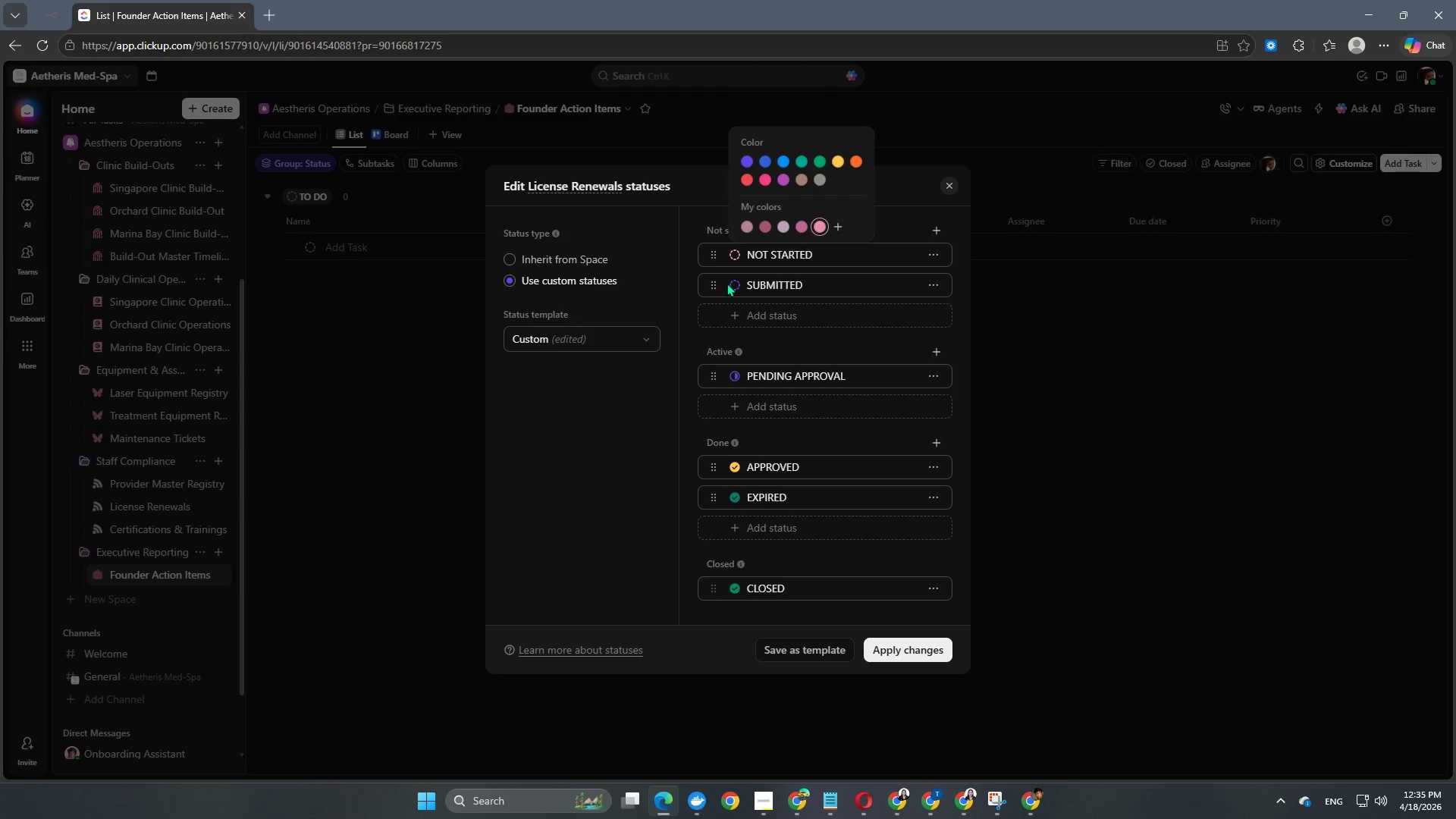 
left_click([730, 283])
 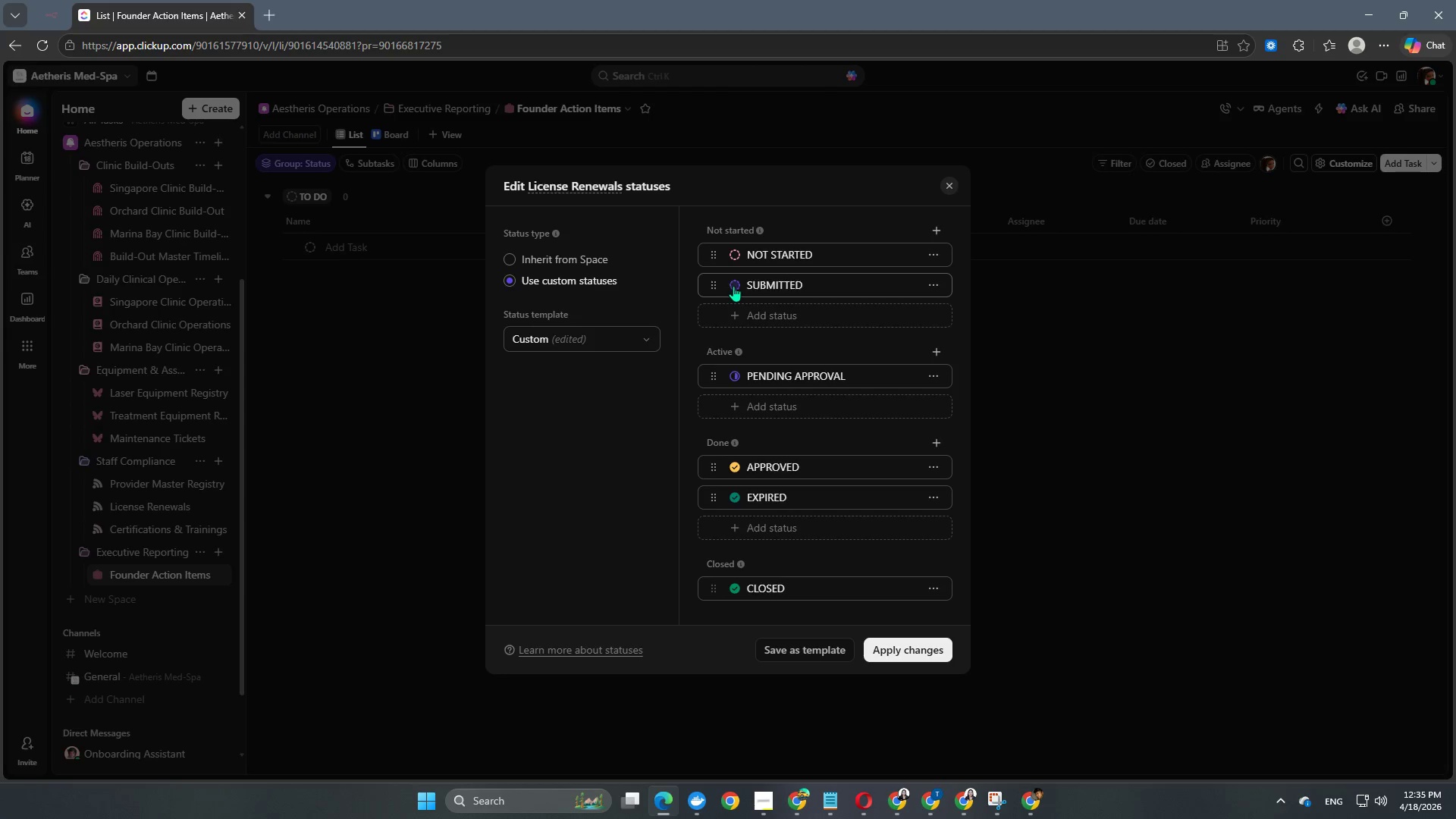 
left_click([733, 286])
 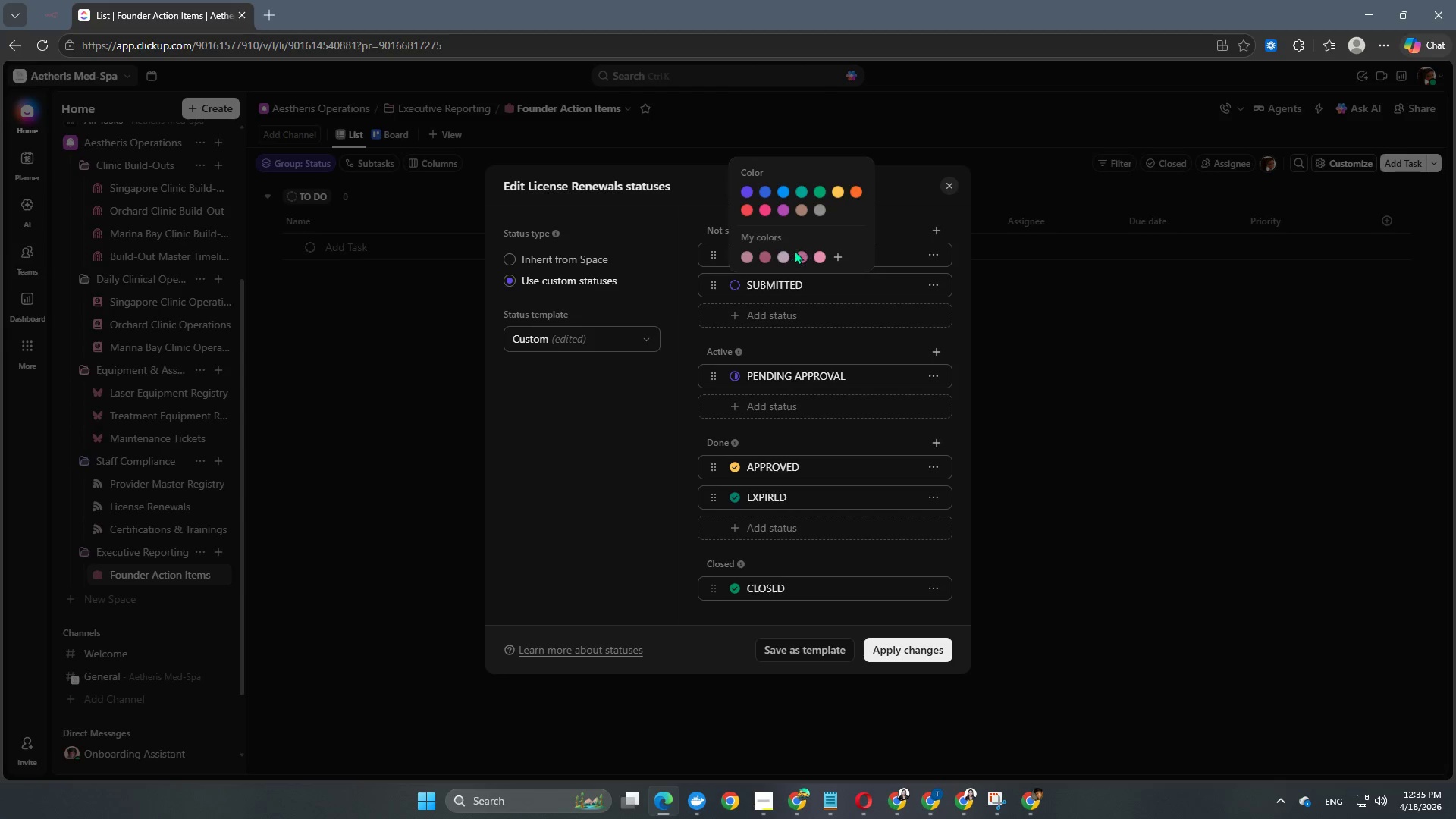 
left_click([796, 257])
 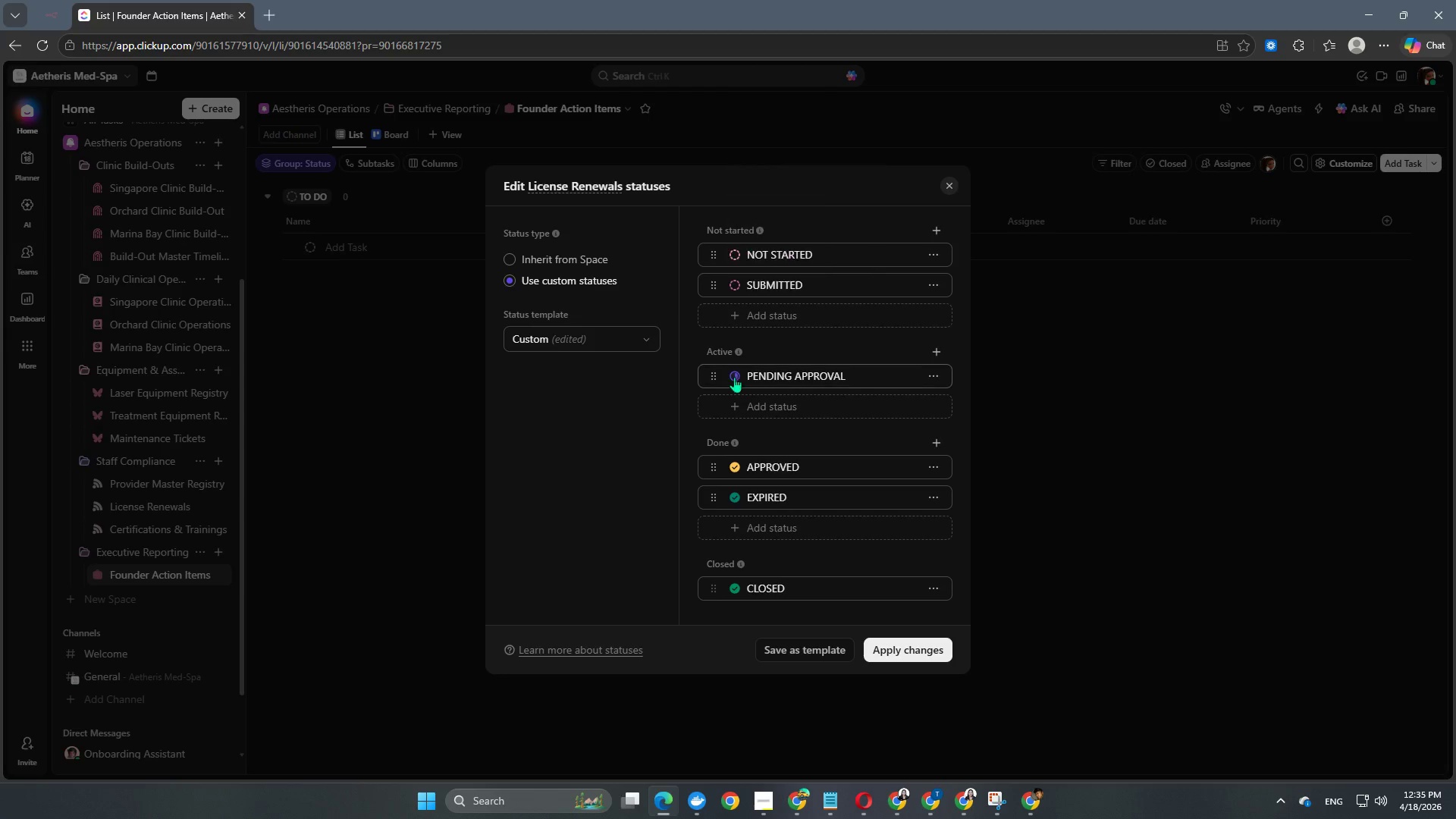 
double_click([734, 377])
 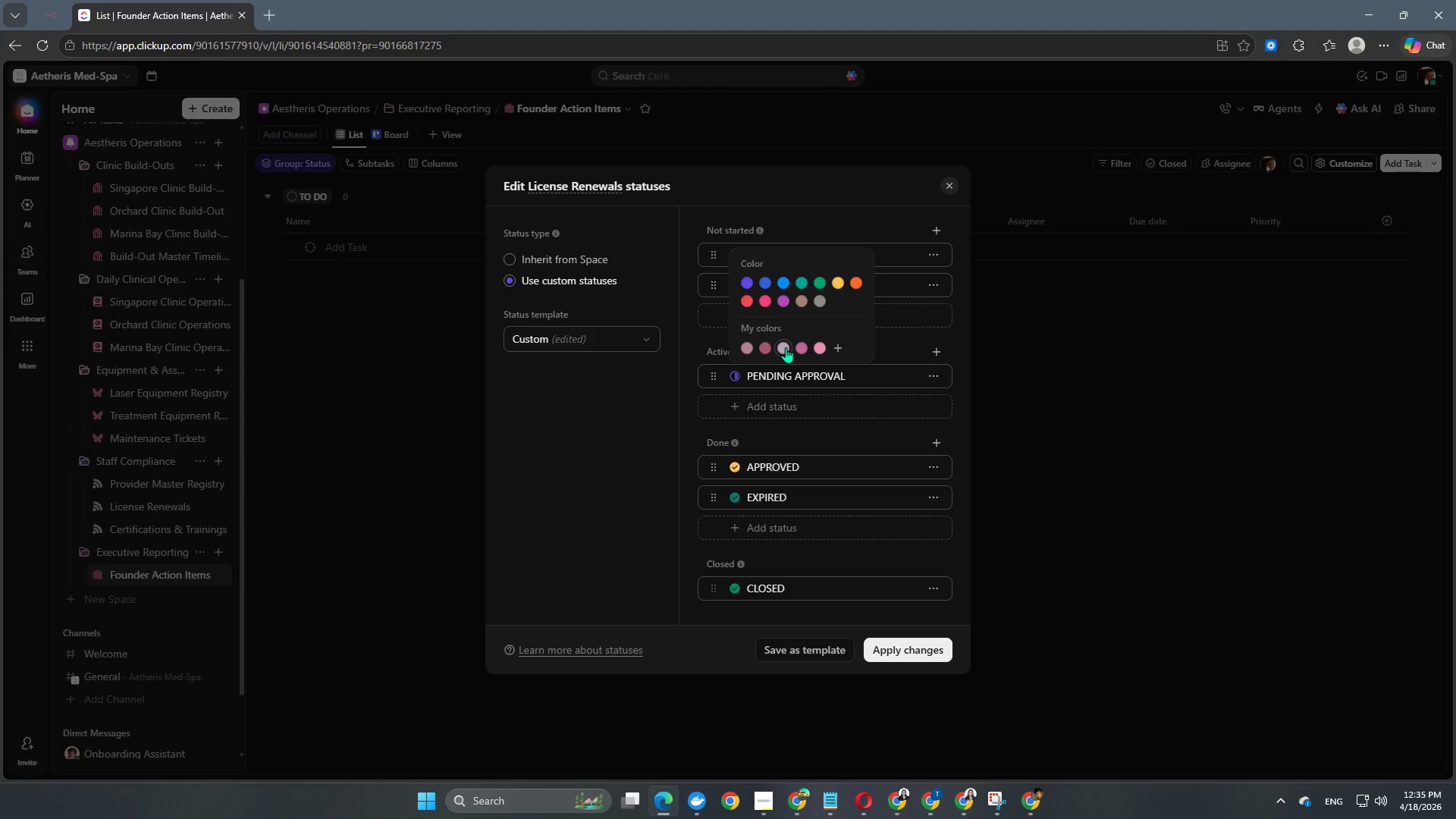 
left_click([783, 347])
 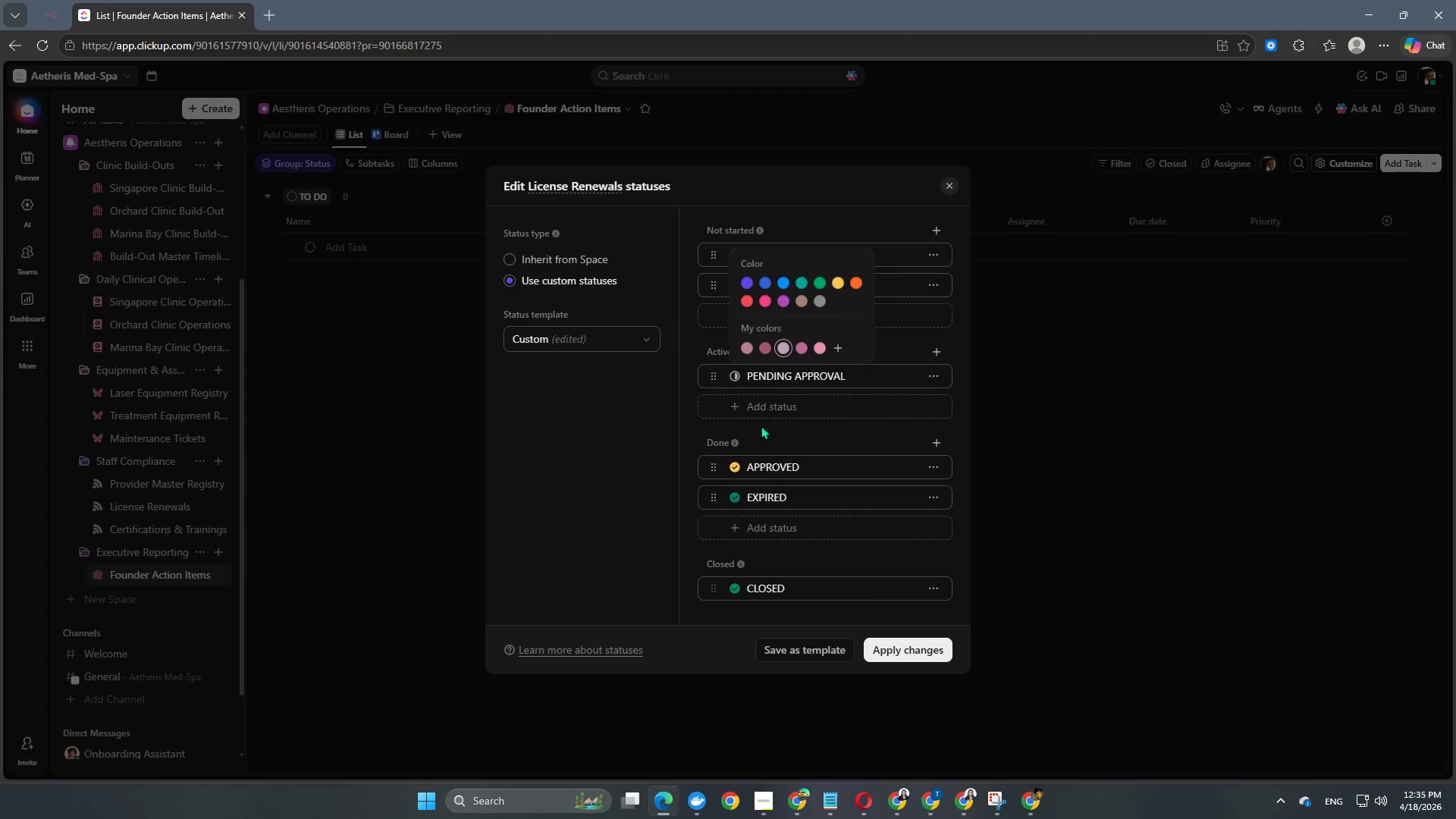 
left_click([758, 435])
 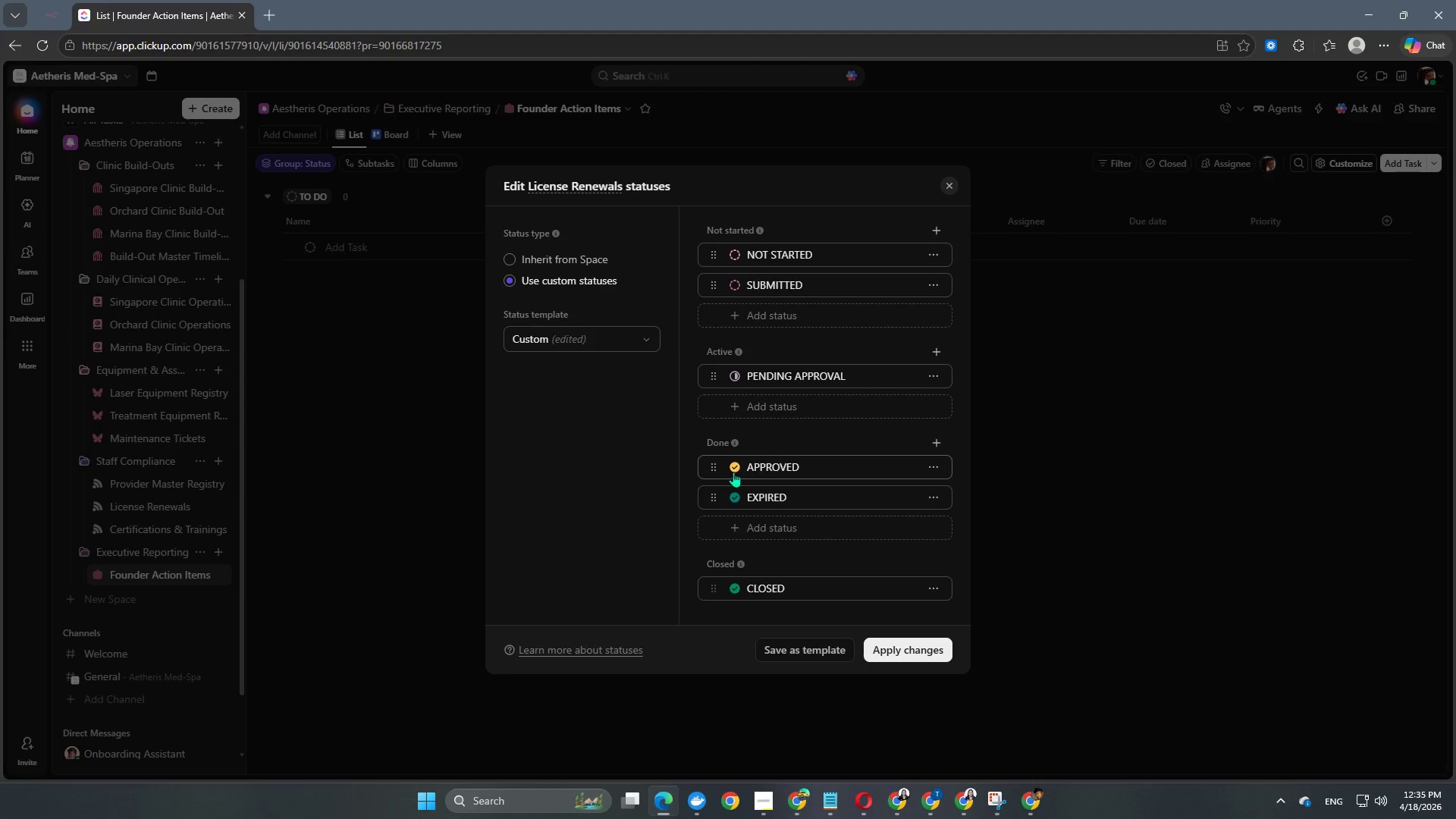 
left_click([733, 465])
 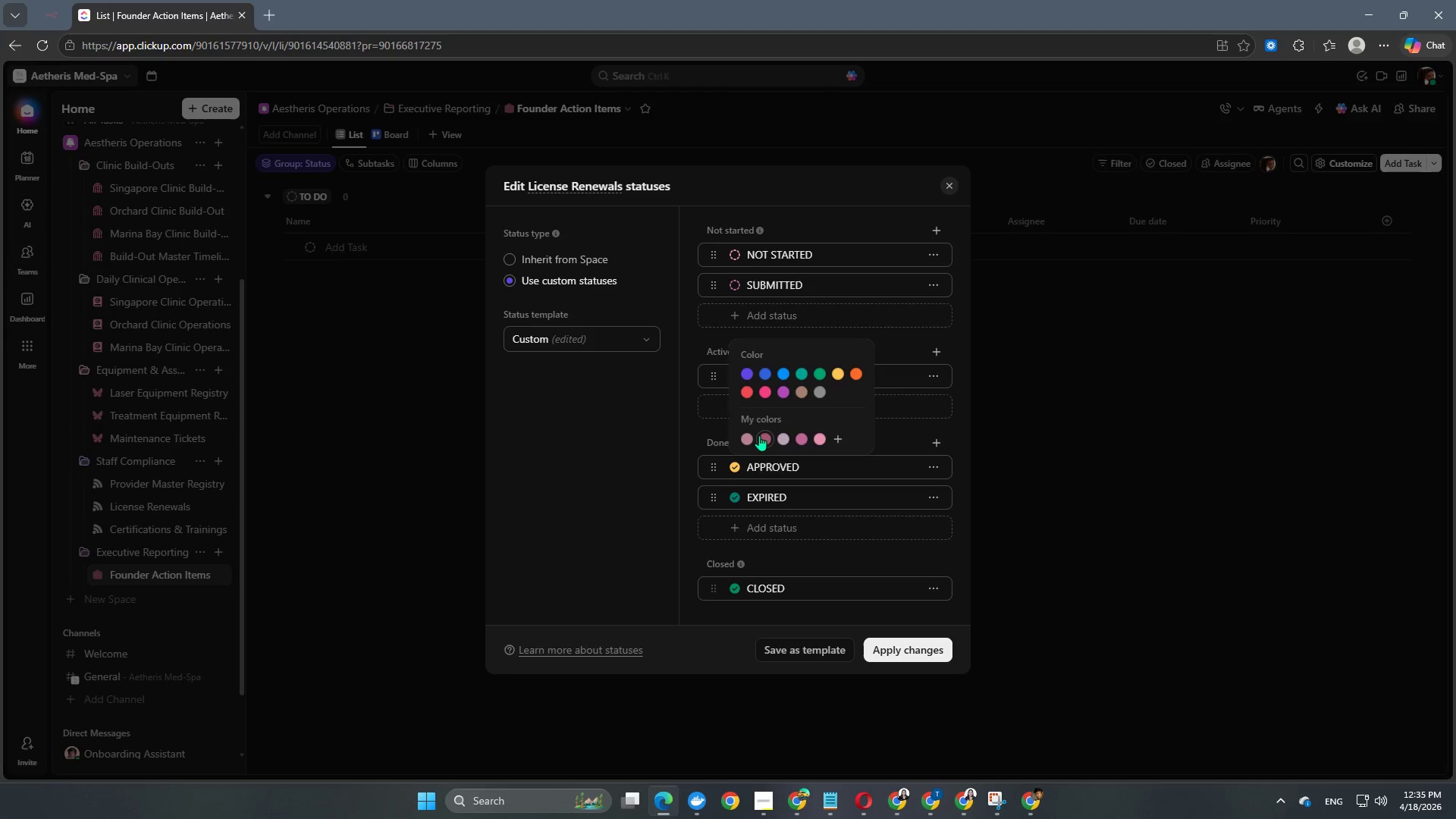 
left_click([761, 436])
 